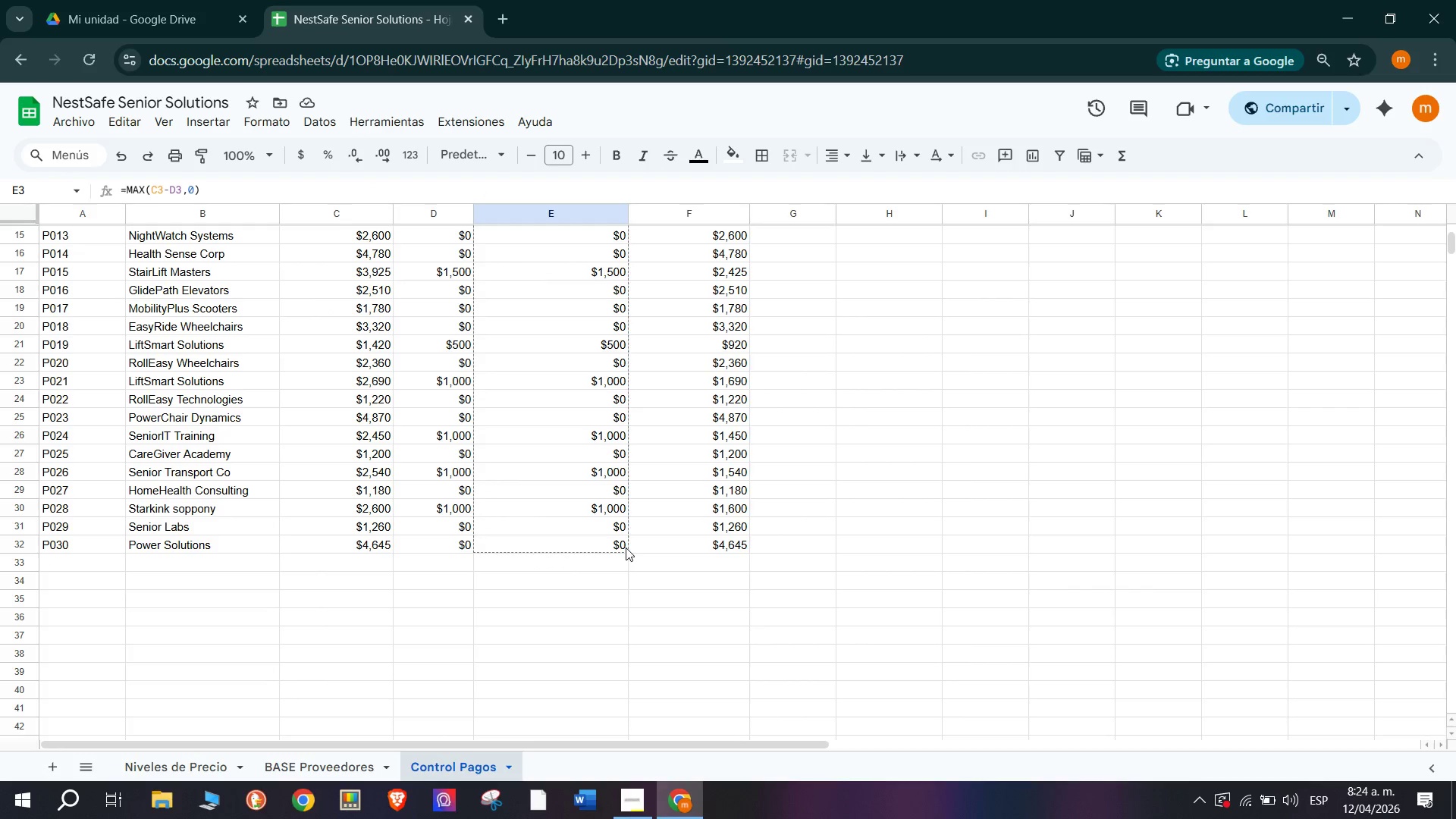 
left_click([700, 378])
 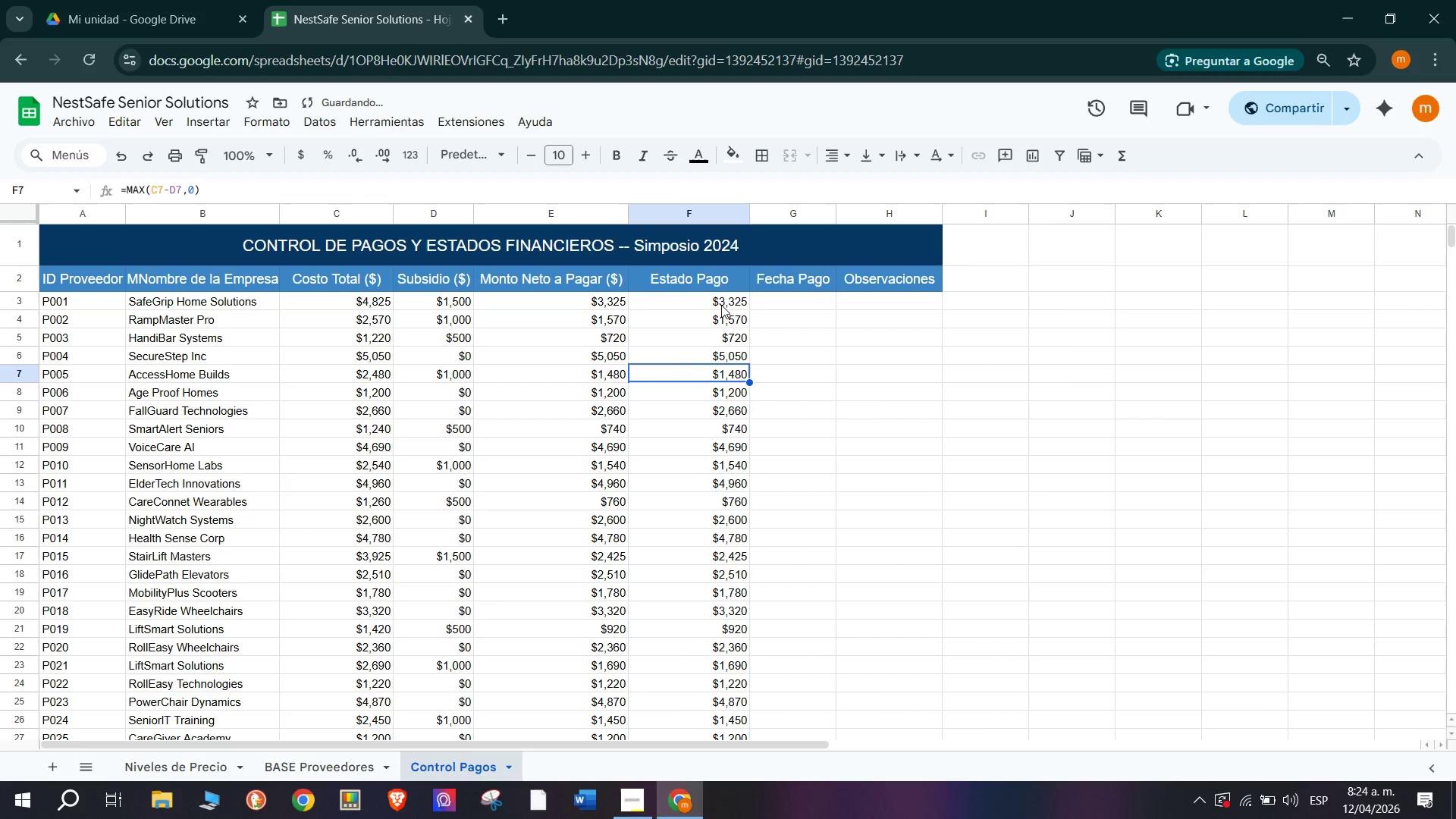 
scroll: coordinate [654, 544], scroll_direction: up, amount: 8.0
 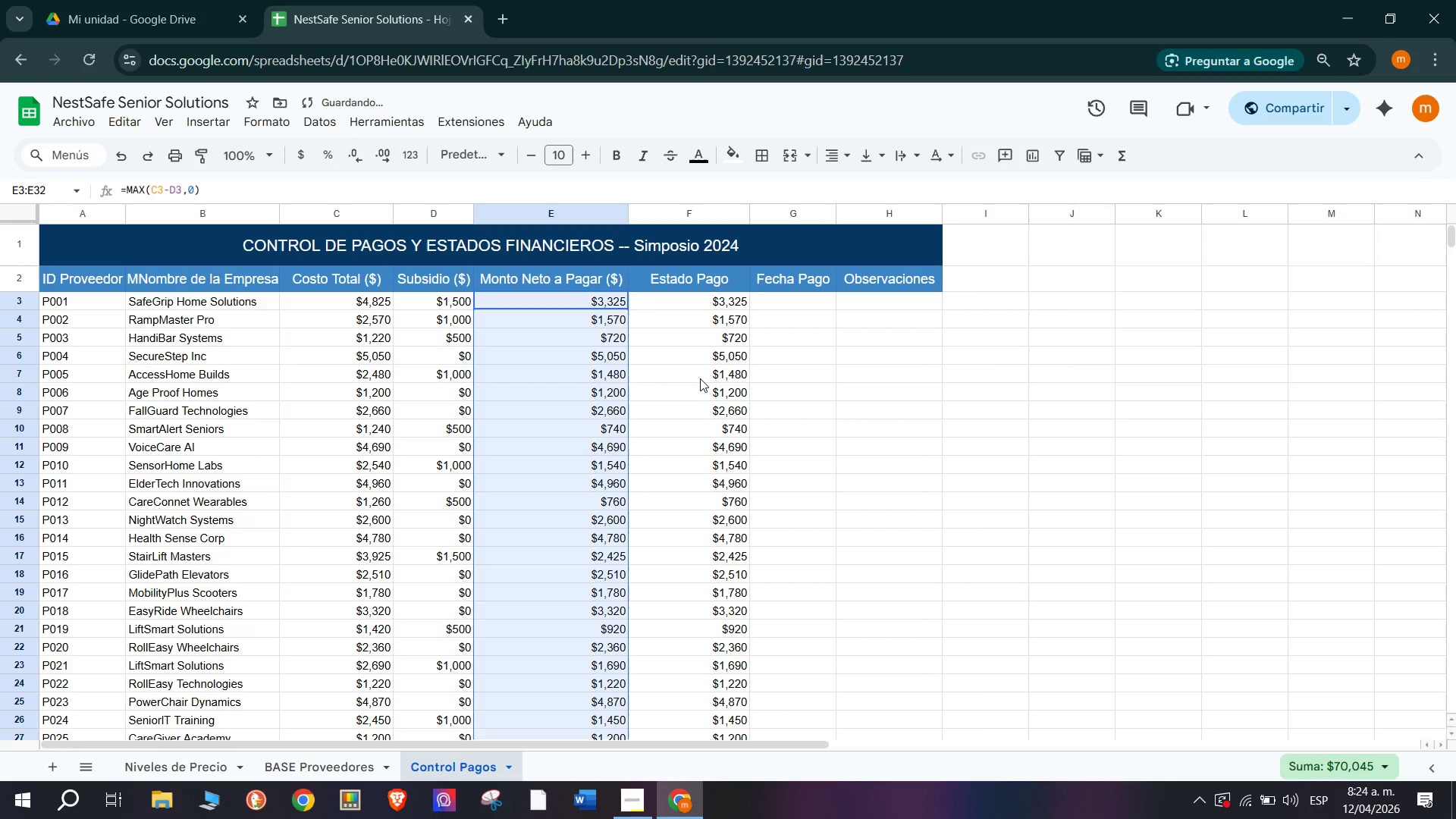 
left_click_drag(start_coordinate=[721, 303], to_coordinate=[739, 548])
 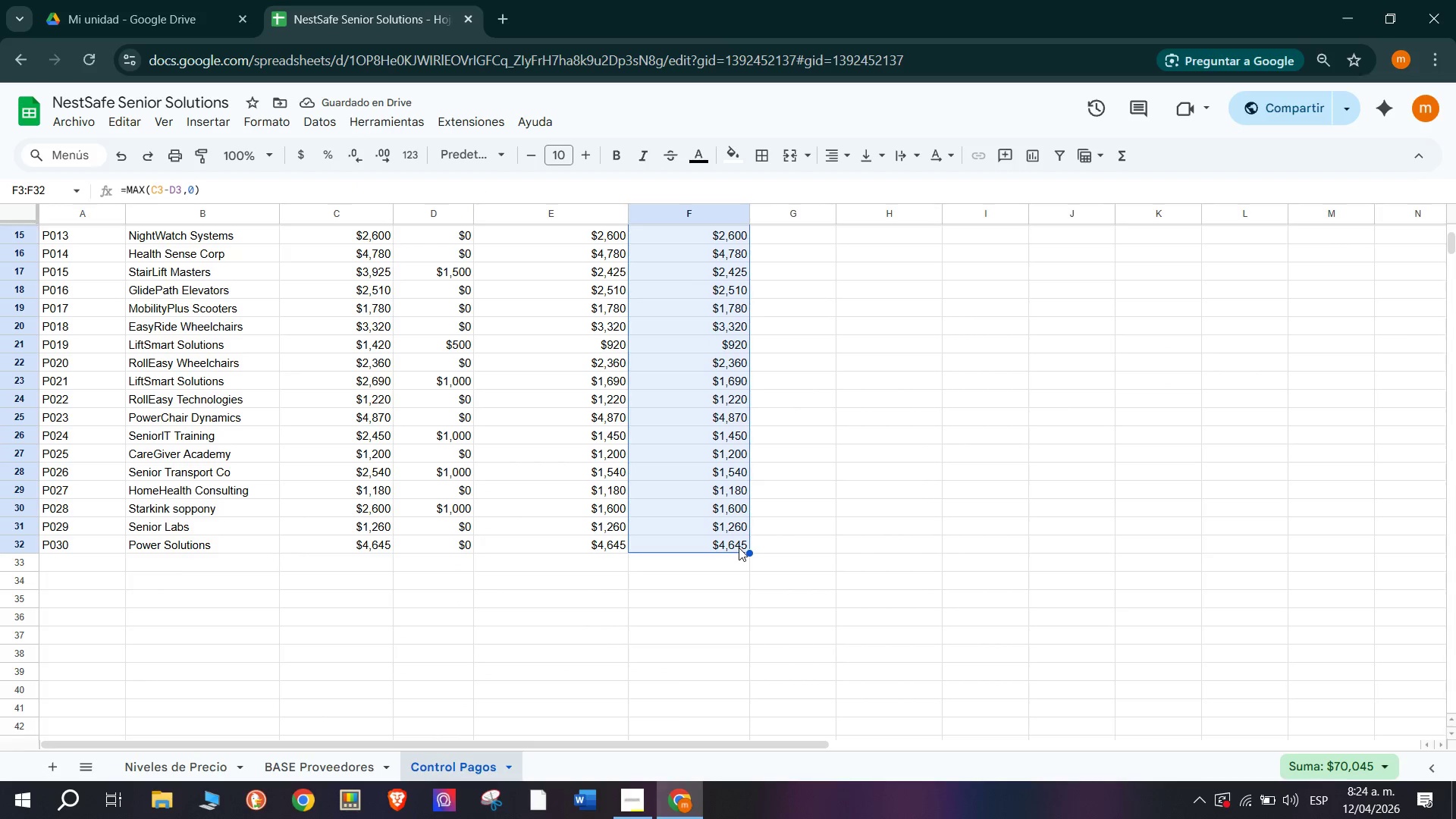 
scroll: coordinate [726, 392], scroll_direction: down, amount: 1.0
 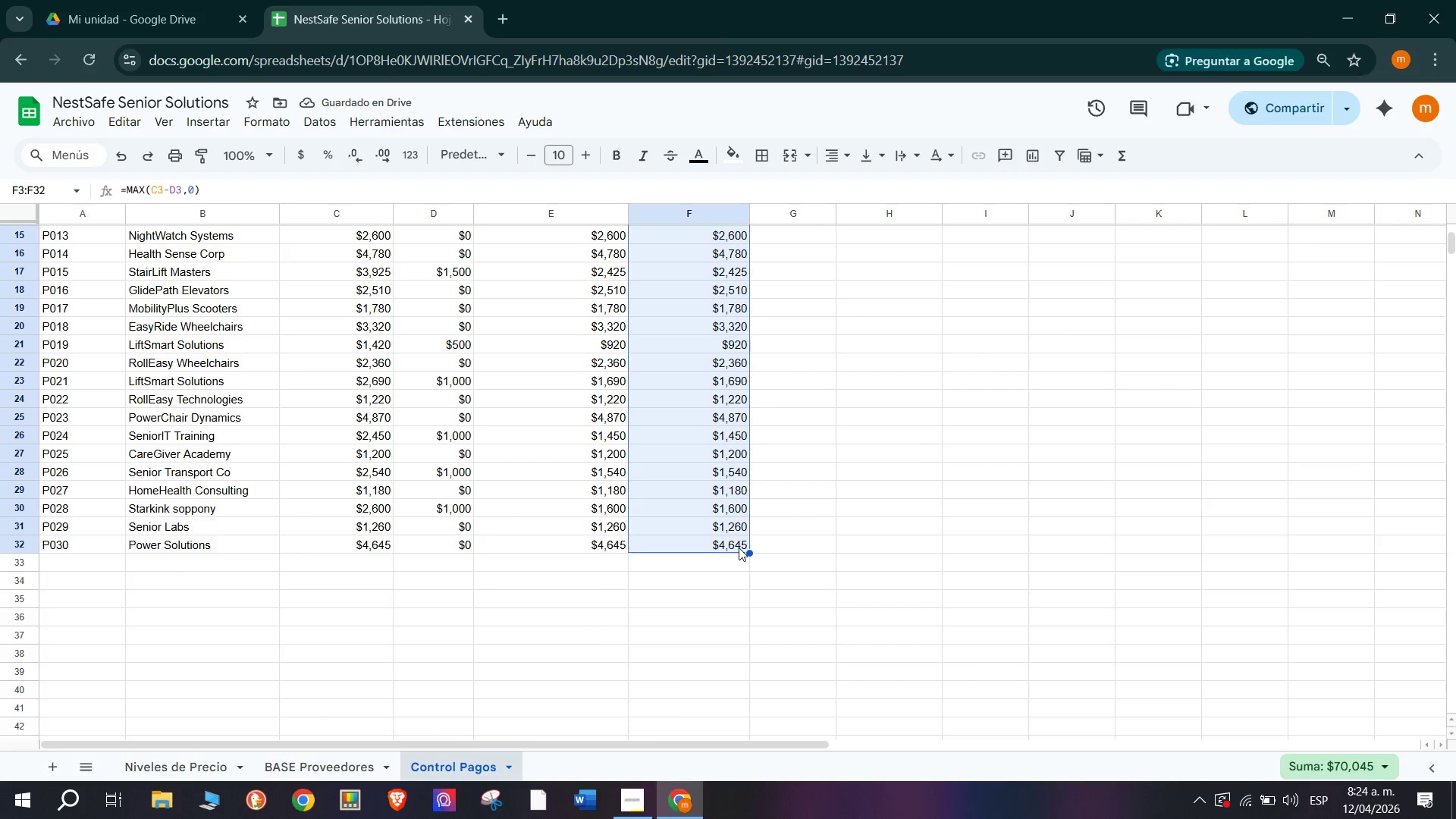 
key(Backspace)
 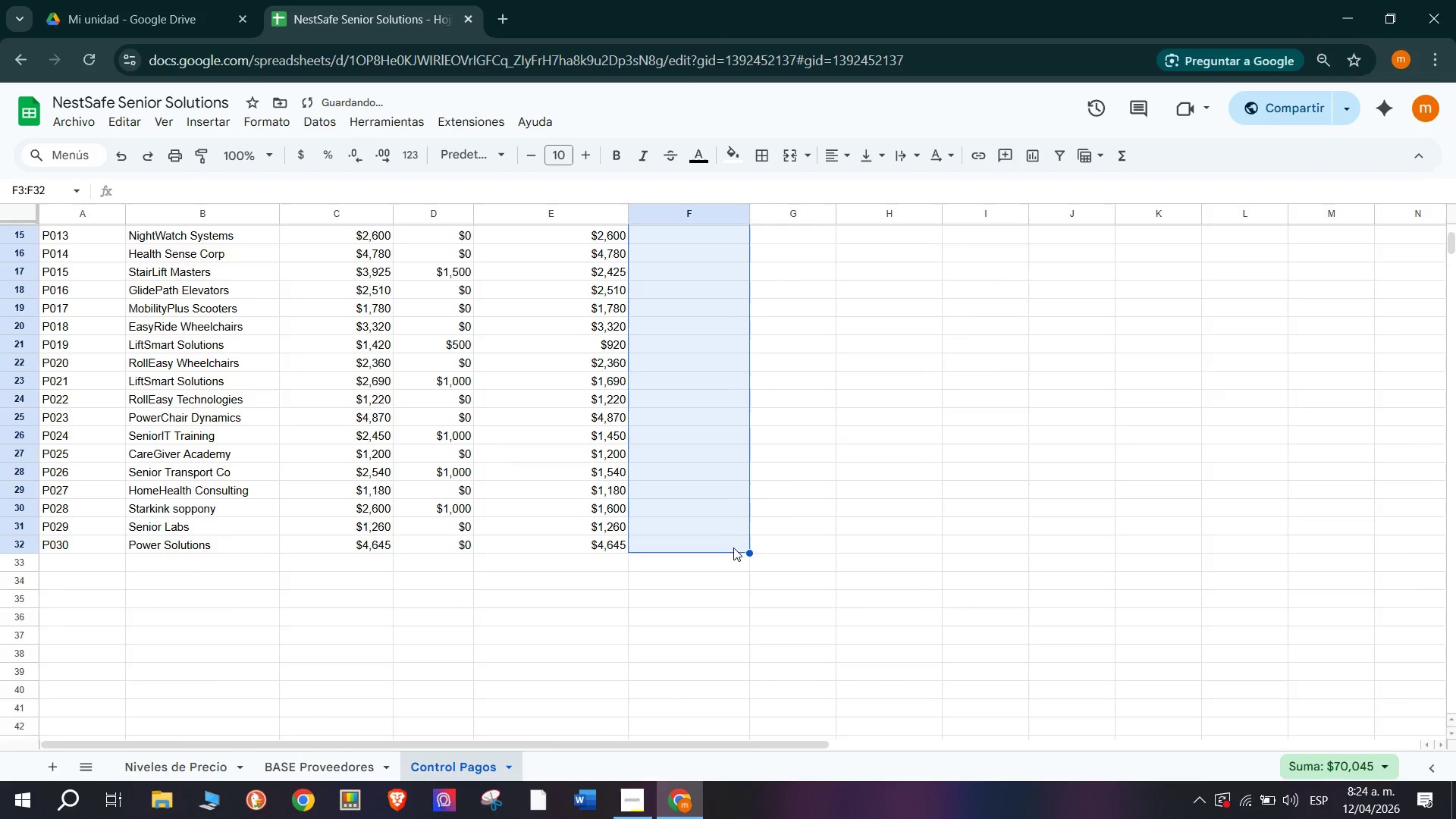 
left_click([886, 397])
 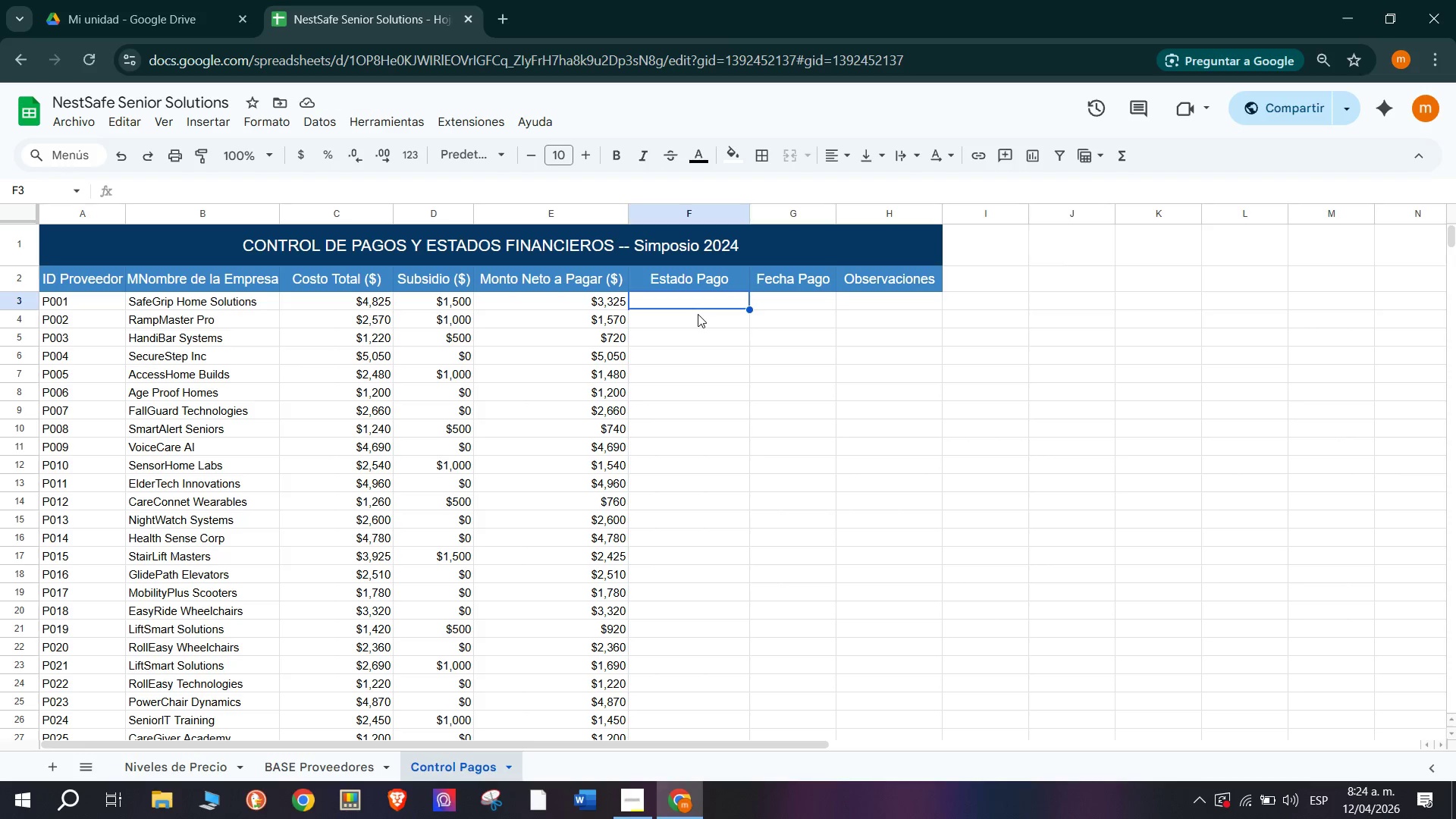 
scroll: coordinate [733, 547], scroll_direction: up, amount: 7.0
 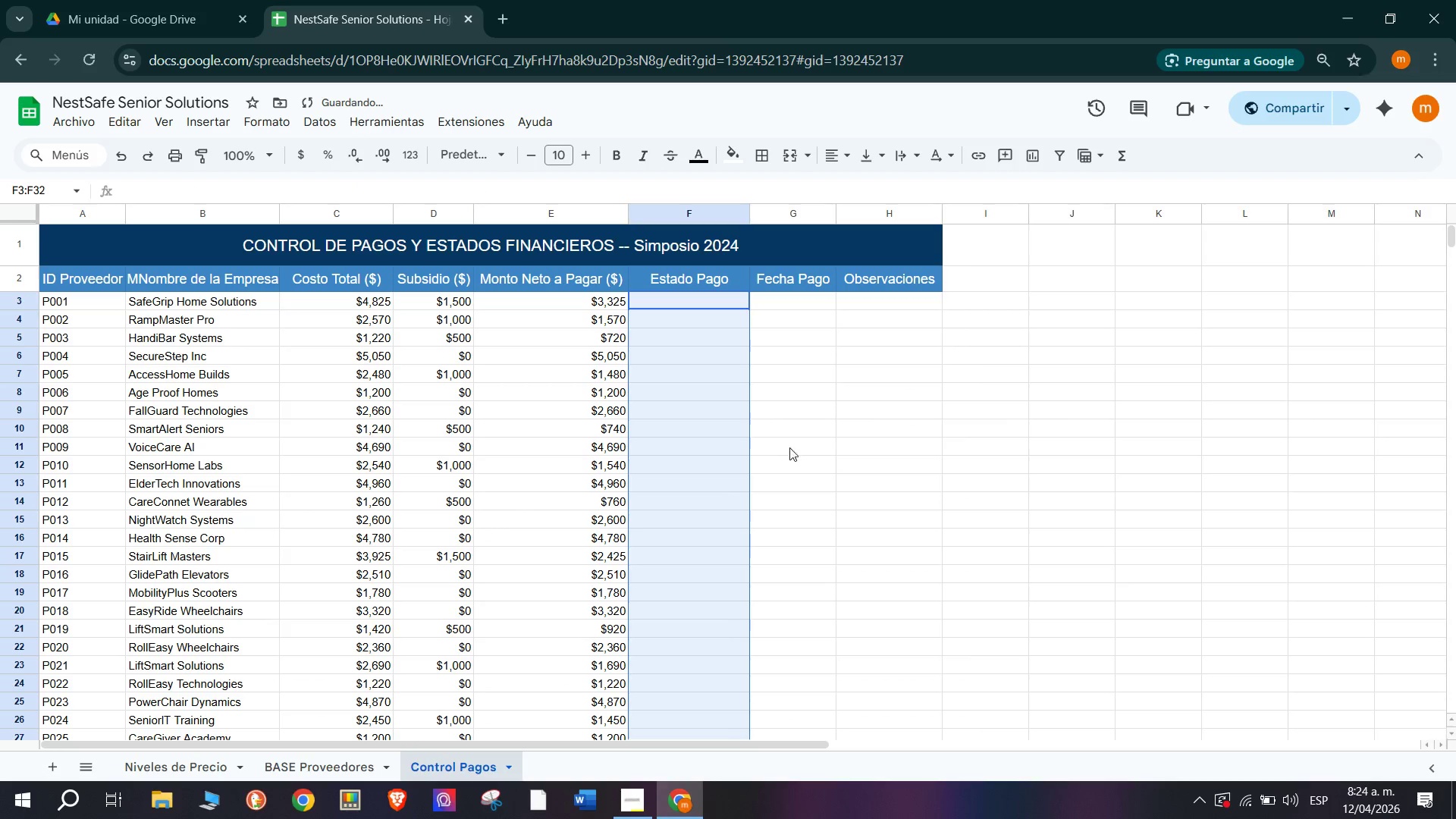 
wait(9.28)
 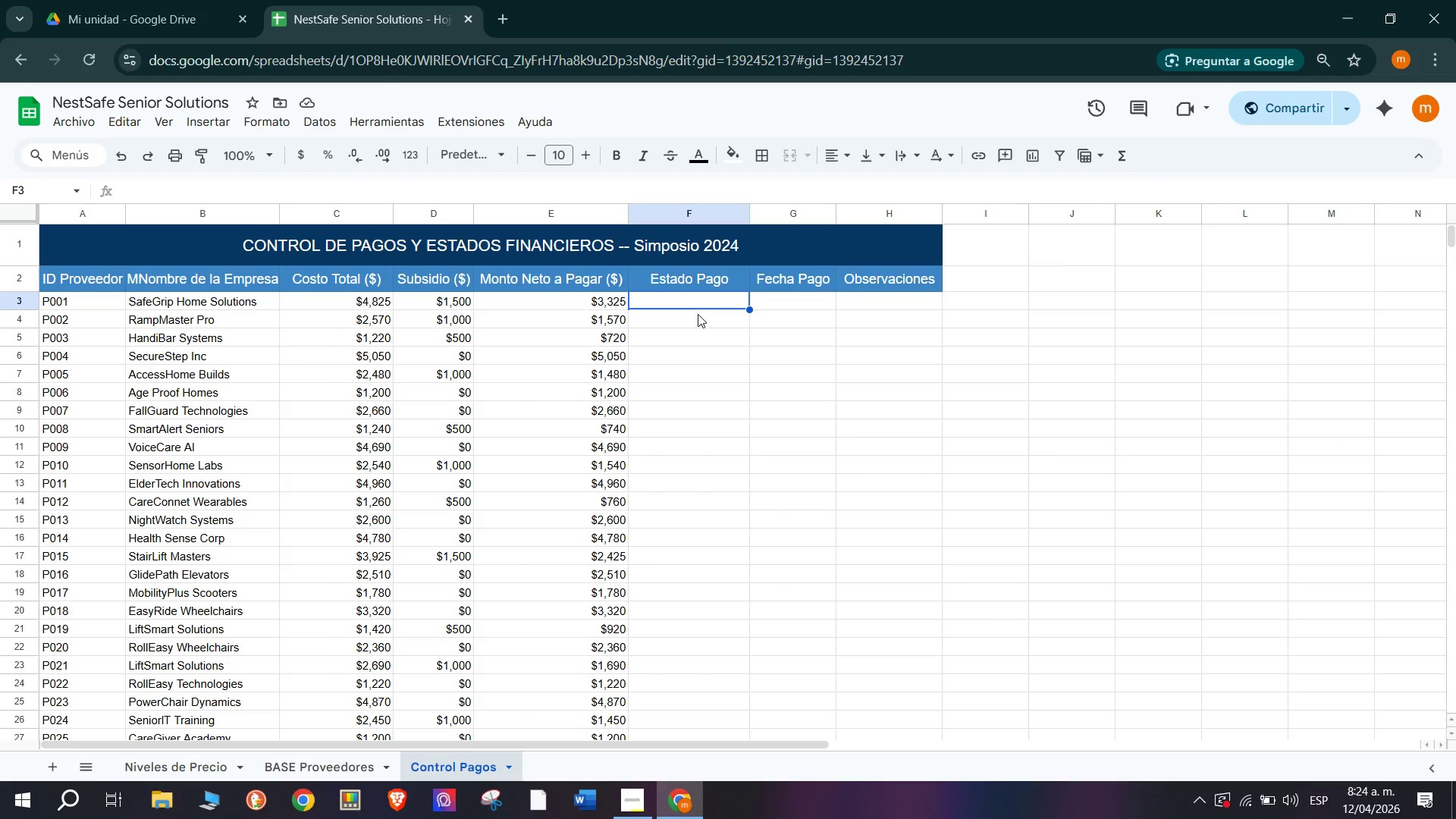 
scroll: coordinate [655, 371], scroll_direction: up, amount: 3.0
 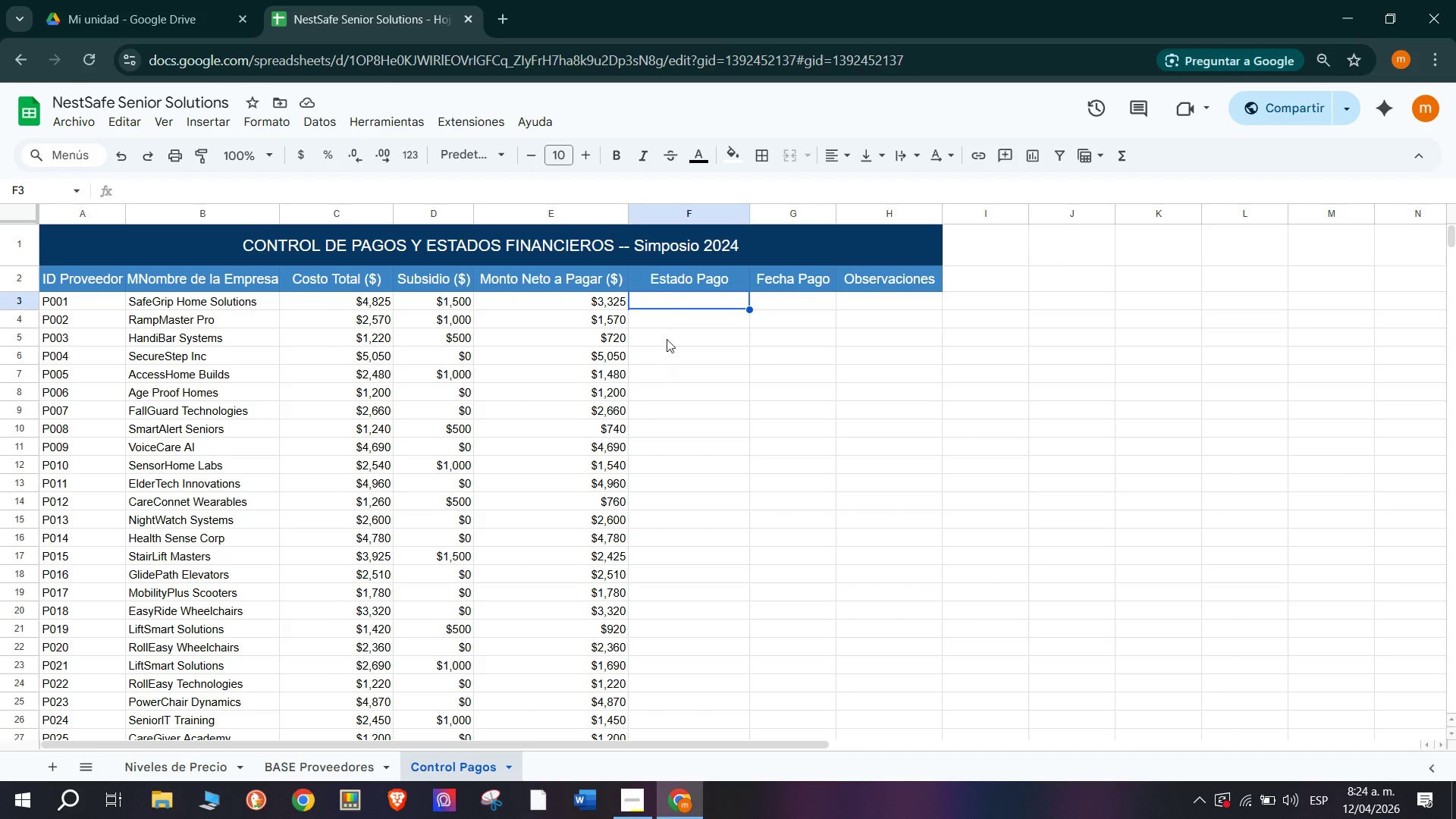 
right_click([676, 303])
 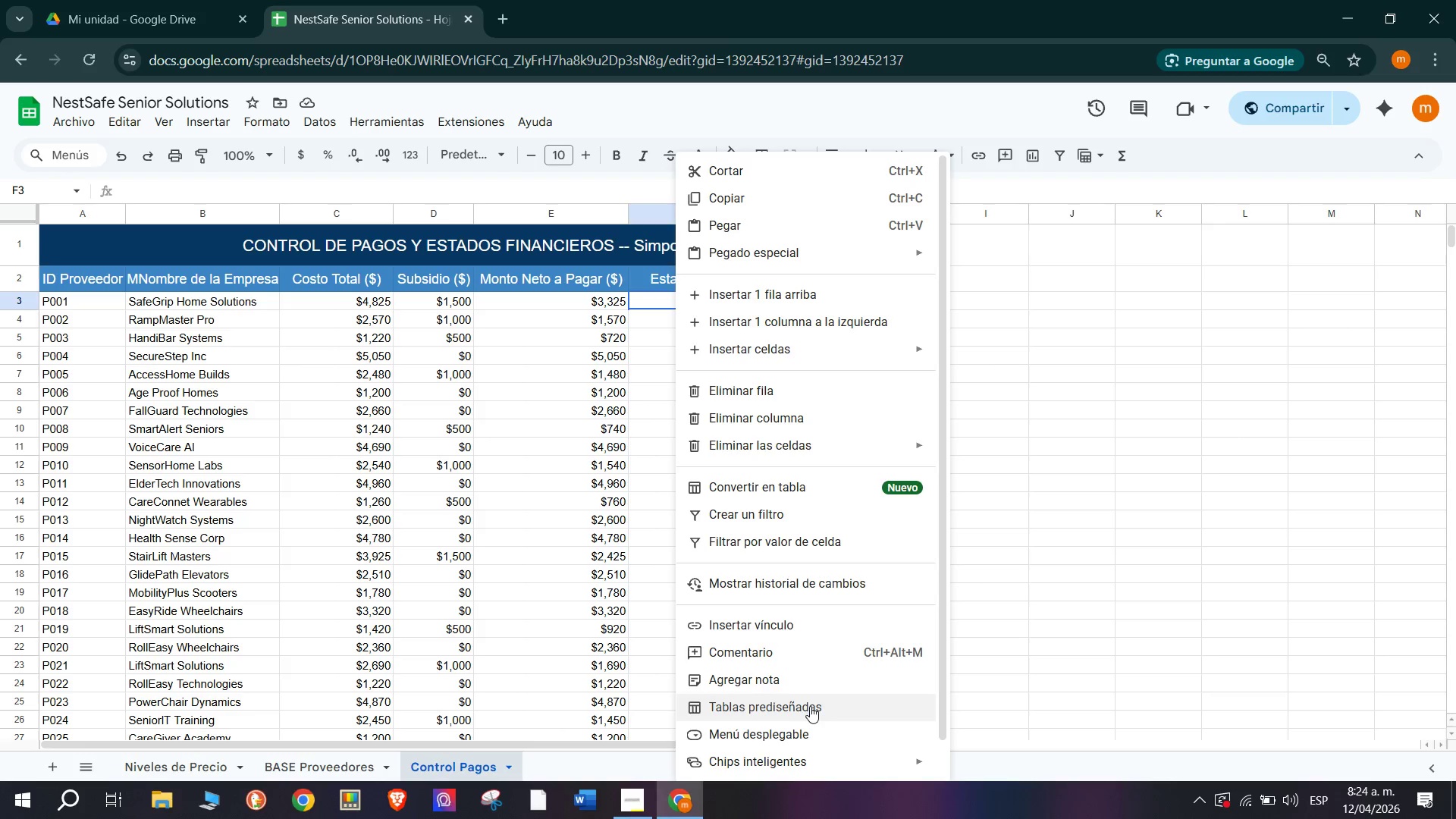 
left_click([814, 732])
 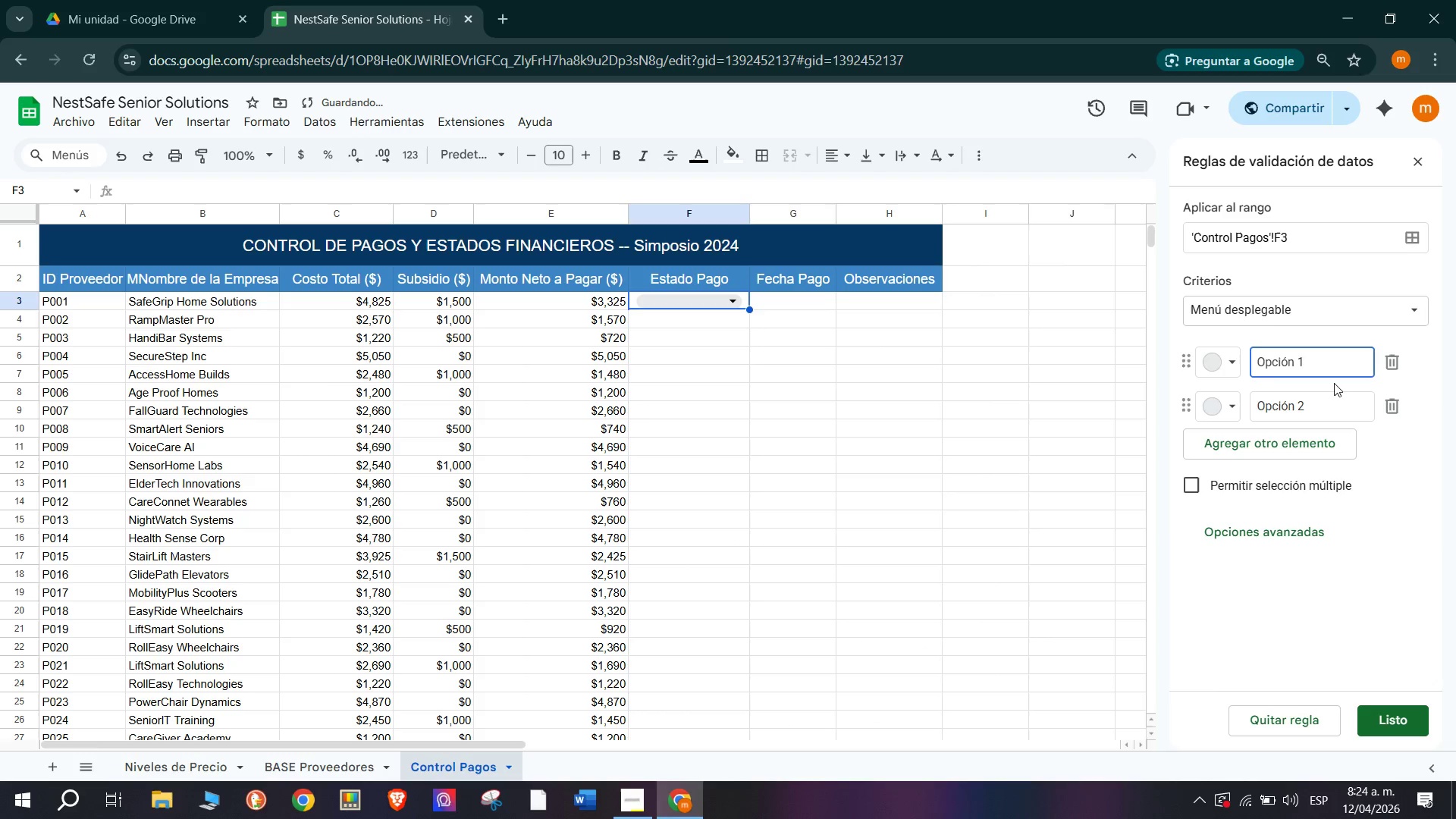 
left_click_drag(start_coordinate=[1314, 357], to_coordinate=[1166, 359])
 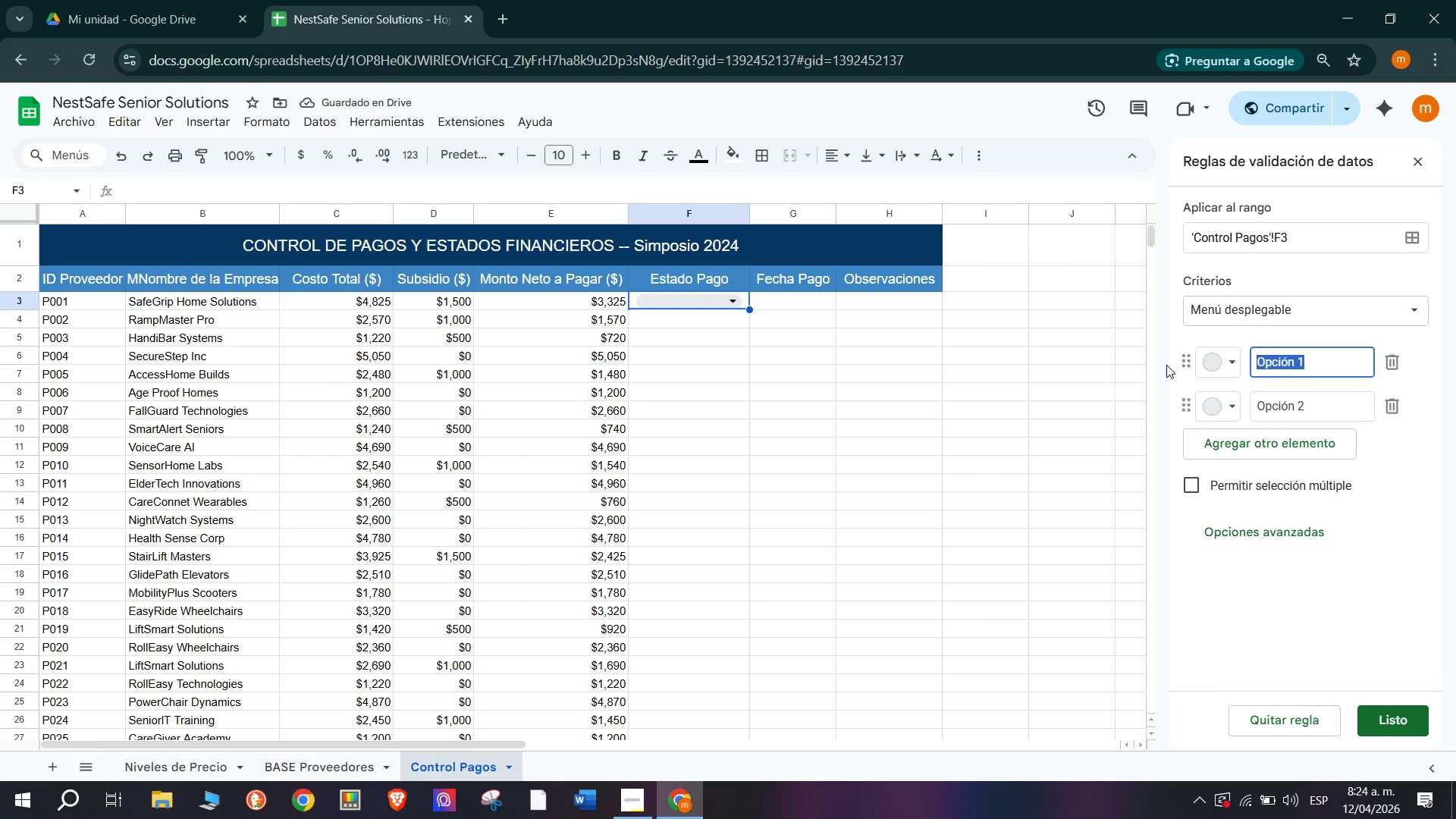 
type(Pendiente)
 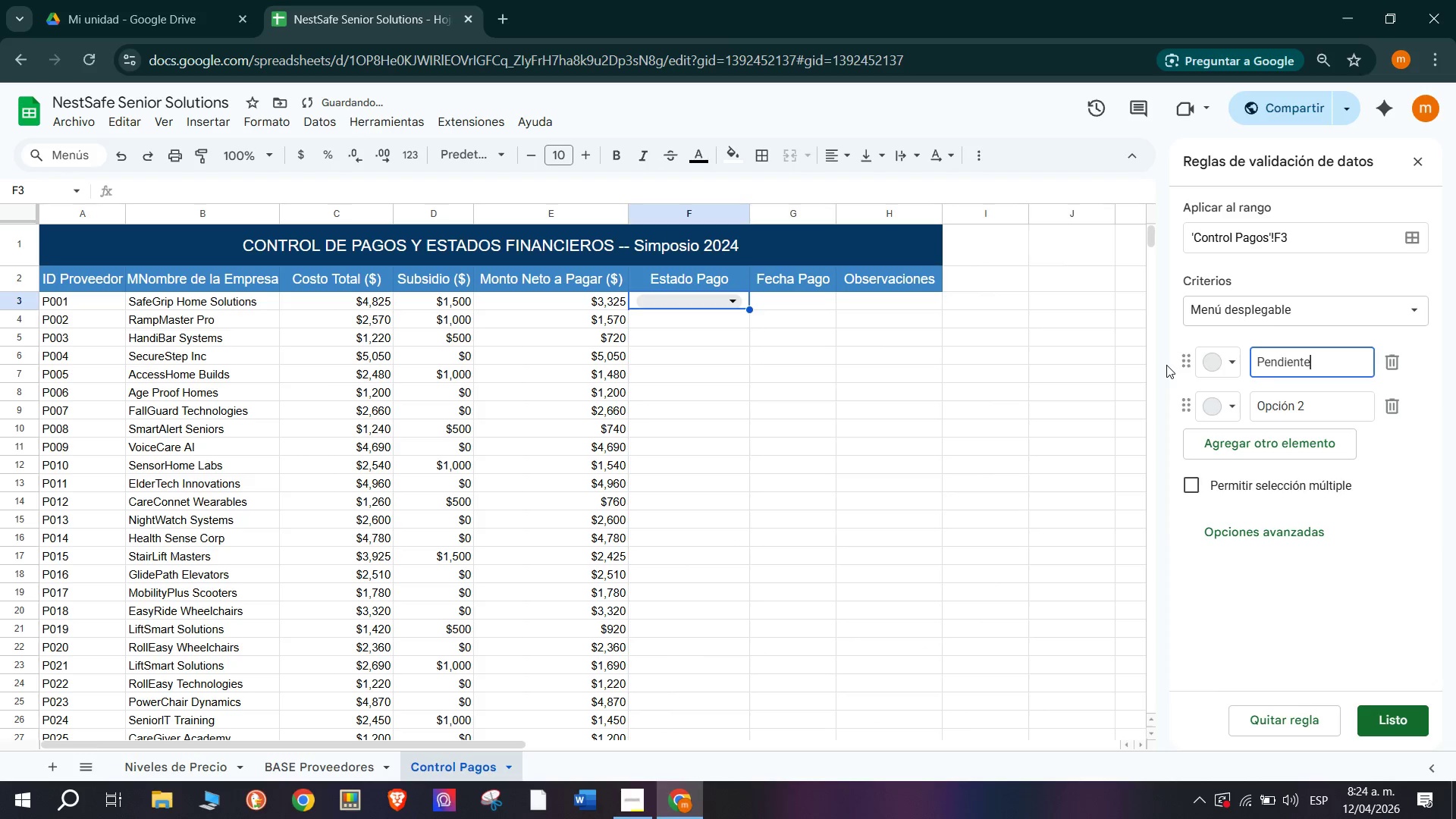 
key(Enter)
 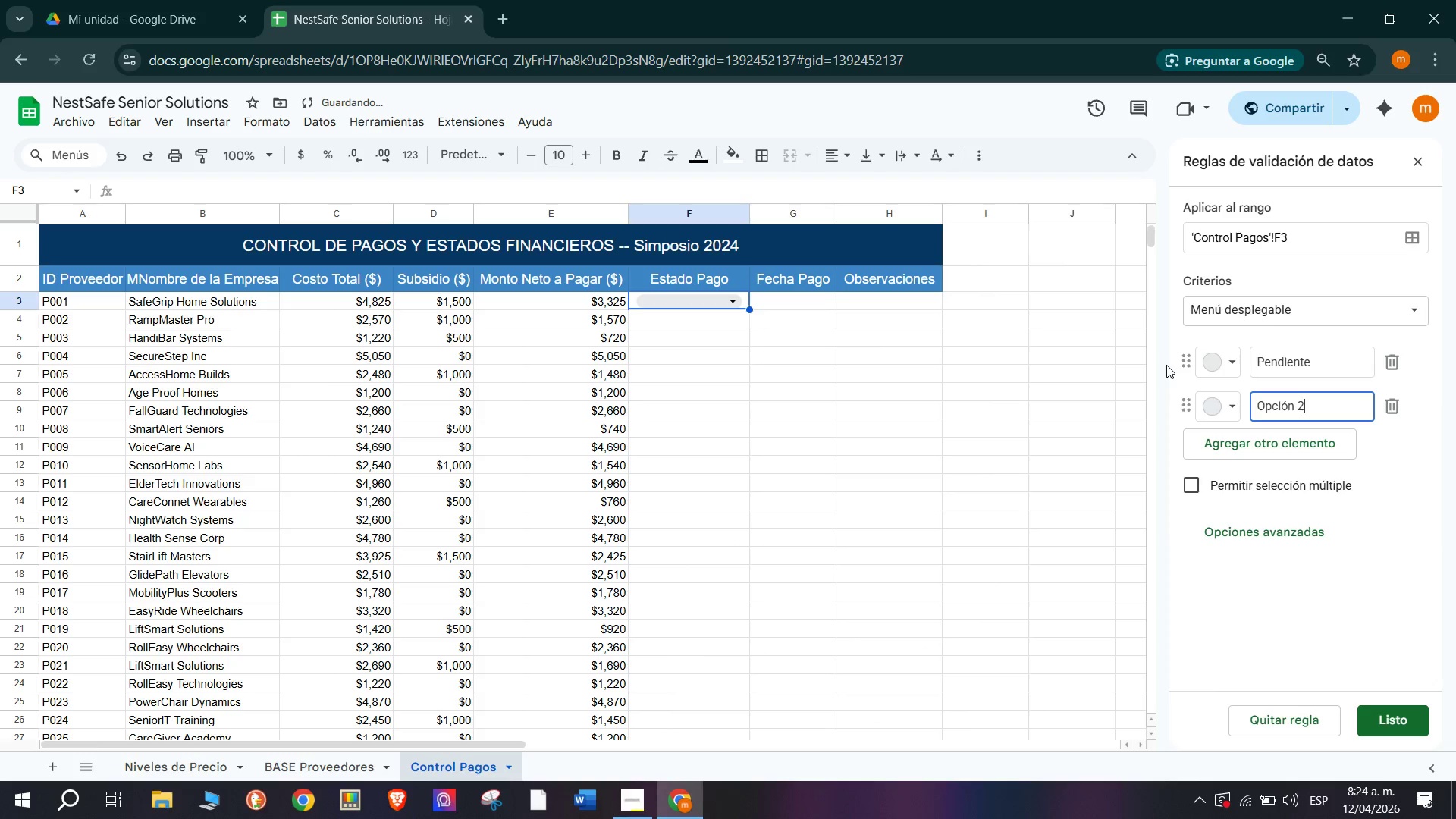 
type(Parcial)
 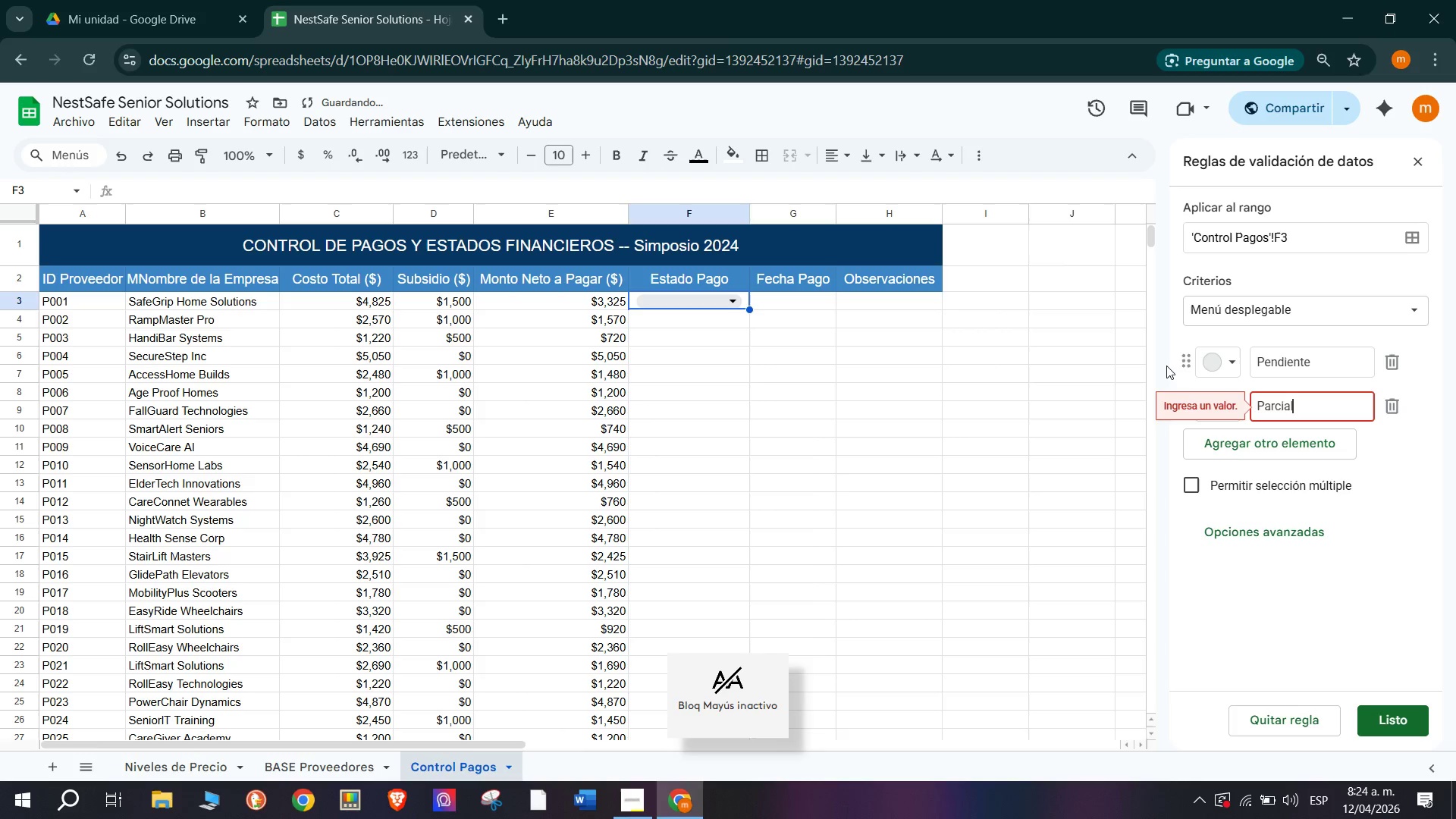 
hold_key(key=Backspace, duration=0.92)
 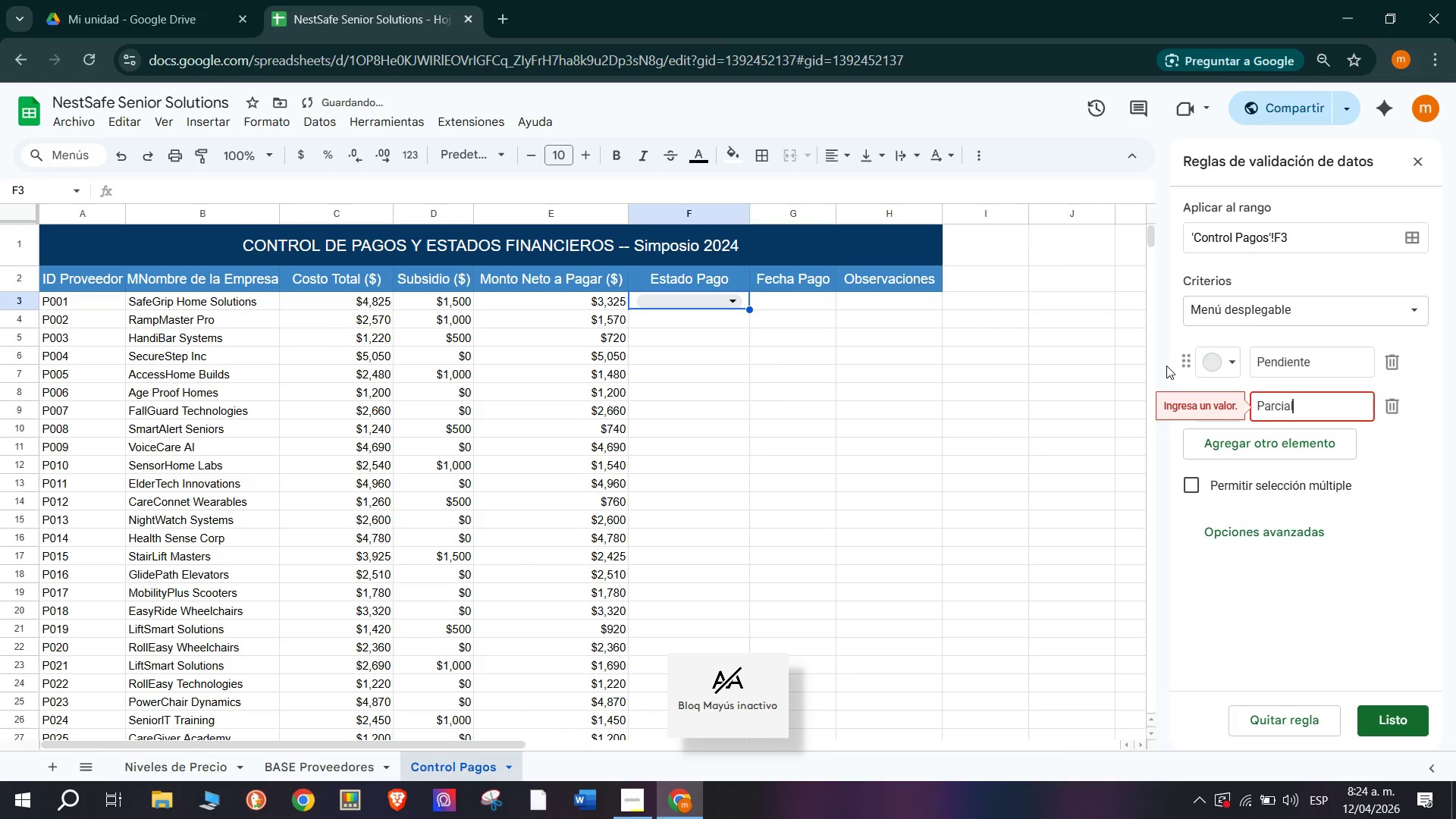 
key(Enter)
 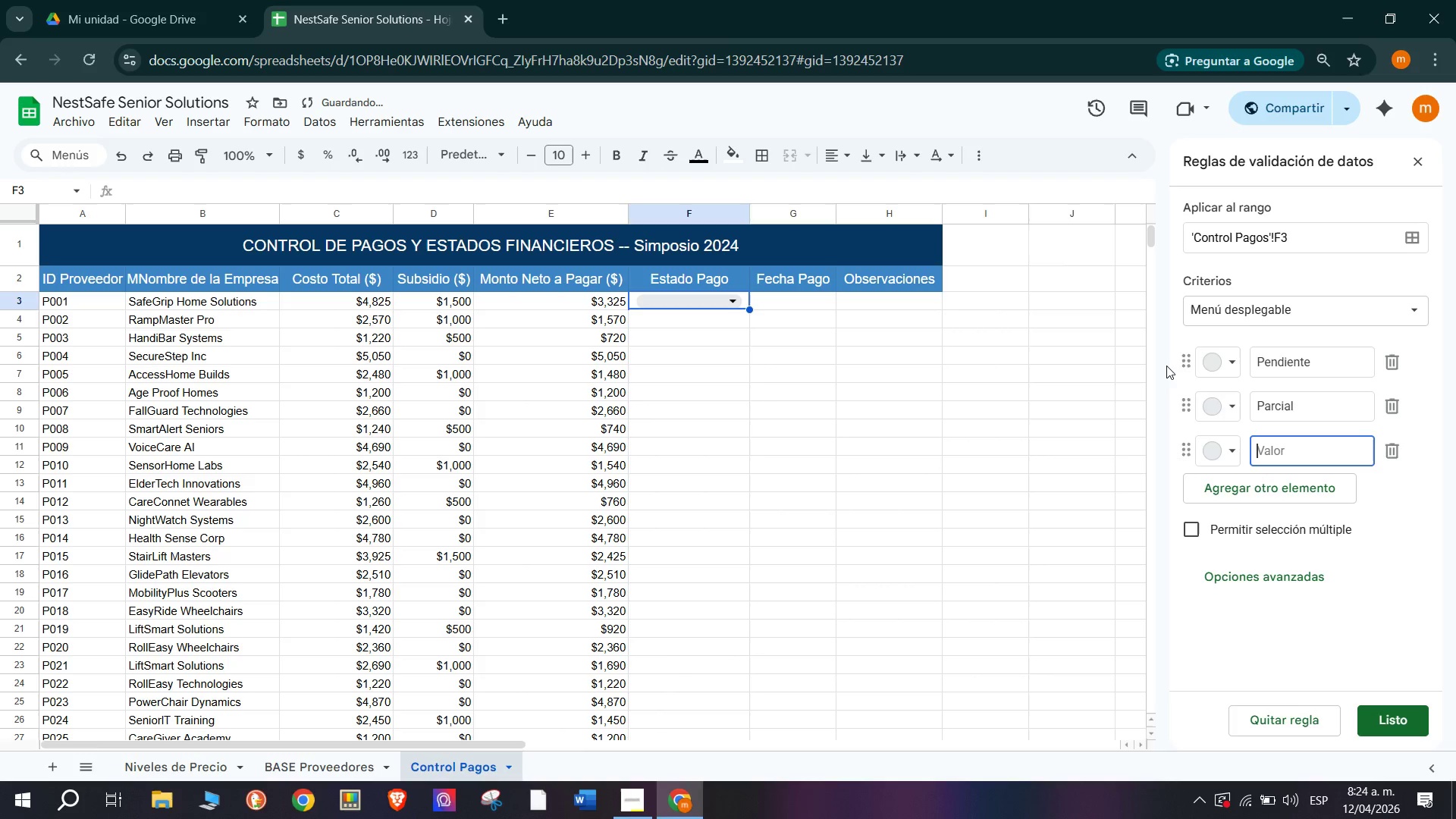 
type(Exento)
 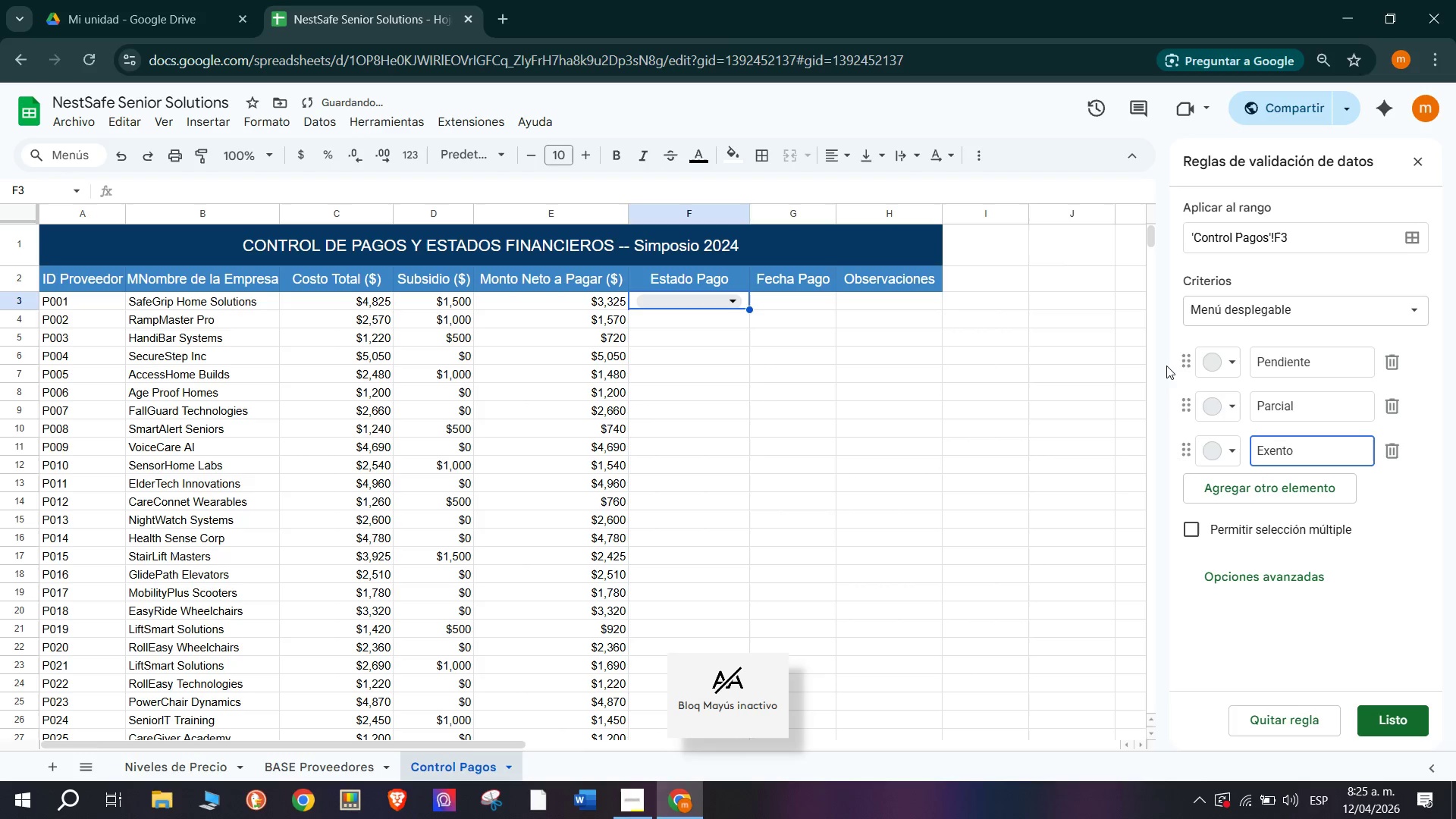 
key(Enter)
 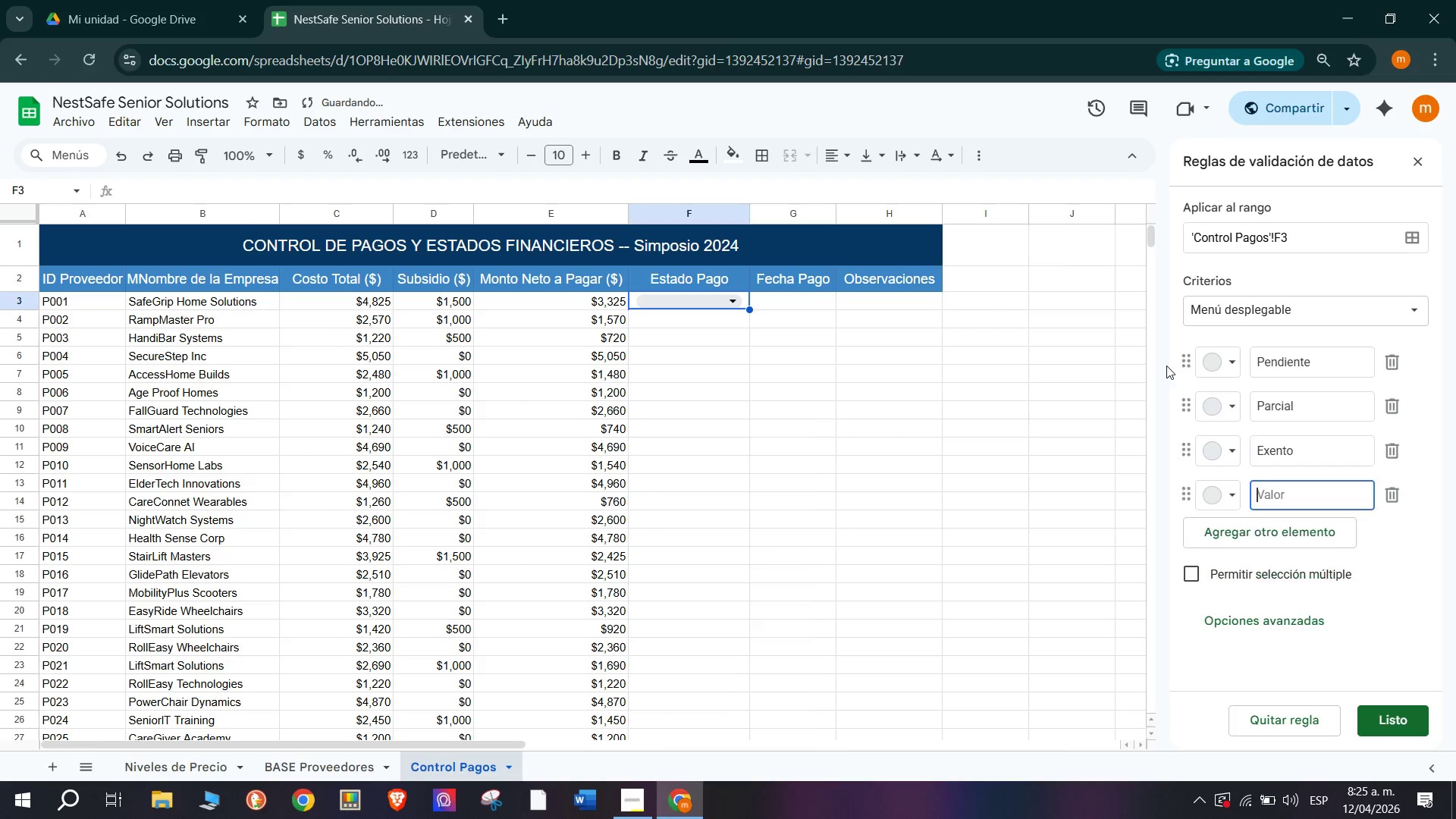 
type(En Procesp)
key(Backspace)
type(o)
 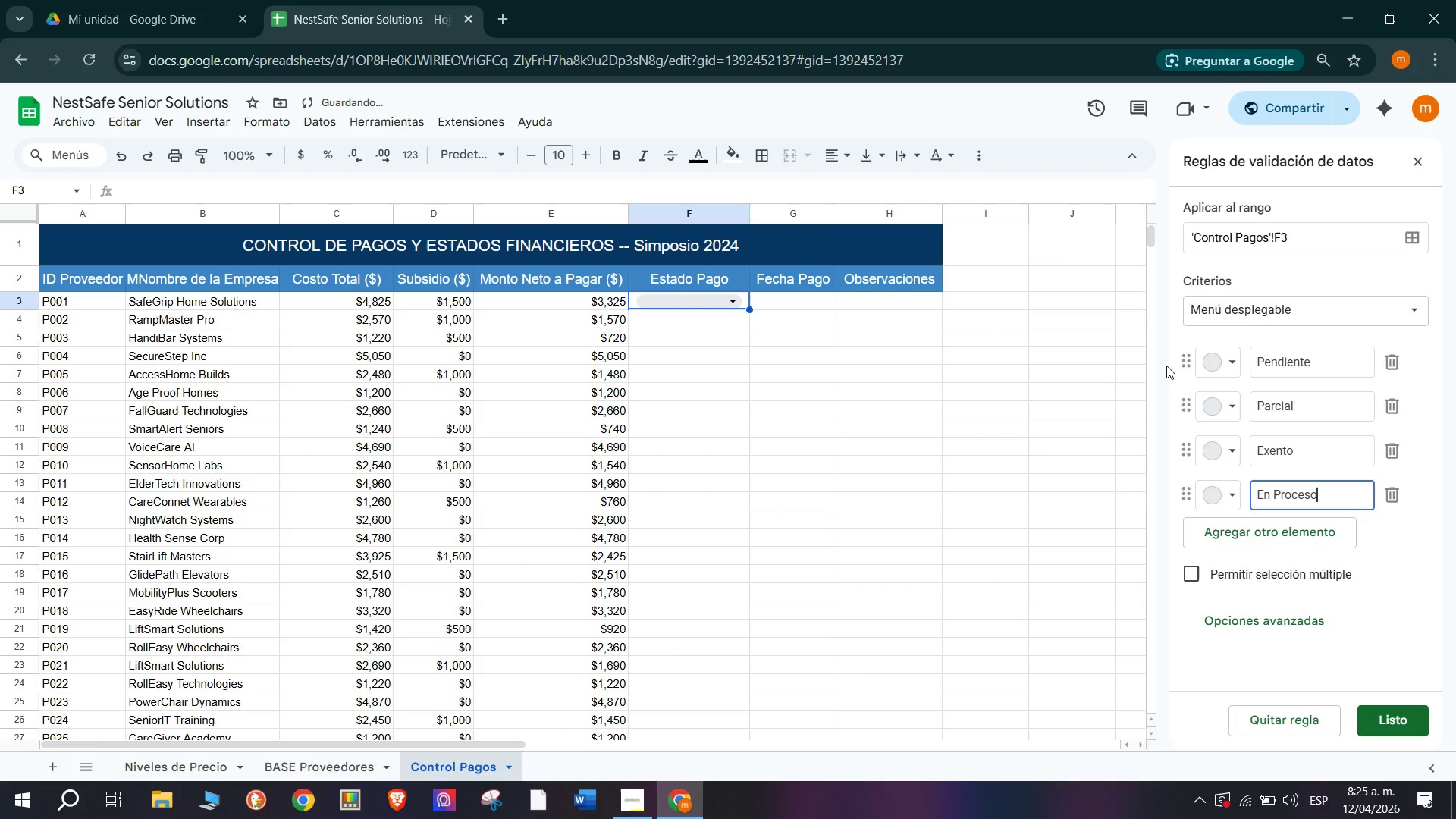 
key(Enter)
 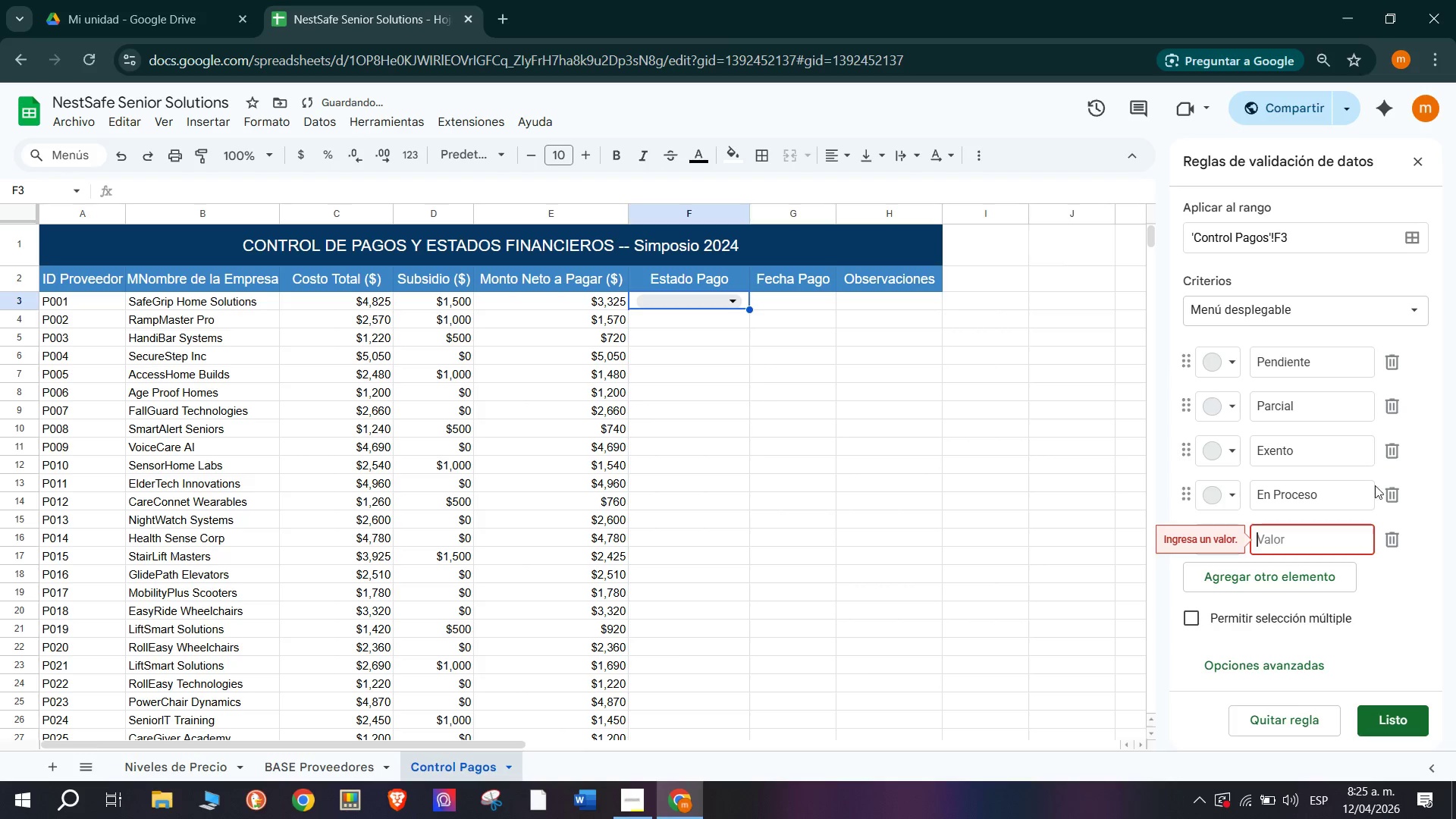 
left_click([1383, 722])
 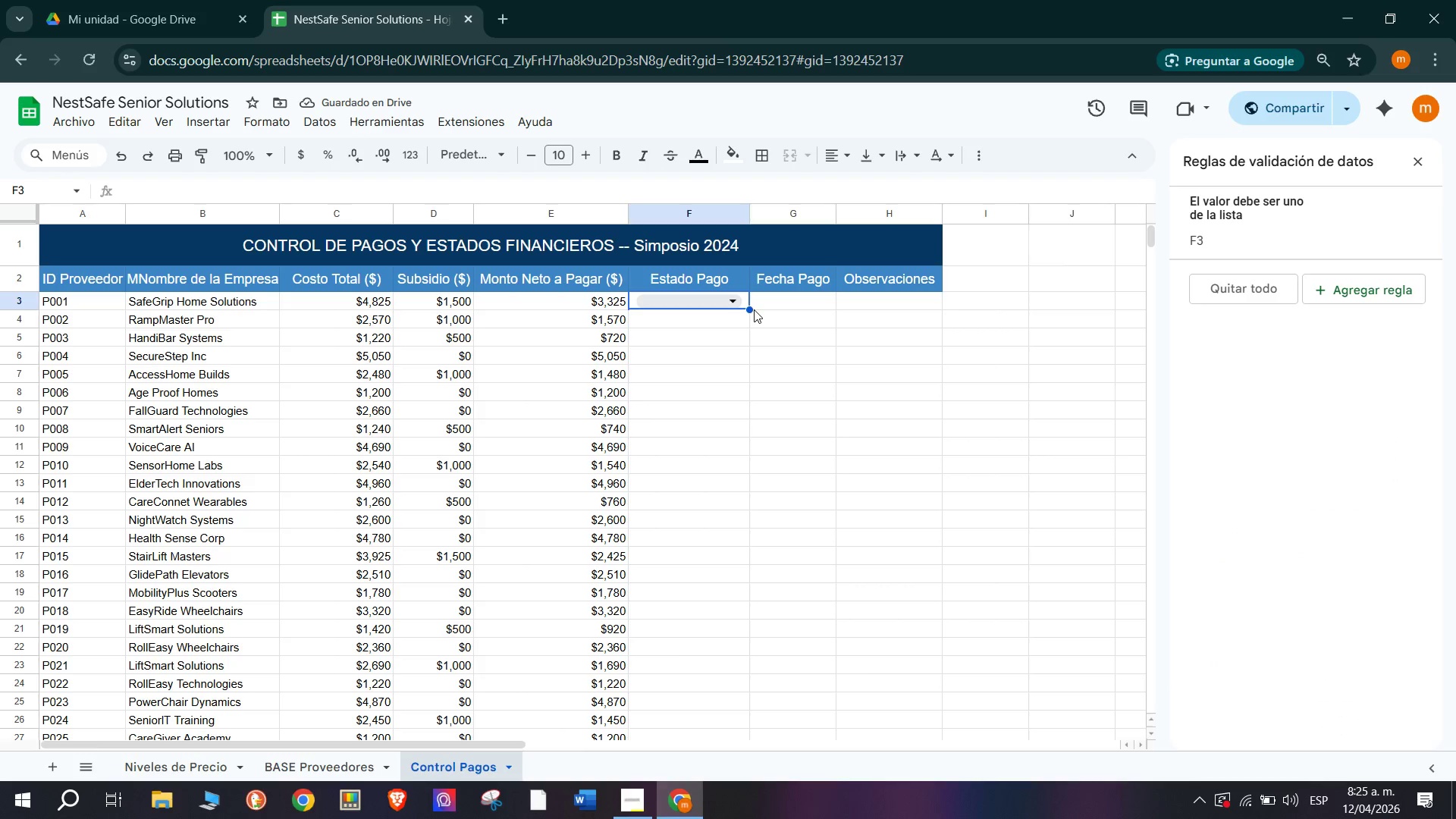 
left_click_drag(start_coordinate=[746, 310], to_coordinate=[728, 546])
 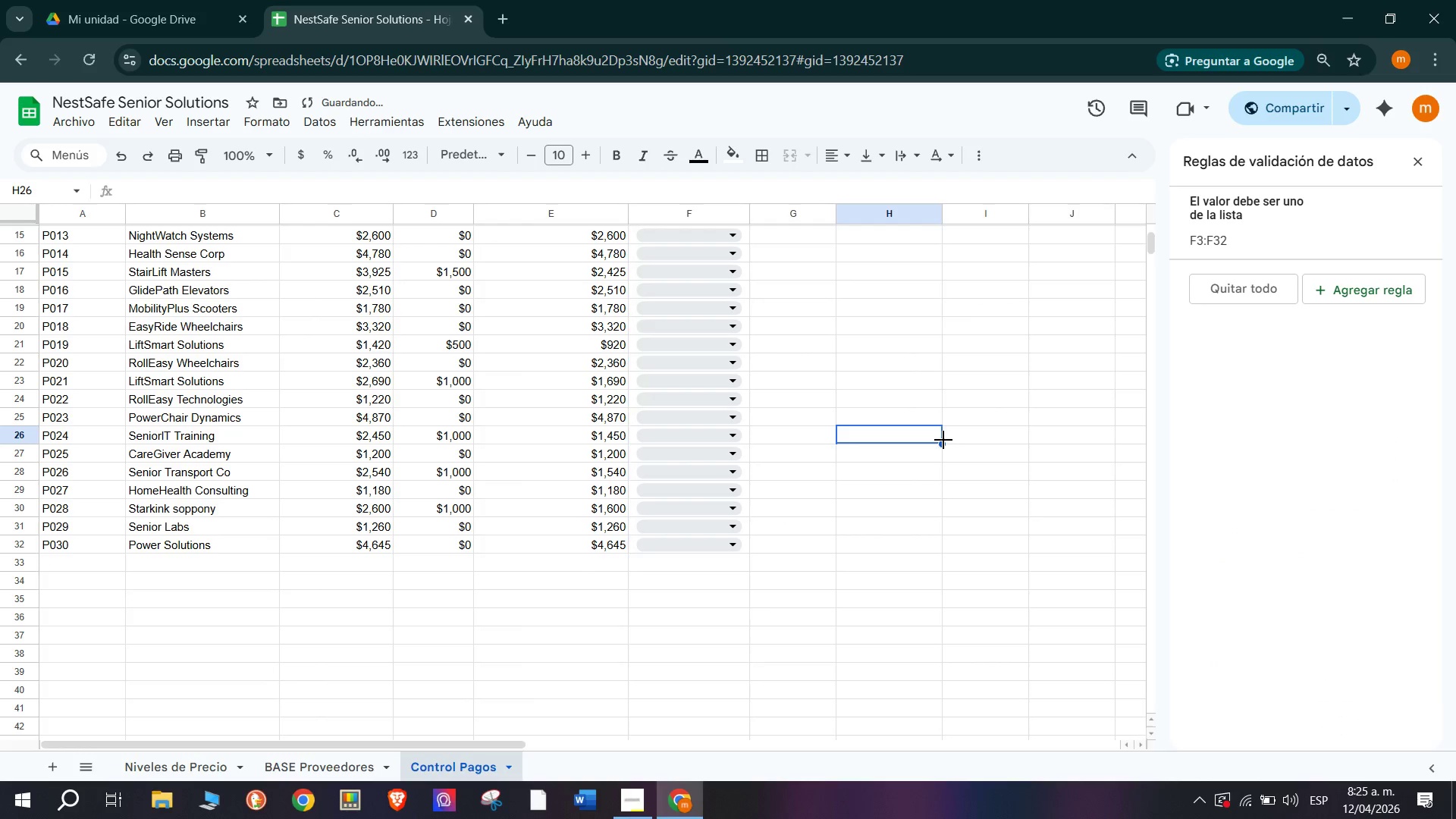 
scroll: coordinate [744, 491], scroll_direction: down, amount: 1.0
 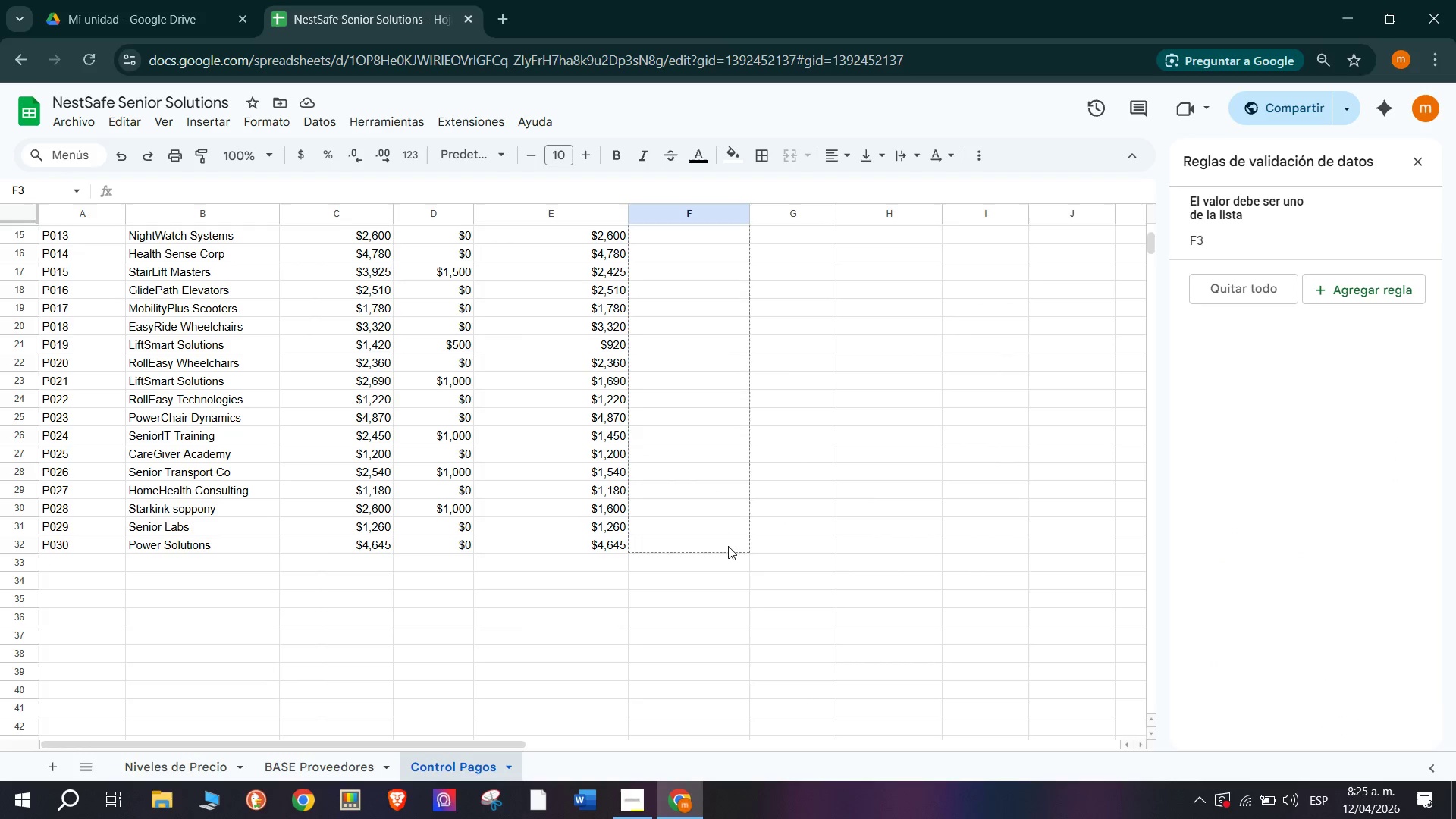 
left_click([943, 440])
 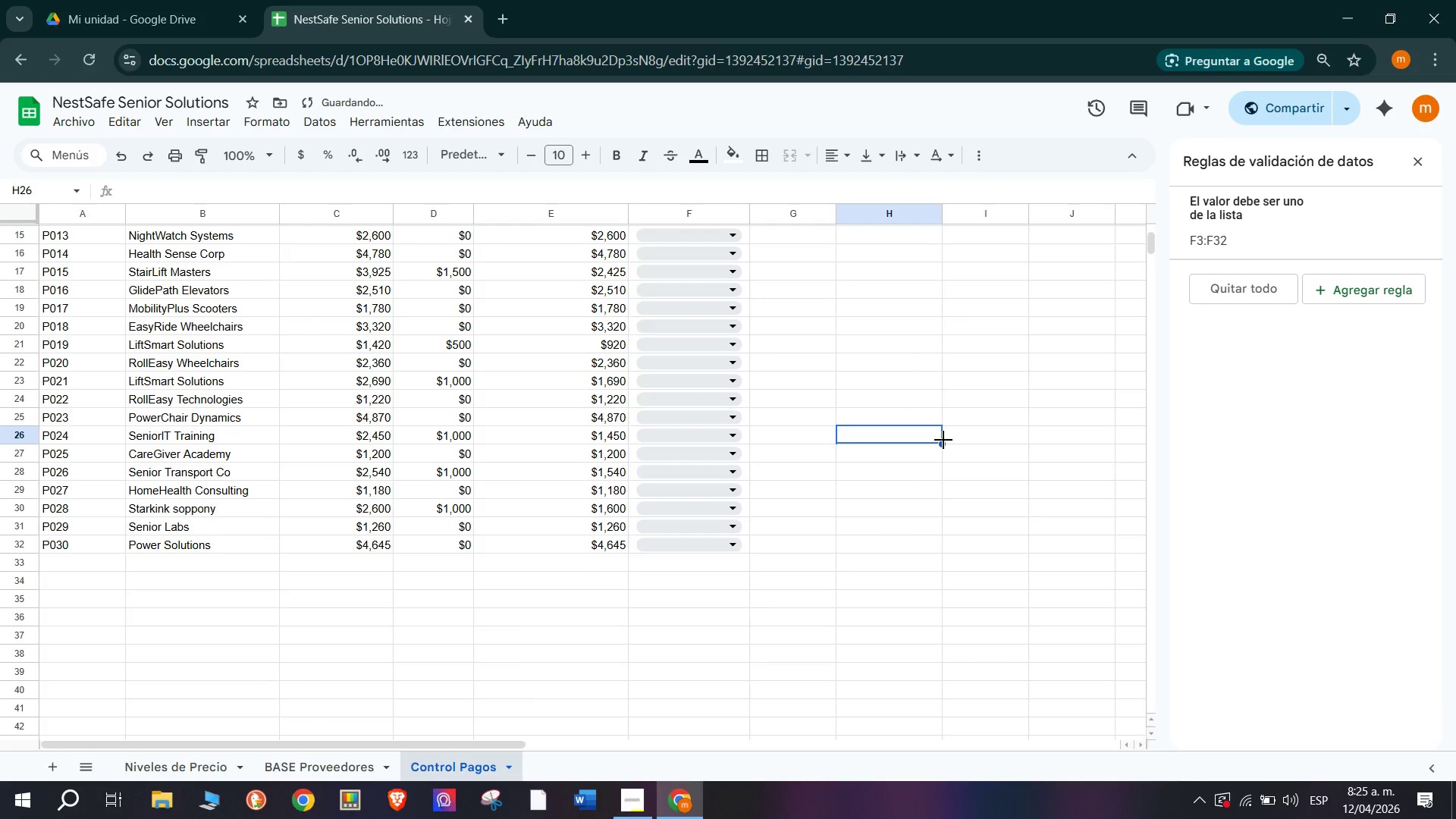 
scroll: coordinate [943, 440], scroll_direction: up, amount: 5.0
 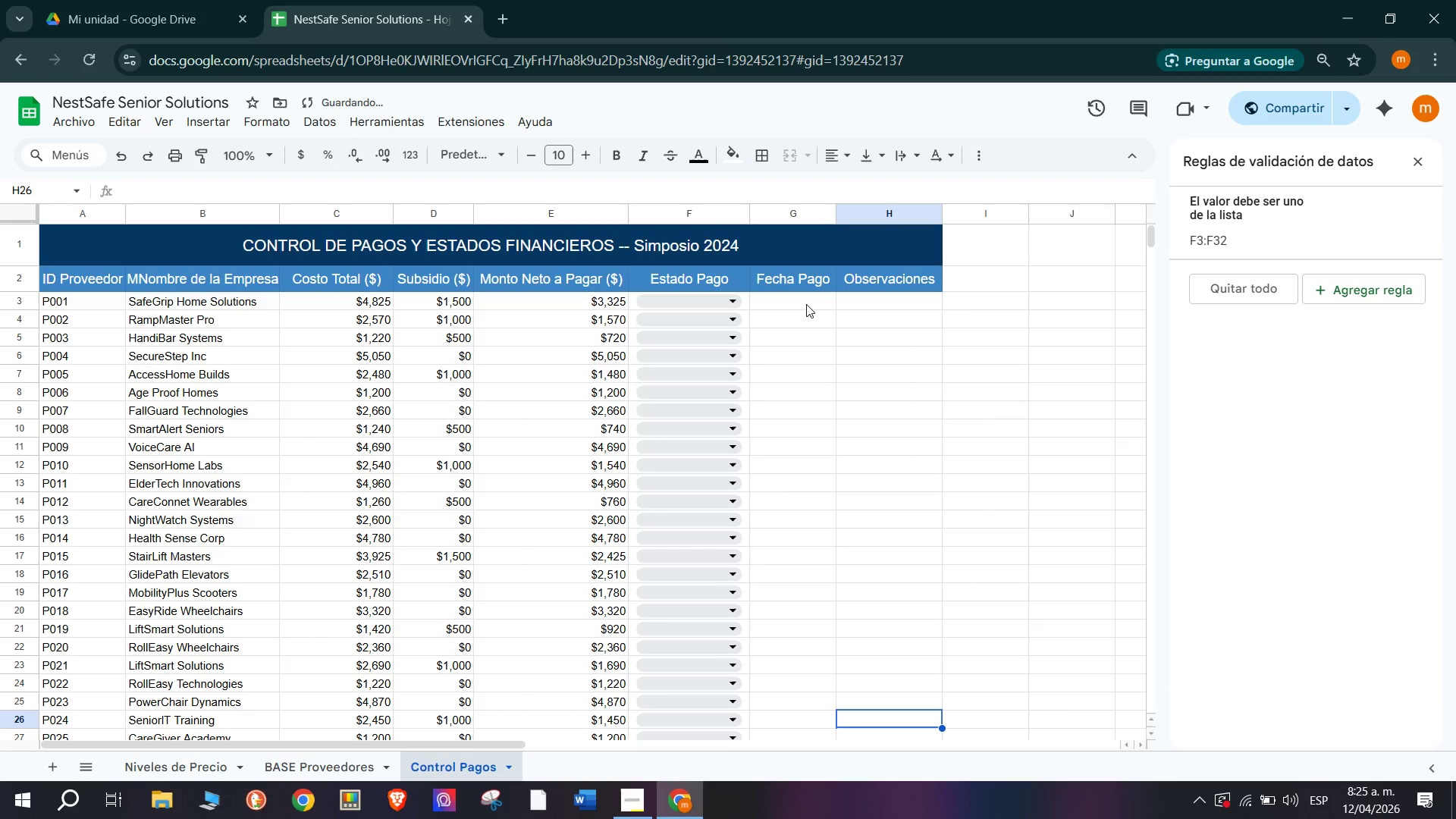 
left_click([805, 304])
 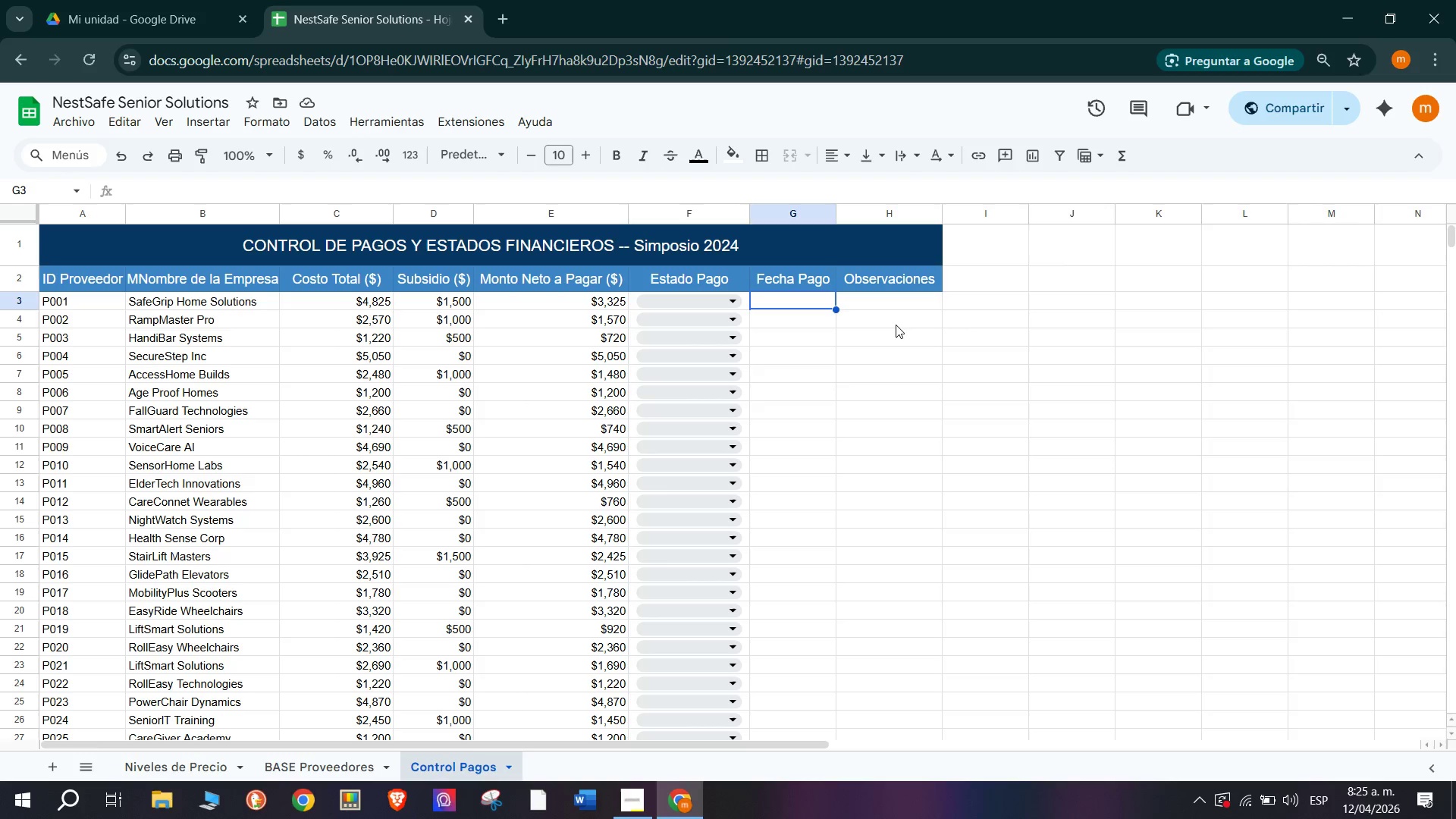 
wait(13.95)
 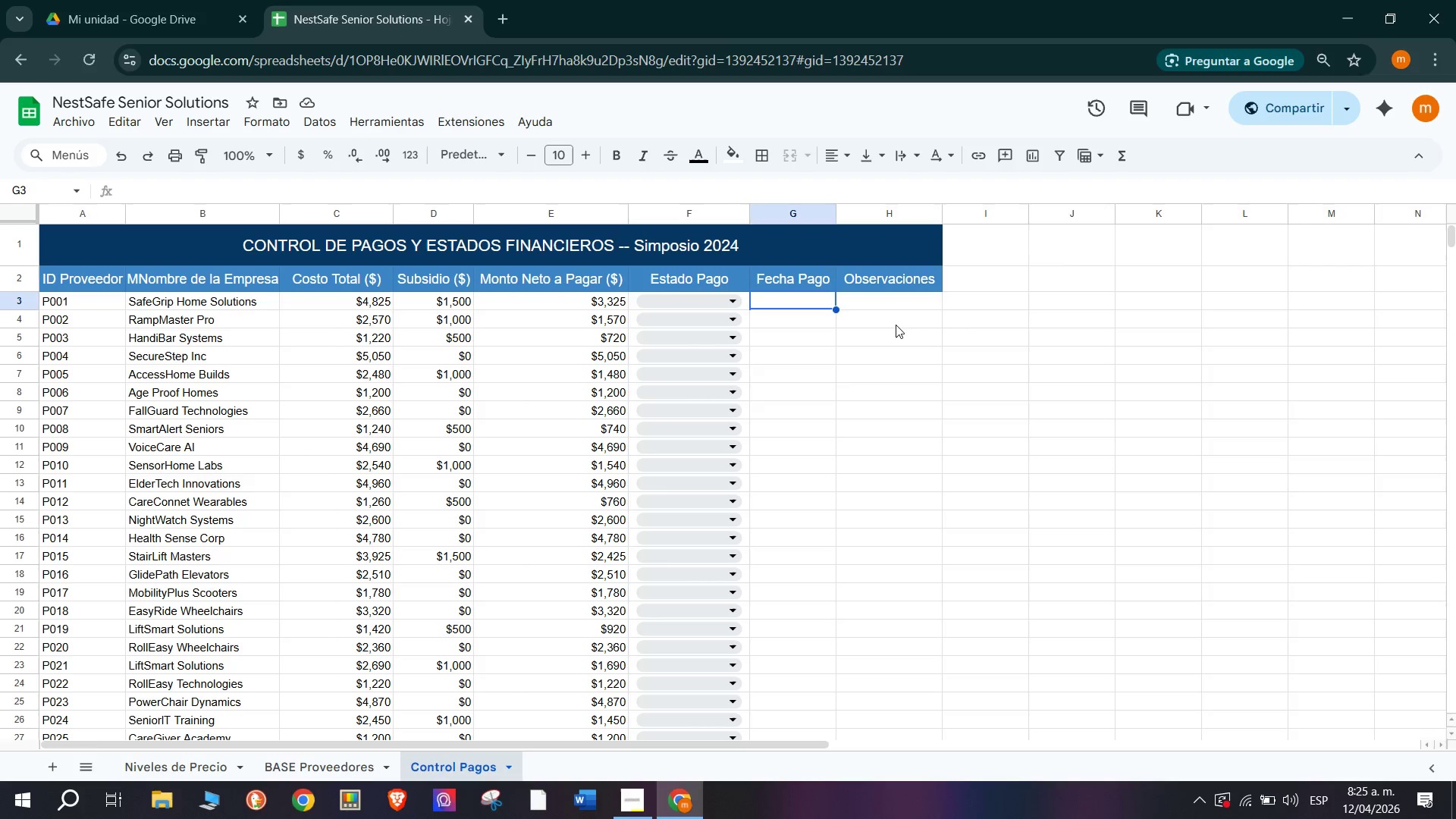 
left_click([879, 299])
 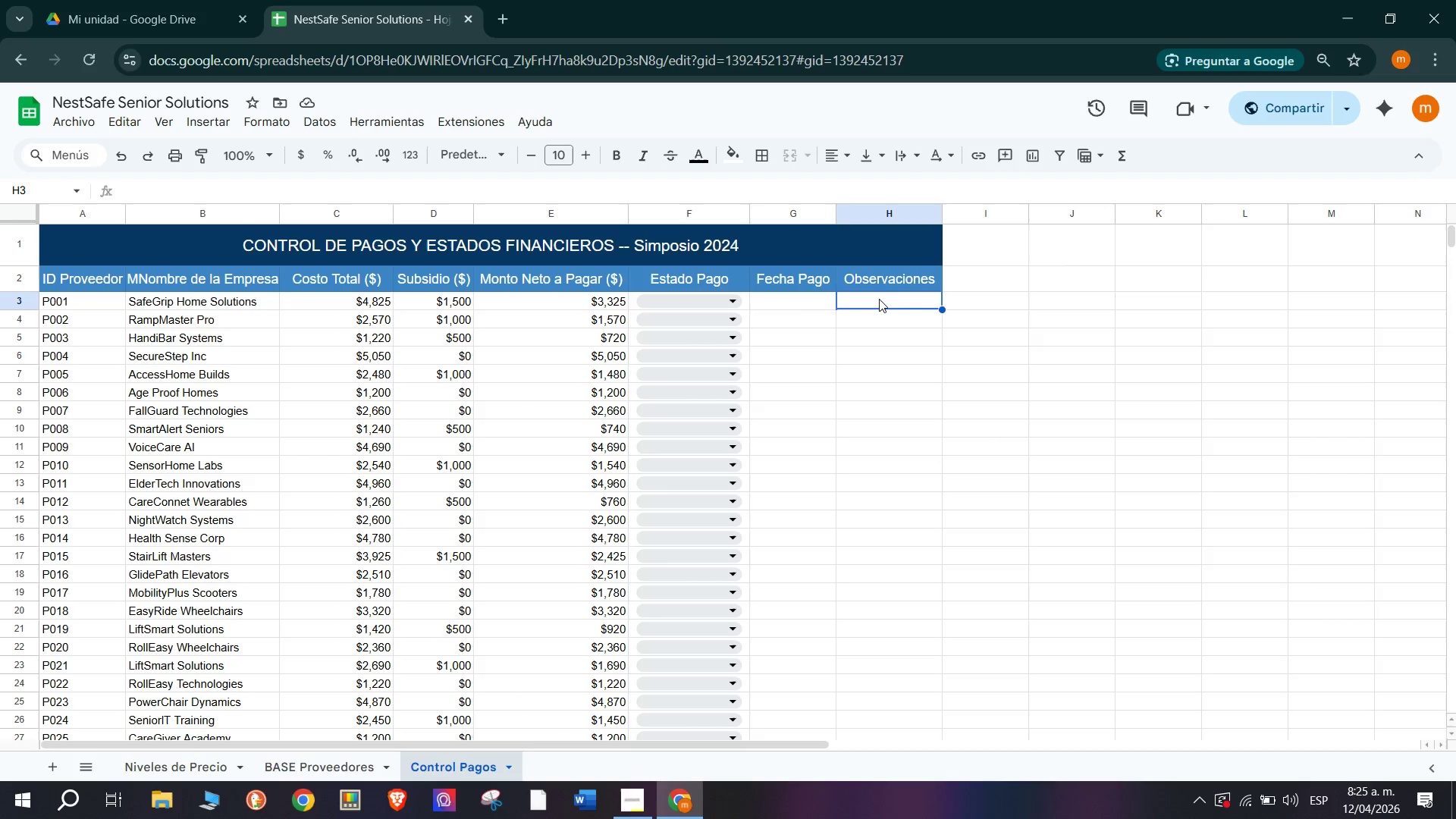 
scroll: coordinate [55, 298], scroll_direction: up, amount: 35.0
 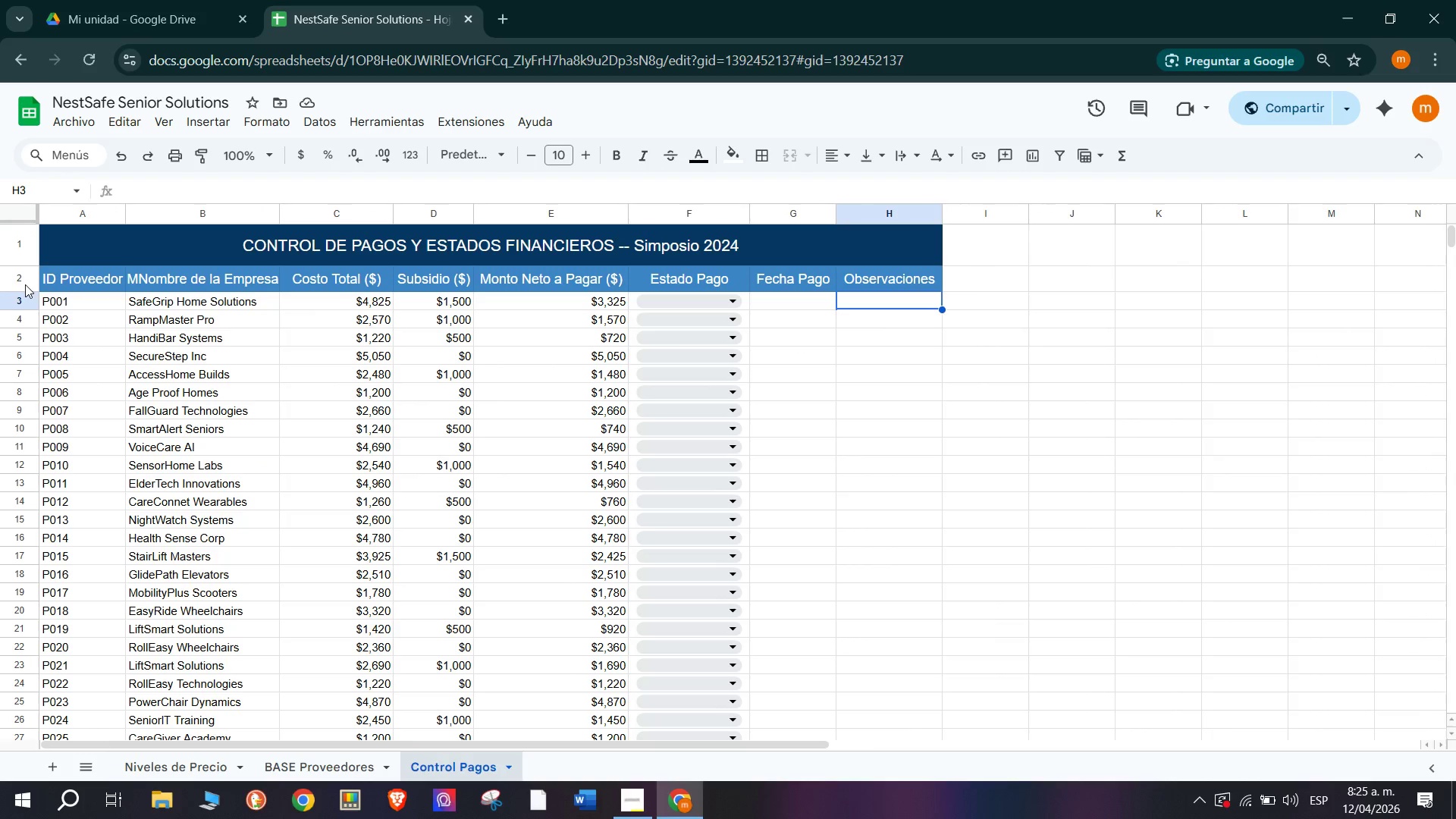 
left_click([24, 279])
 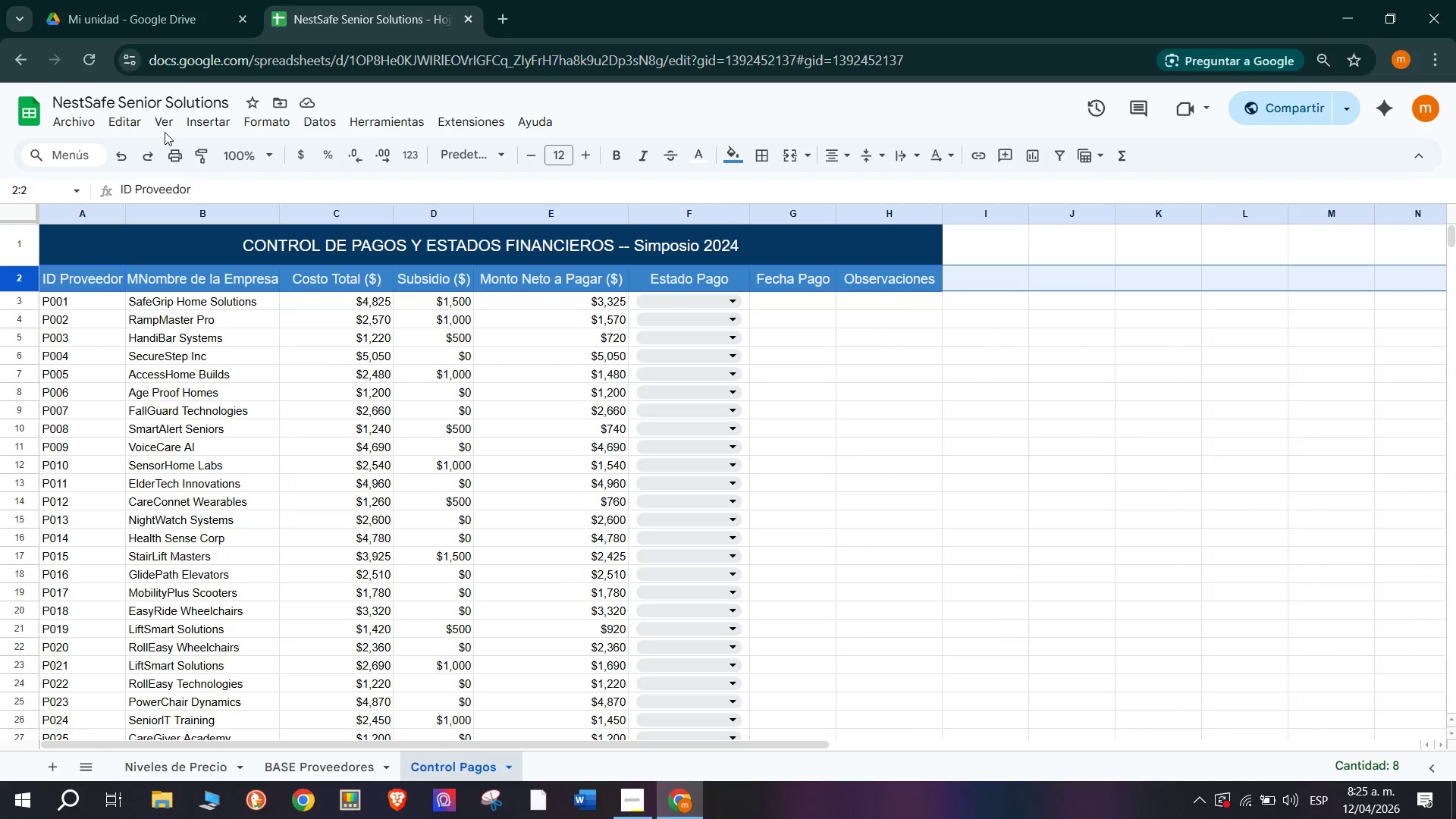 
left_click([164, 123])
 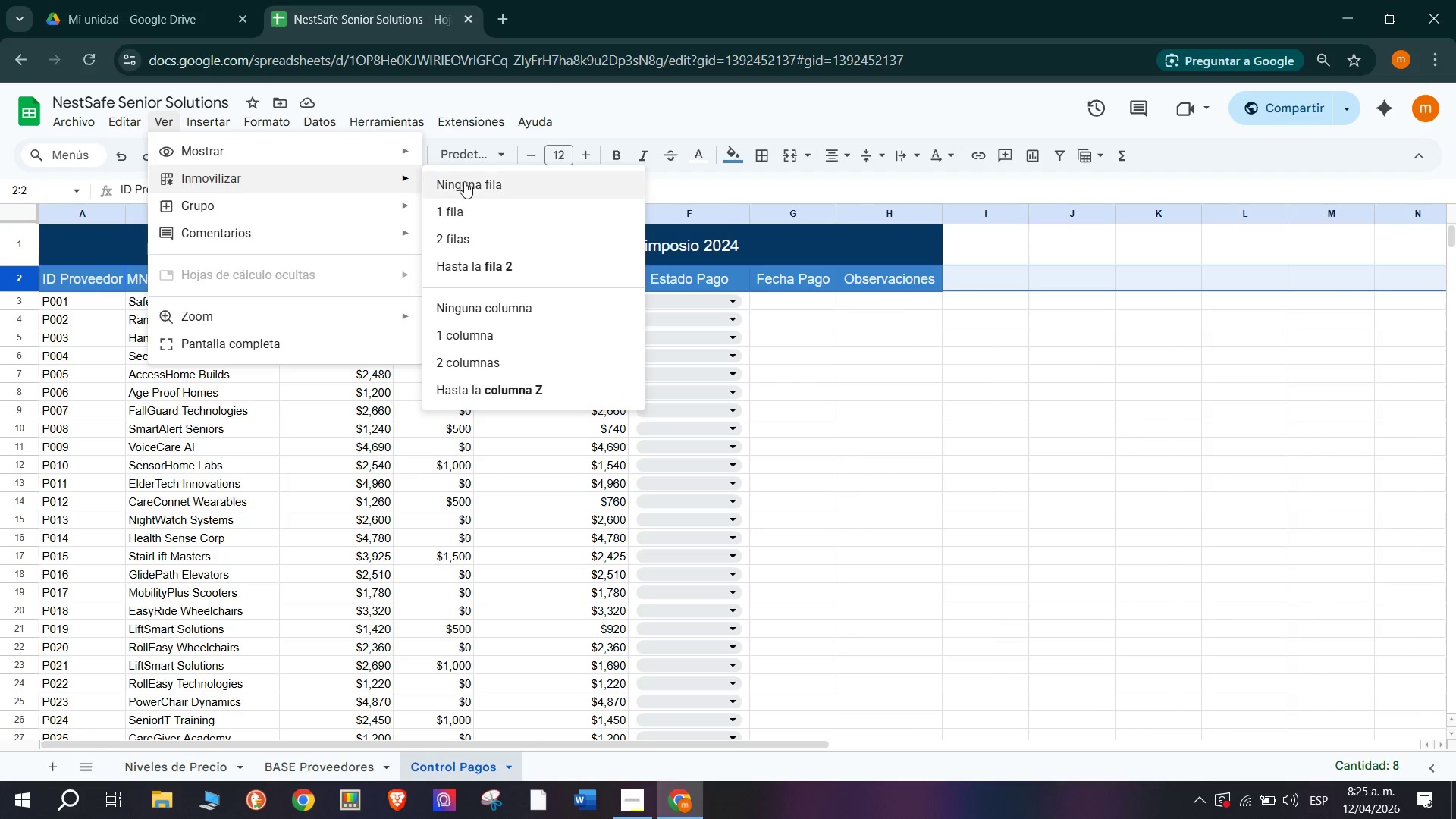 
left_click([543, 264])
 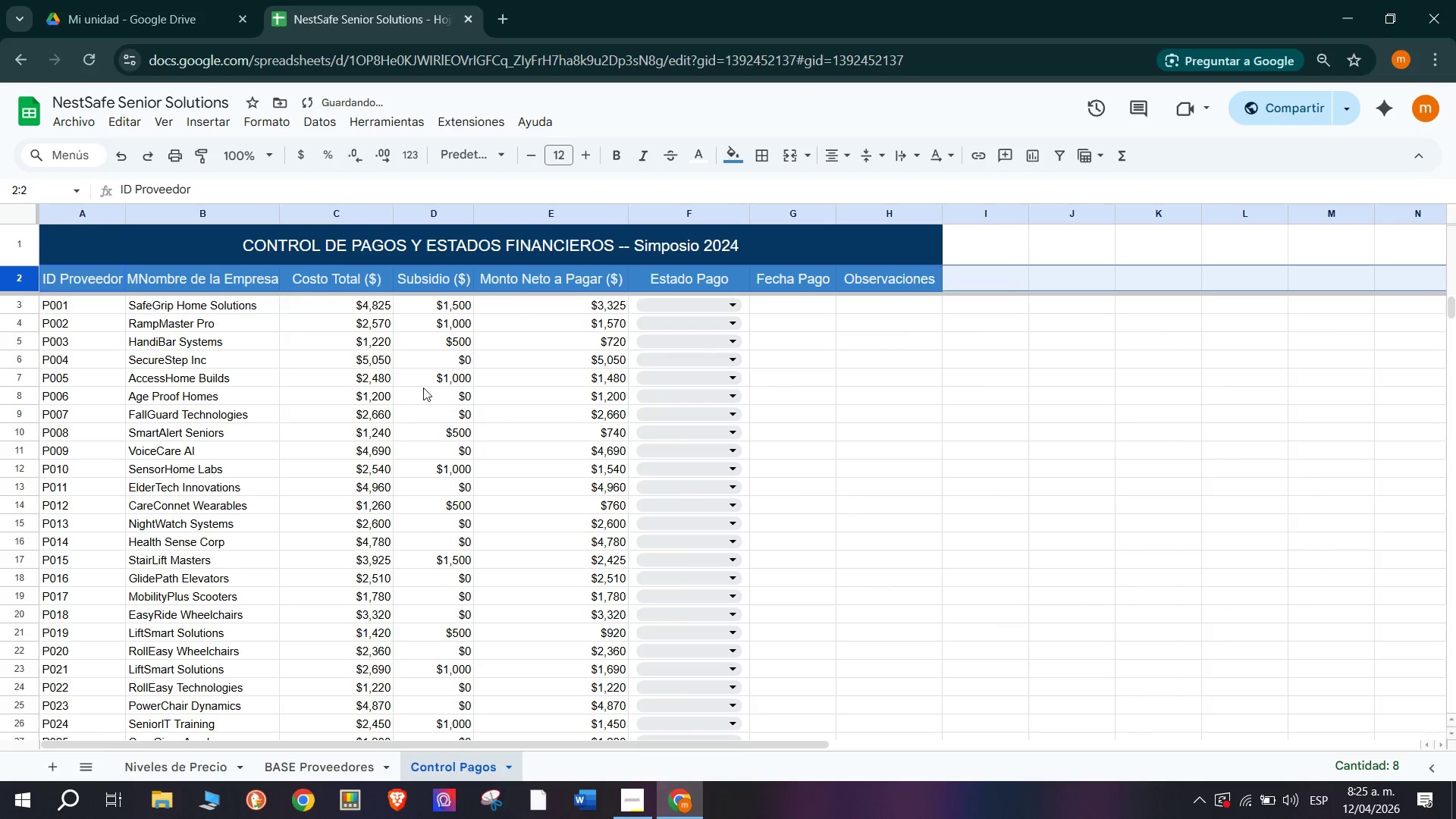 
scroll: coordinate [417, 393], scroll_direction: up, amount: 6.0
 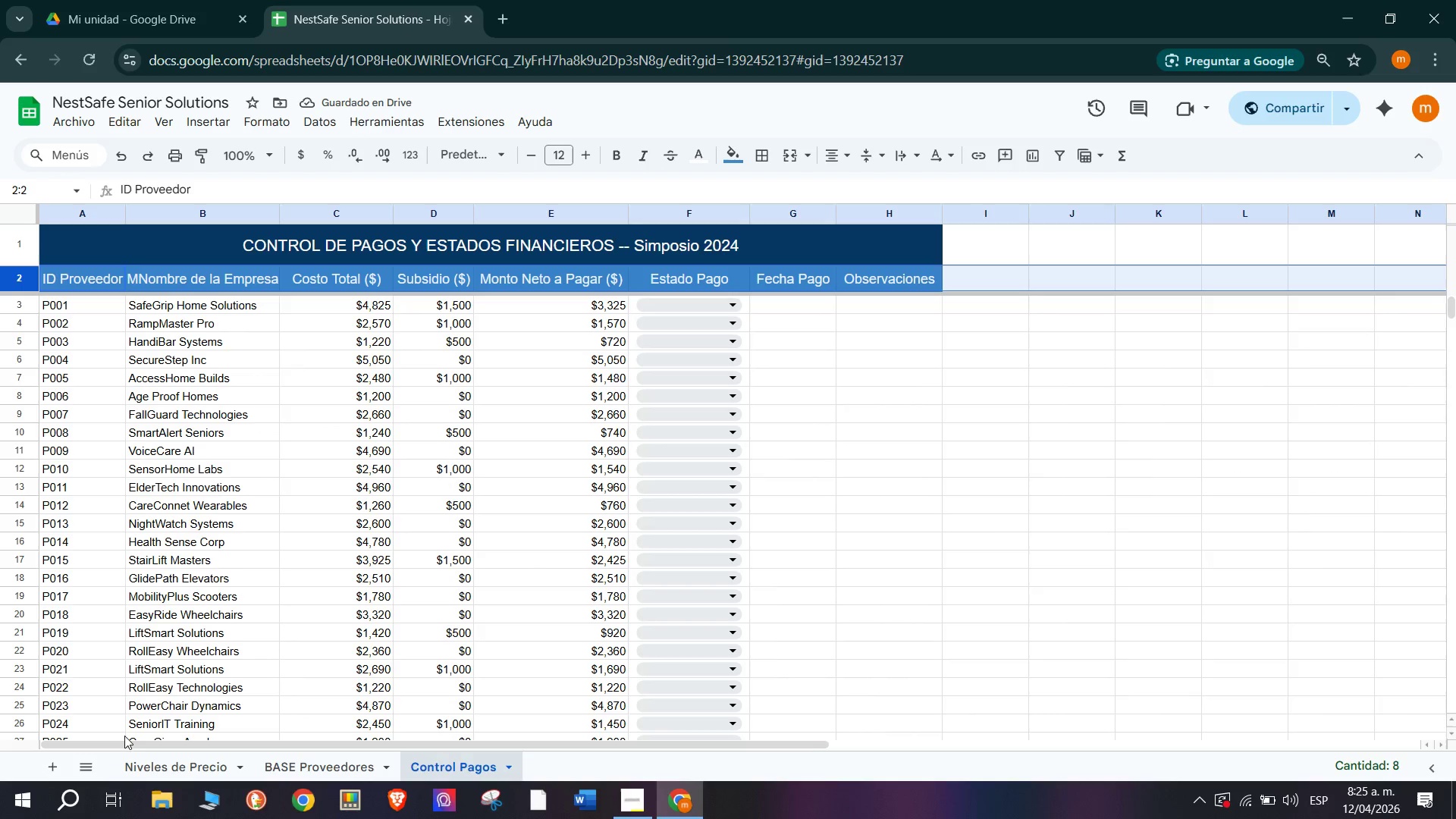 
left_click([55, 763])
 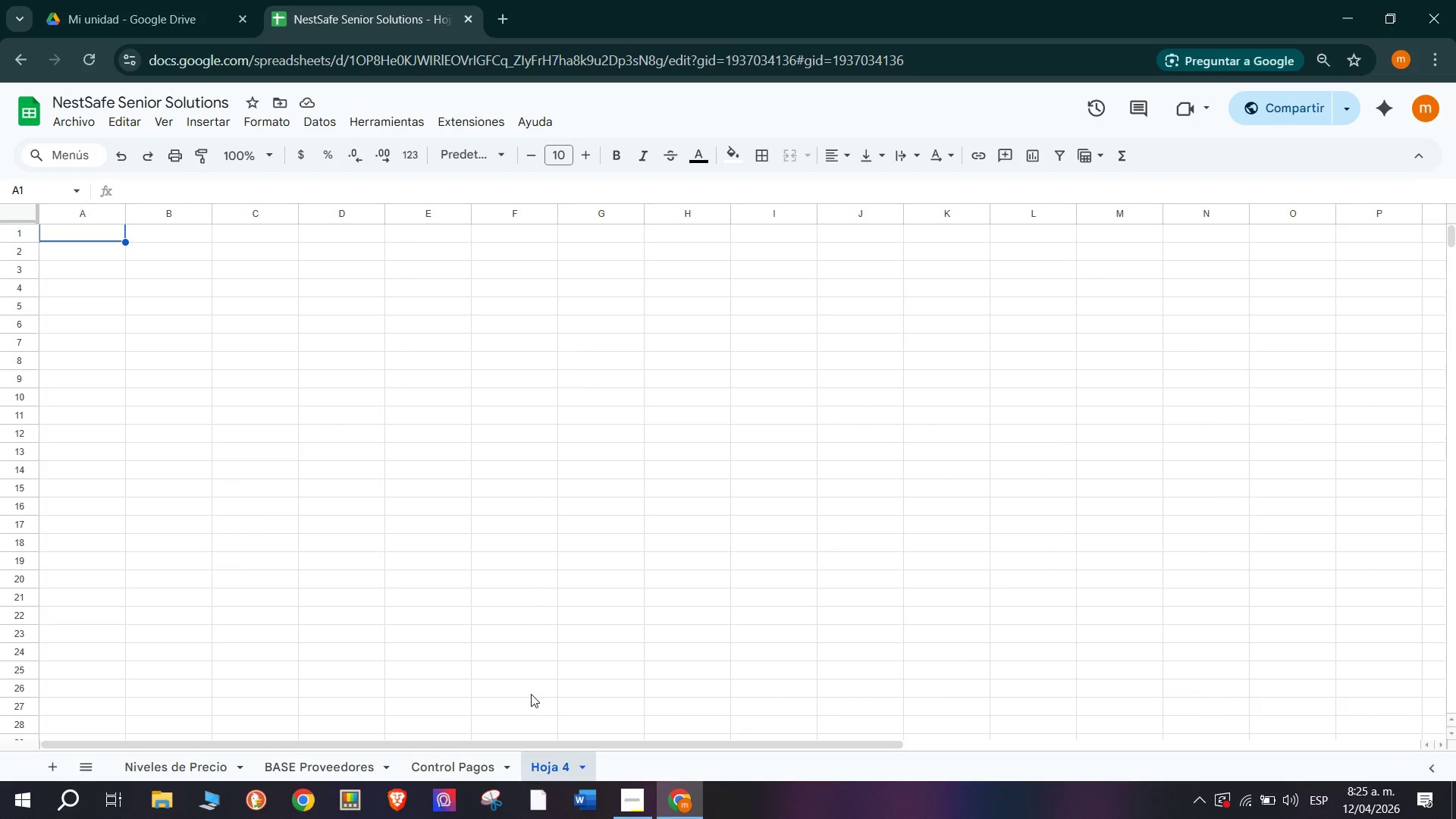 
wait(10.64)
 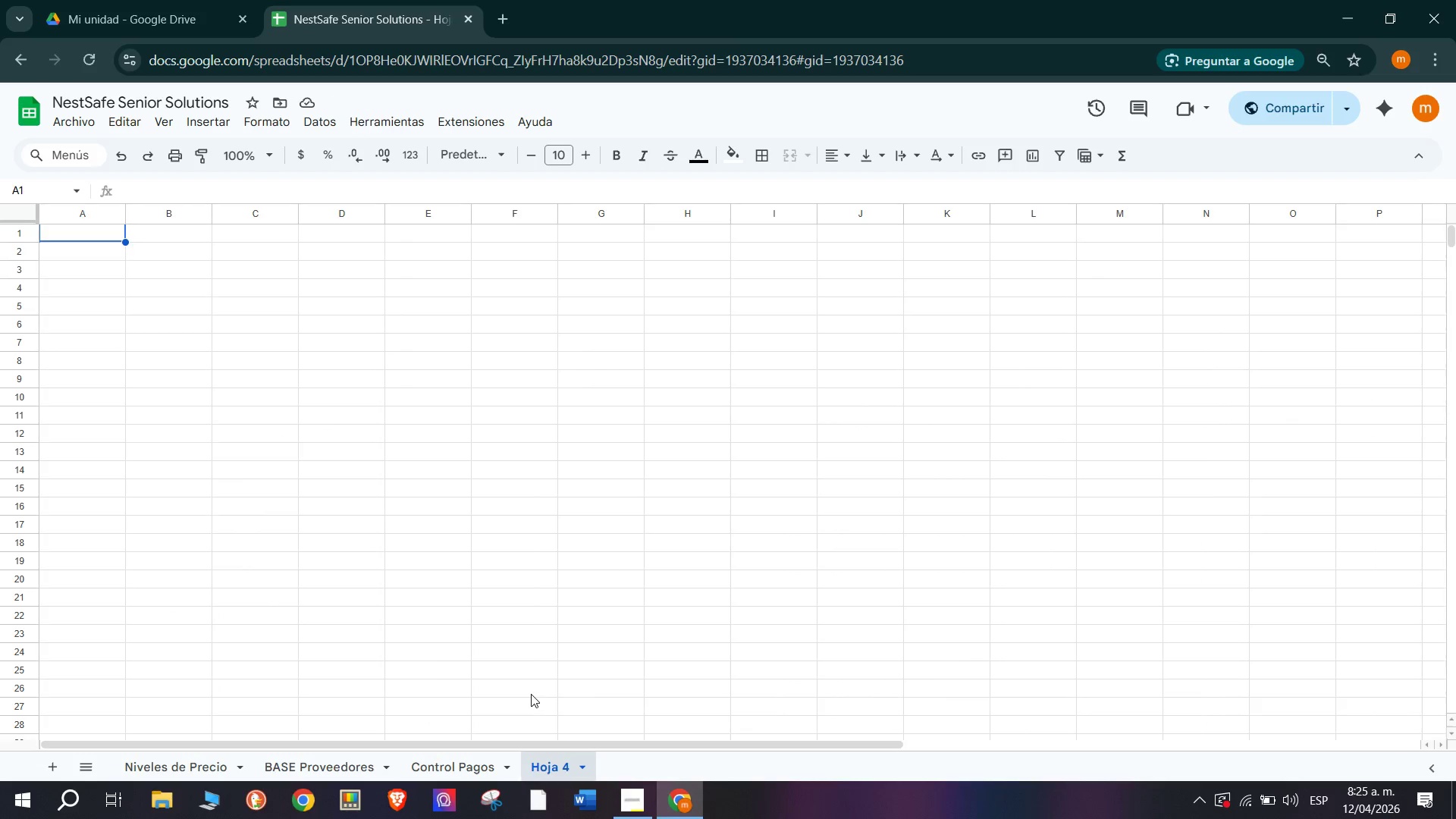 
left_click_drag(start_coordinate=[115, 231], to_coordinate=[531, 234])
 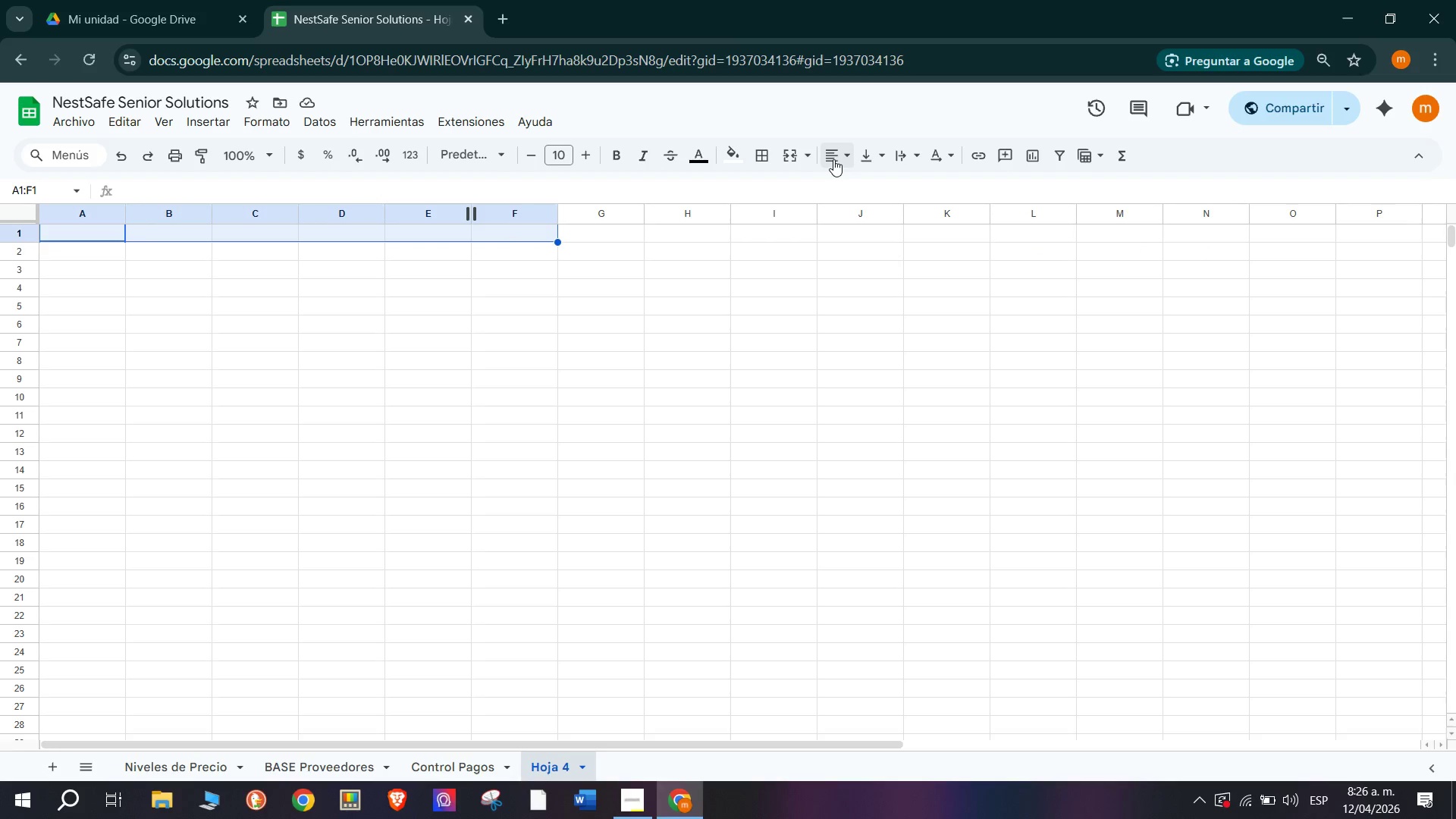 
left_click([770, 154])
 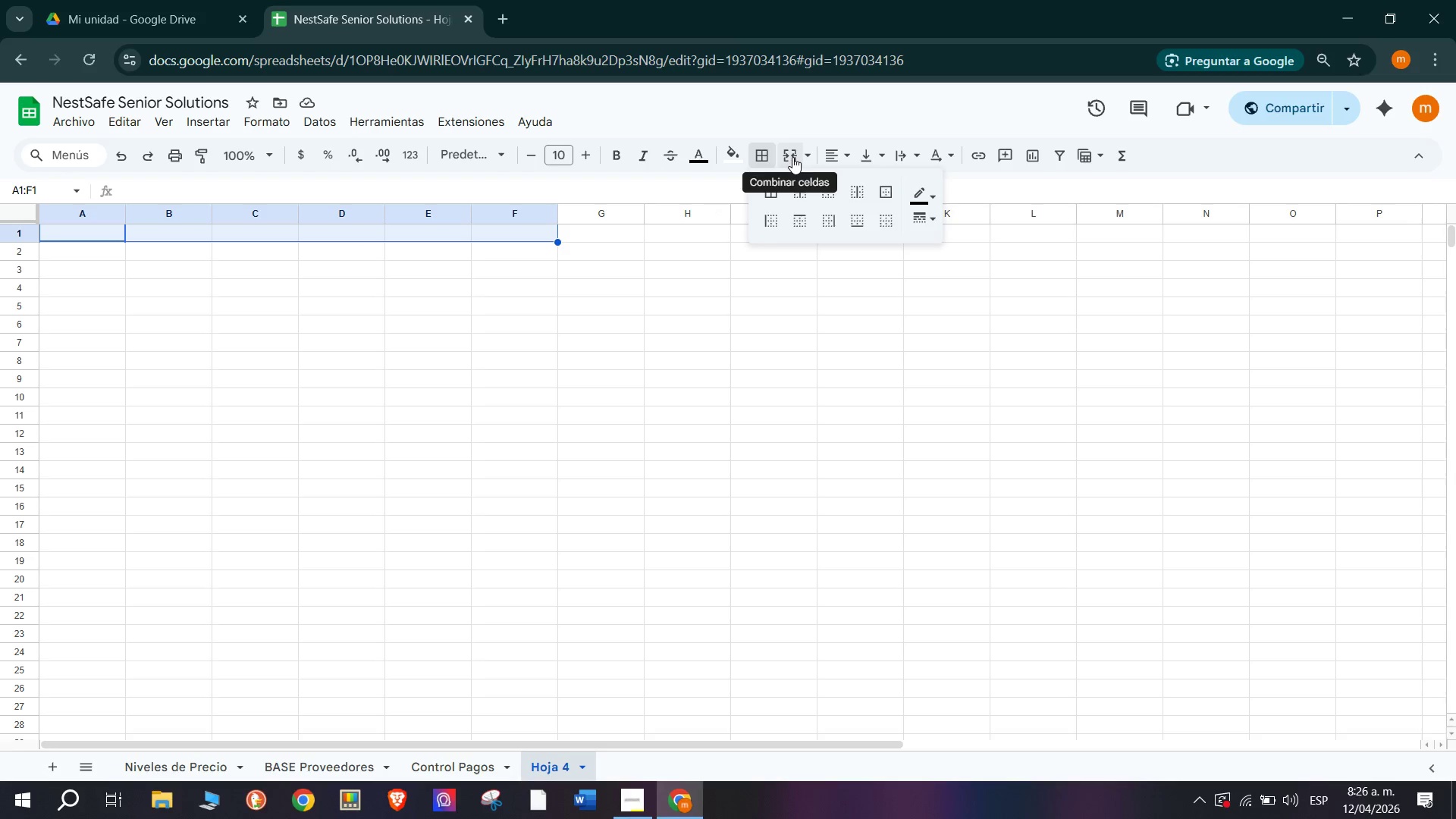 
double_click([479, 335])
 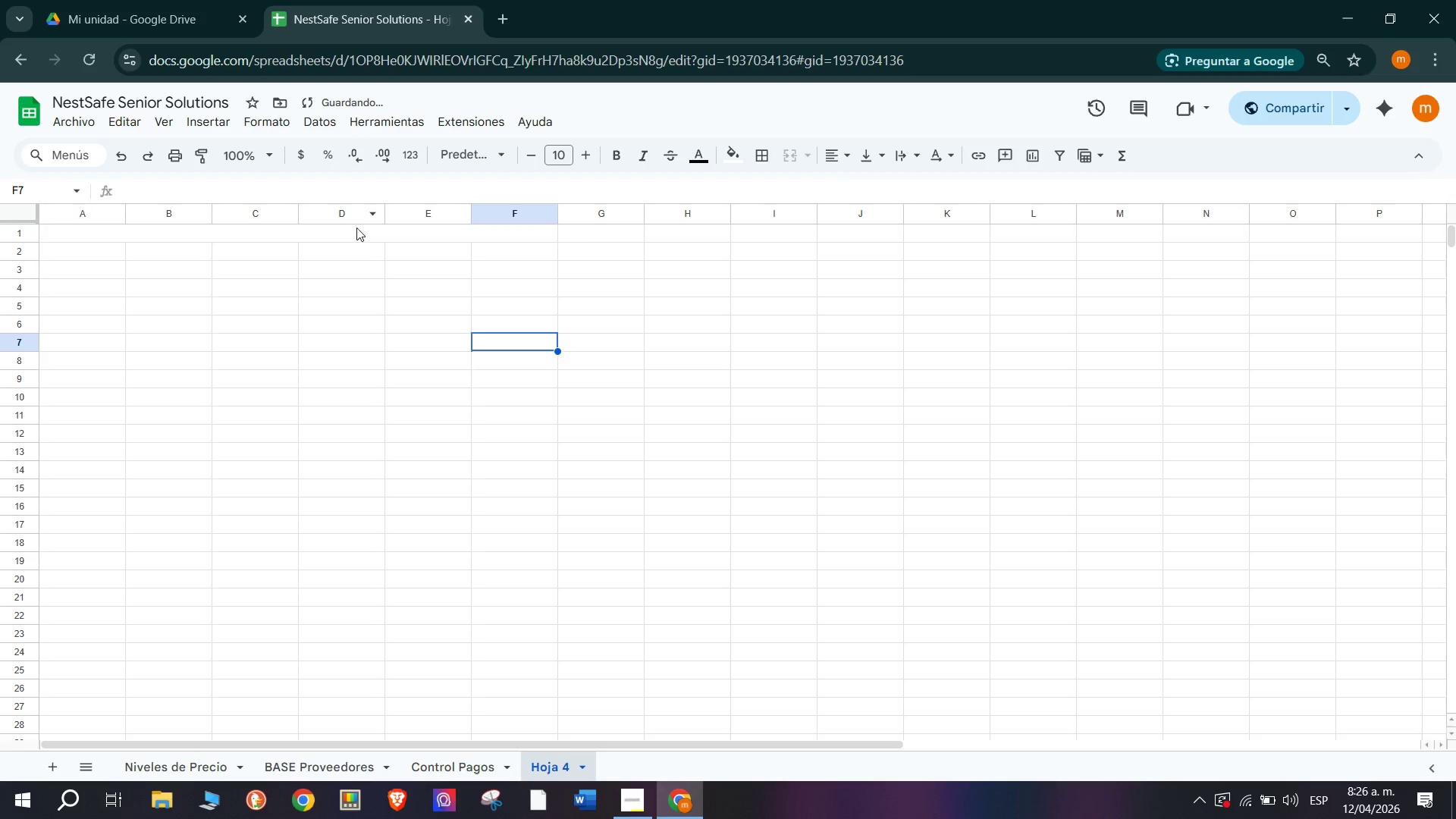 
double_click([308, 232])
 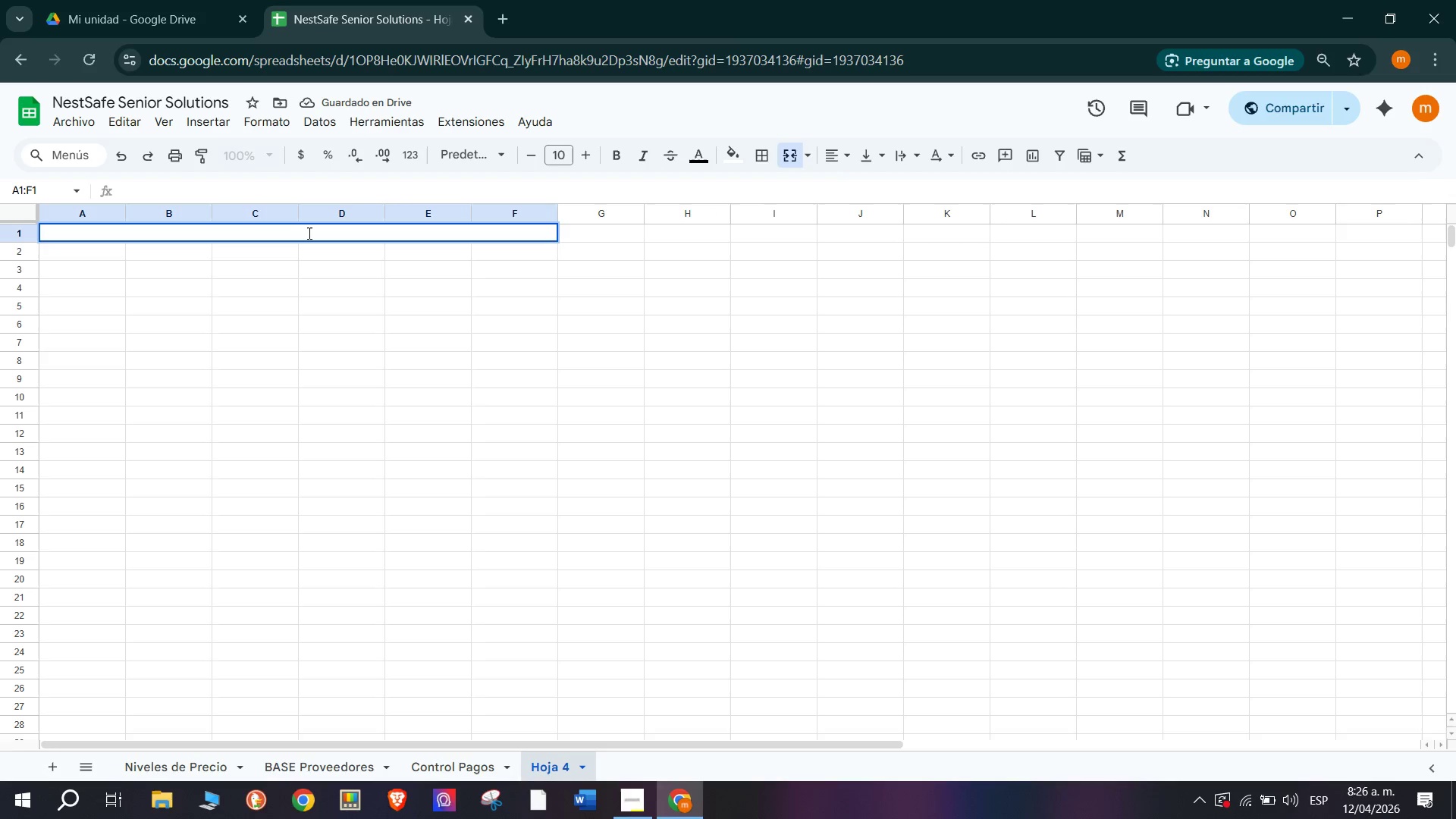 
type(MOTOR S)
key(Backspace)
type(DE ASIGNACION - Fondo Subsidio Accesibilidad Pequ)
 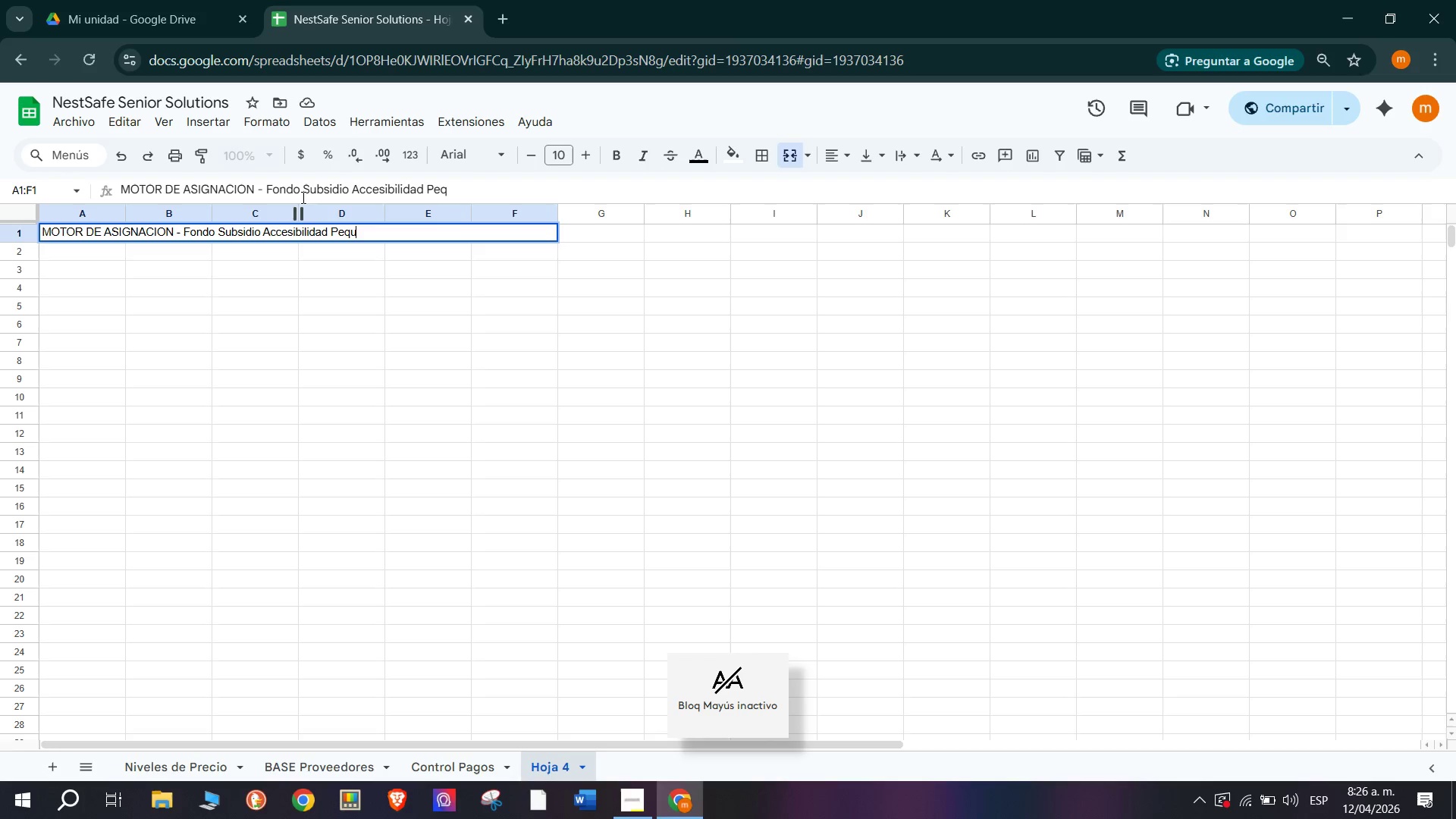 
type(e`as Empresas)
 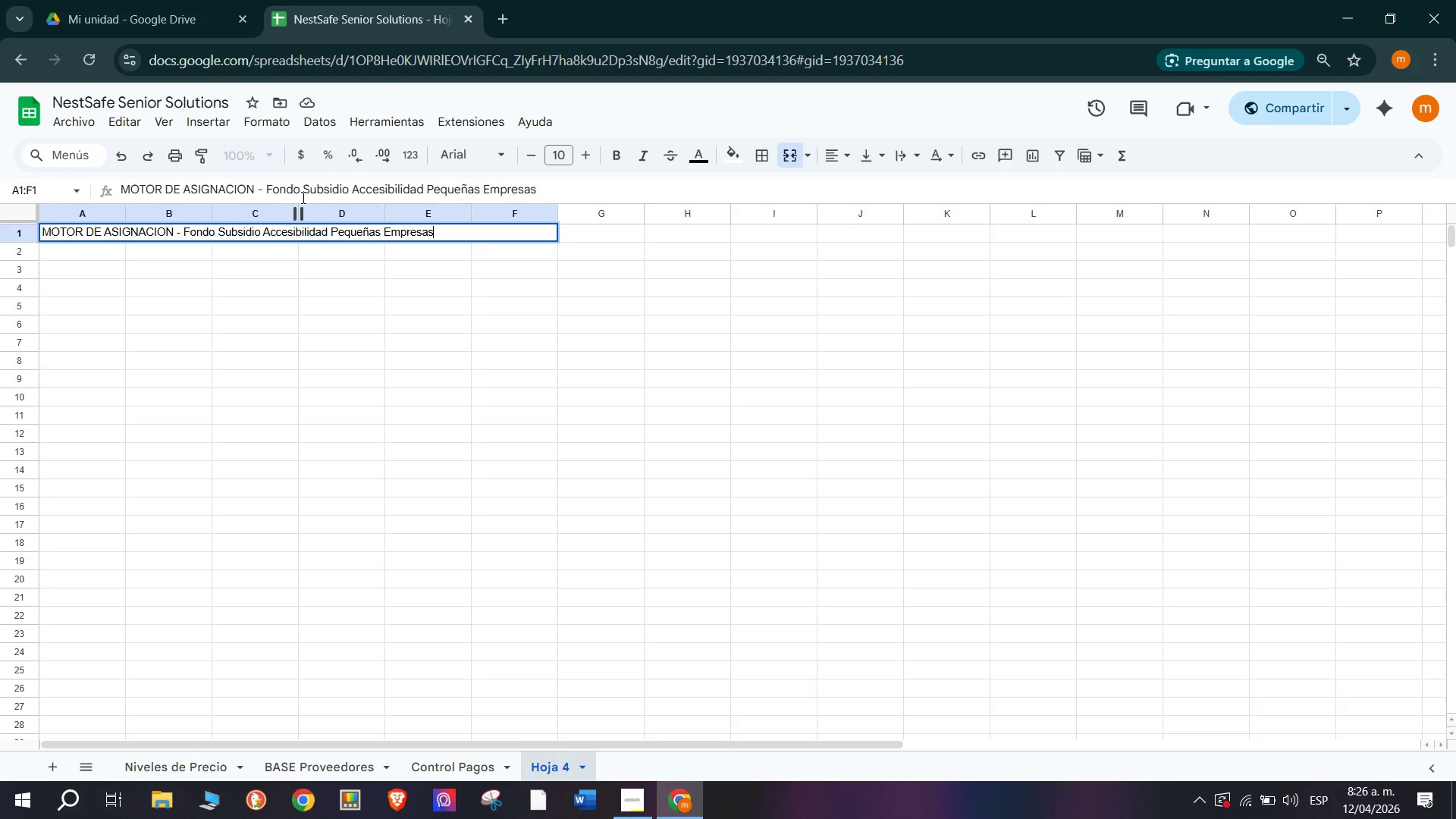 
key(Enter)
 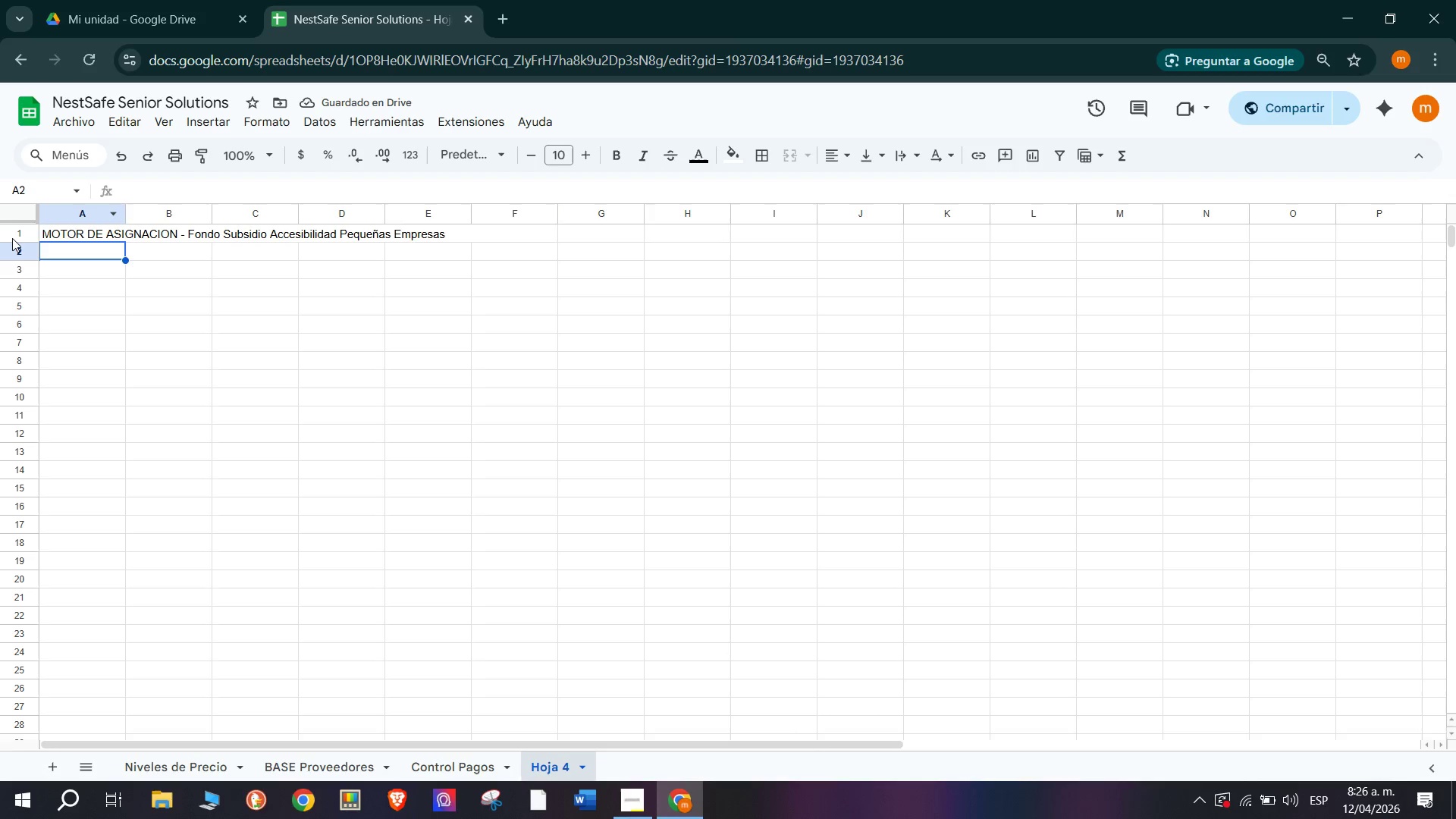 
left_click_drag(start_coordinate=[17, 244], to_coordinate=[20, 262])
 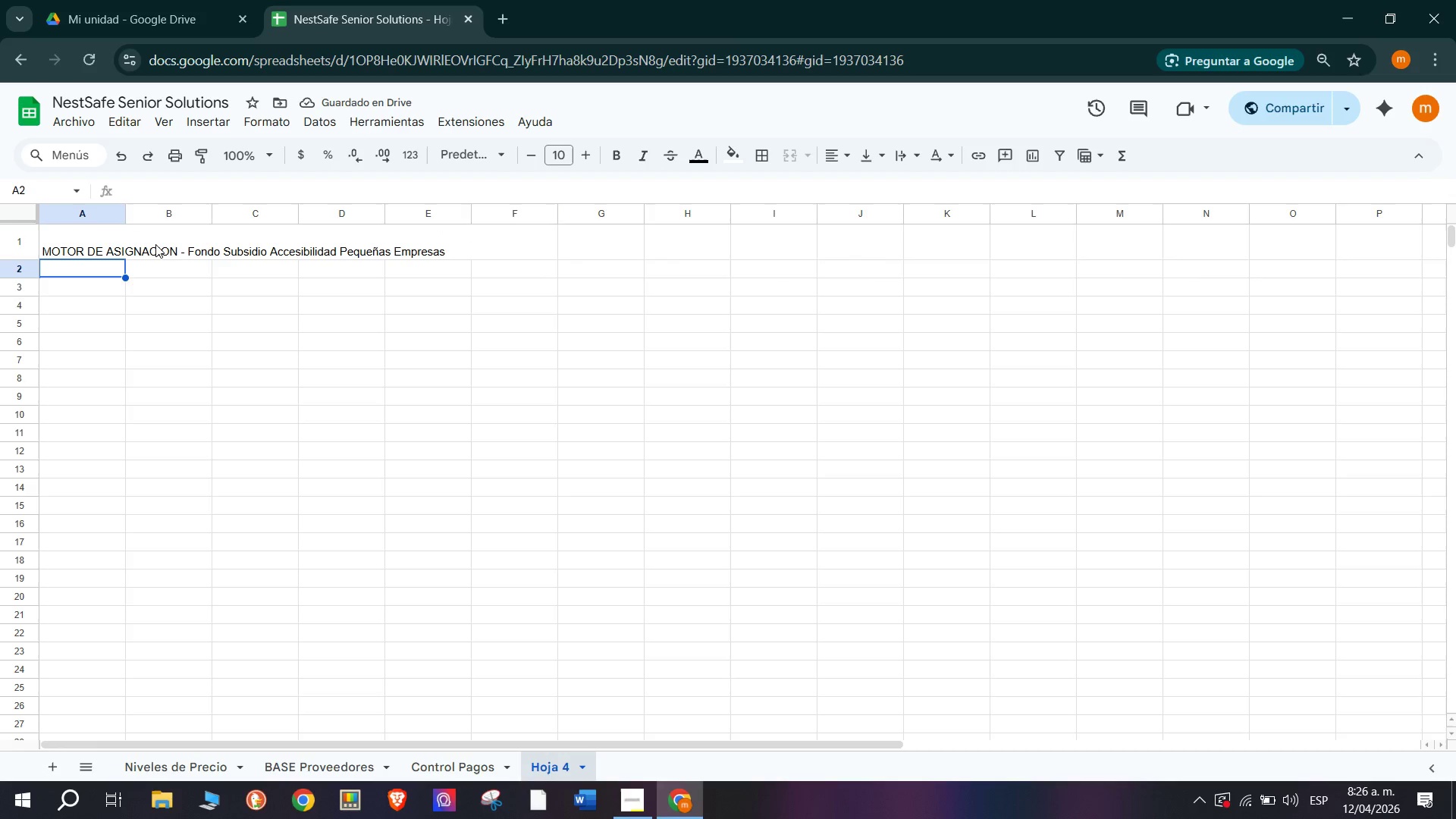 
wait(6.31)
 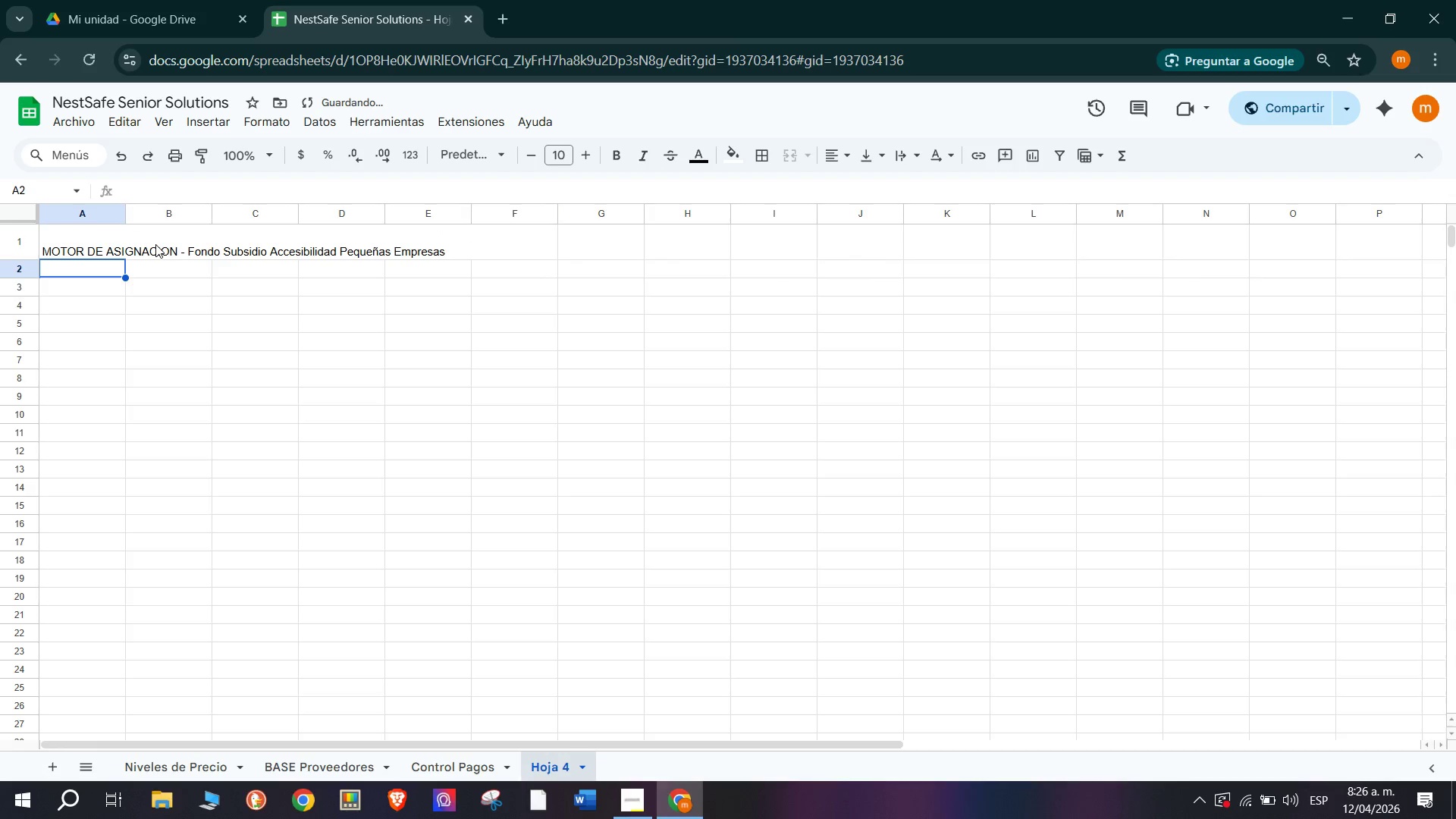 
double_click([231, 249])
 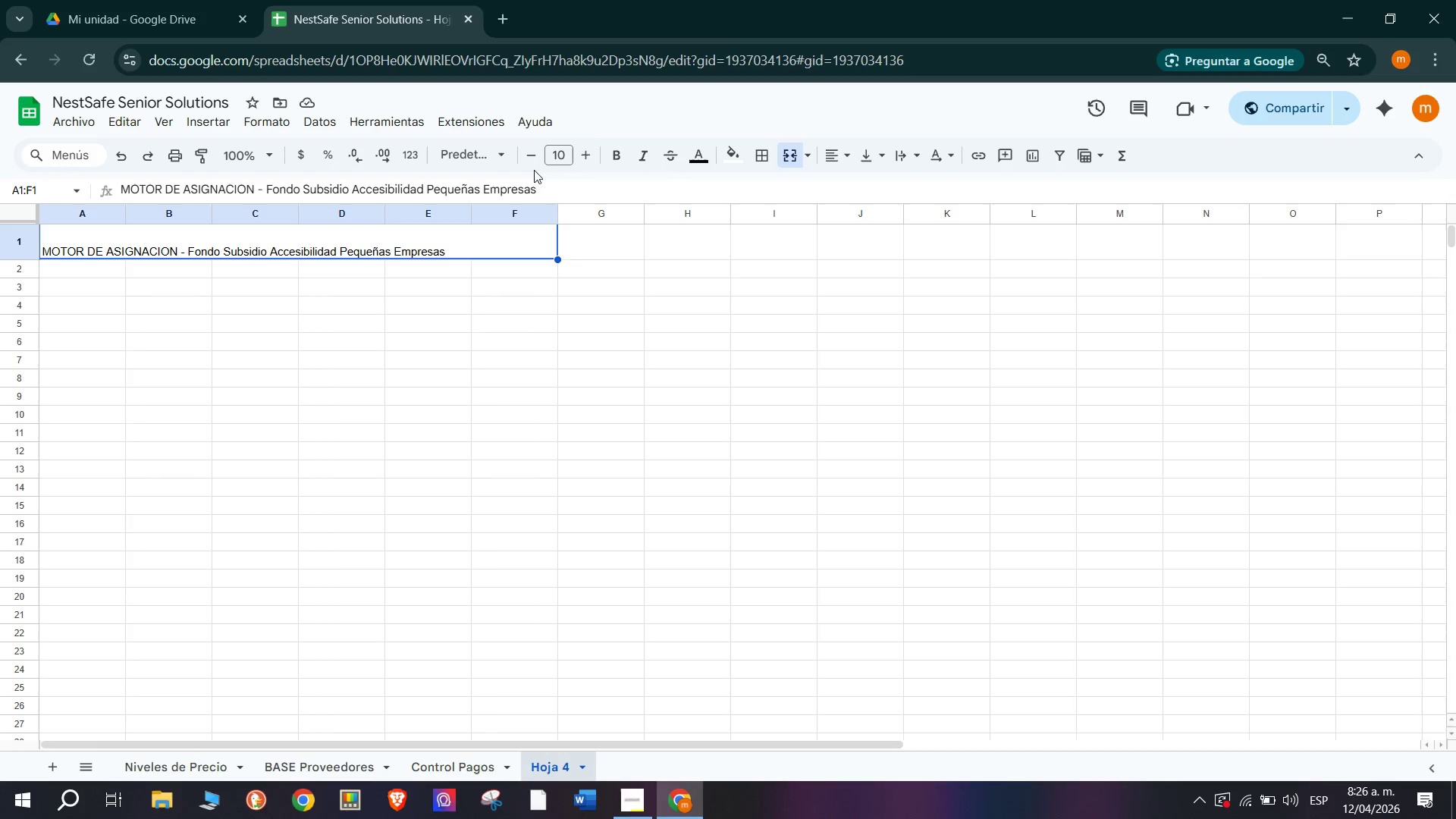 
mouse_move([848, 179])
 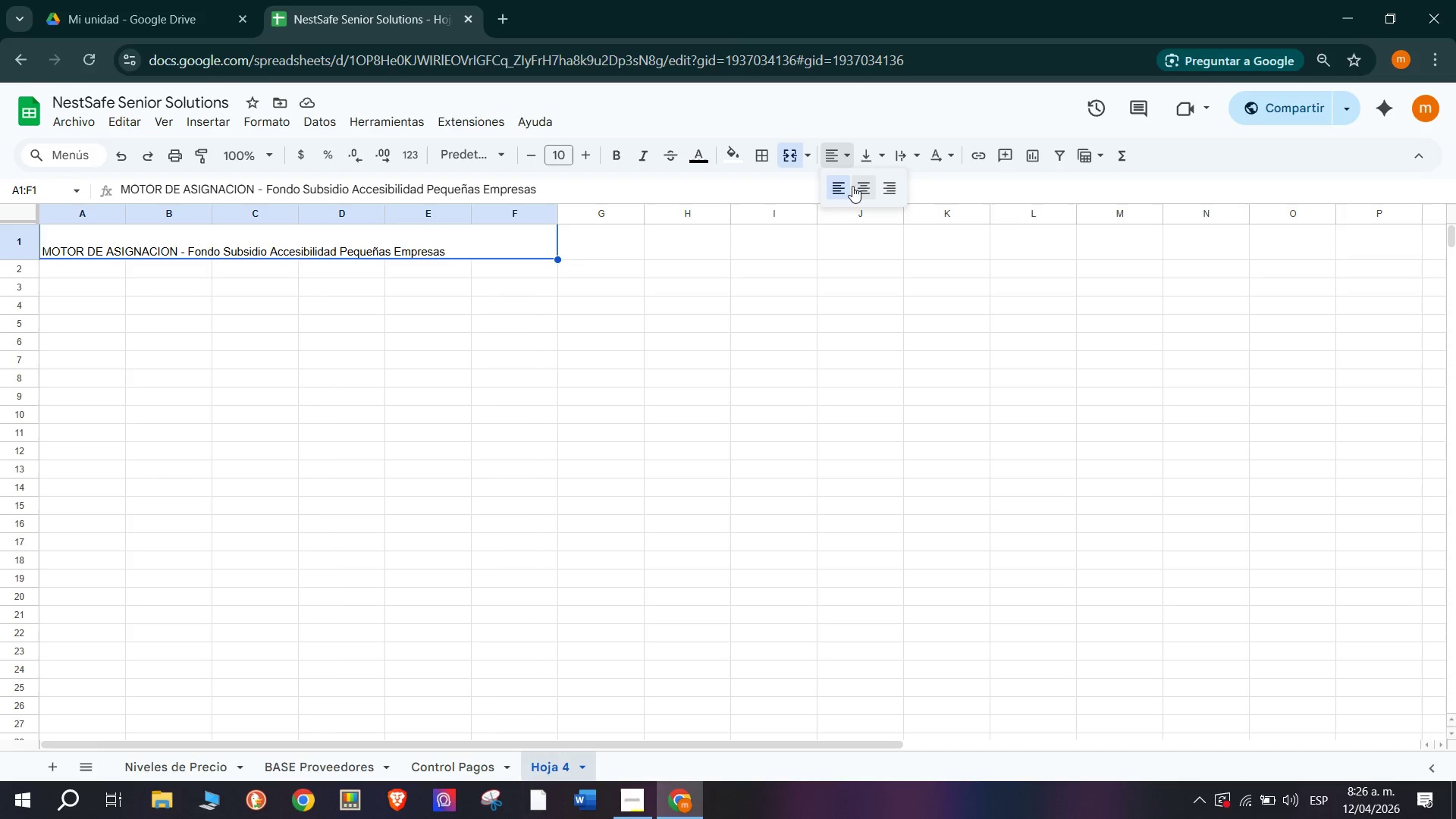 
left_click([855, 187])
 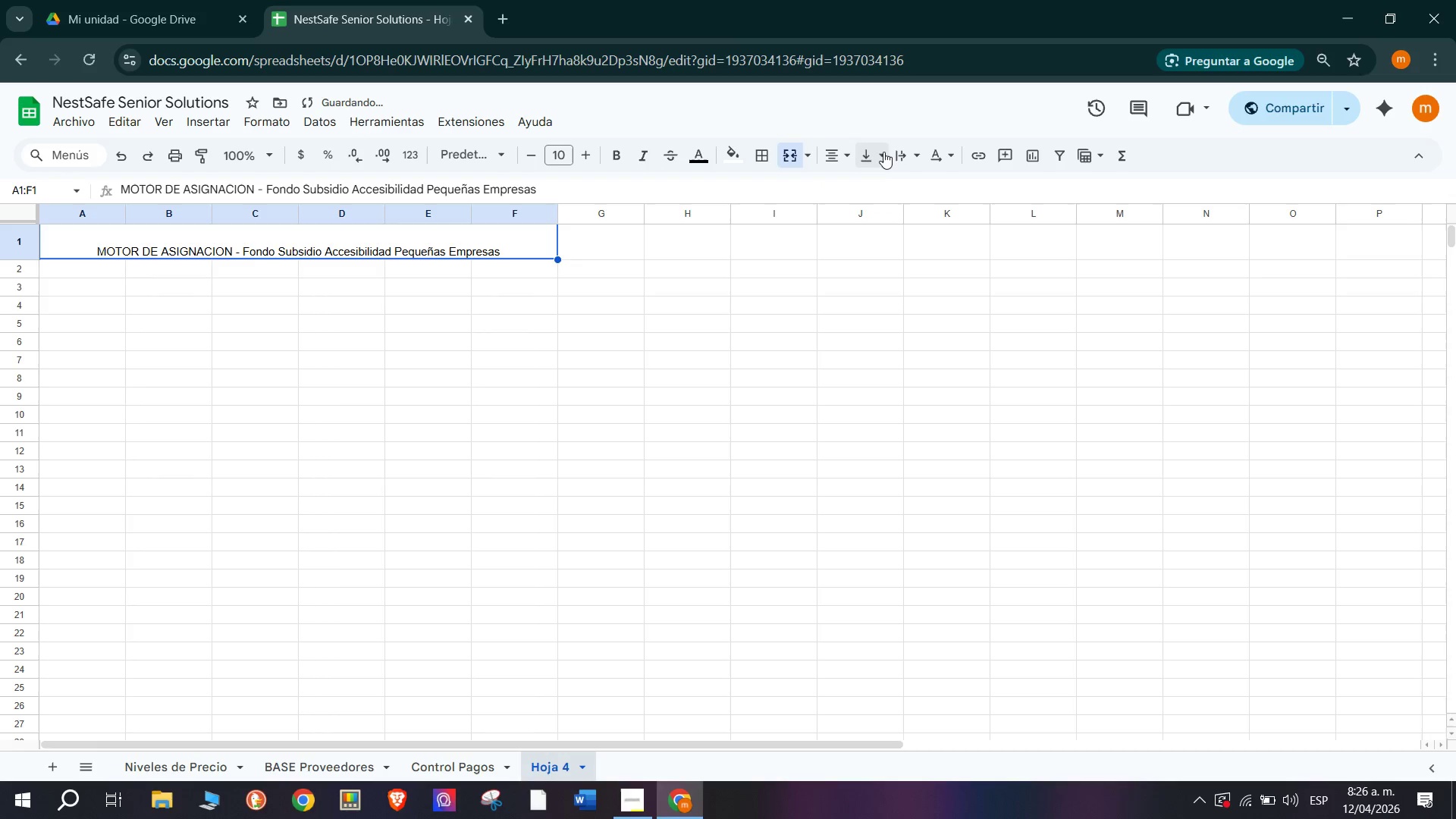 
left_click([882, 152])
 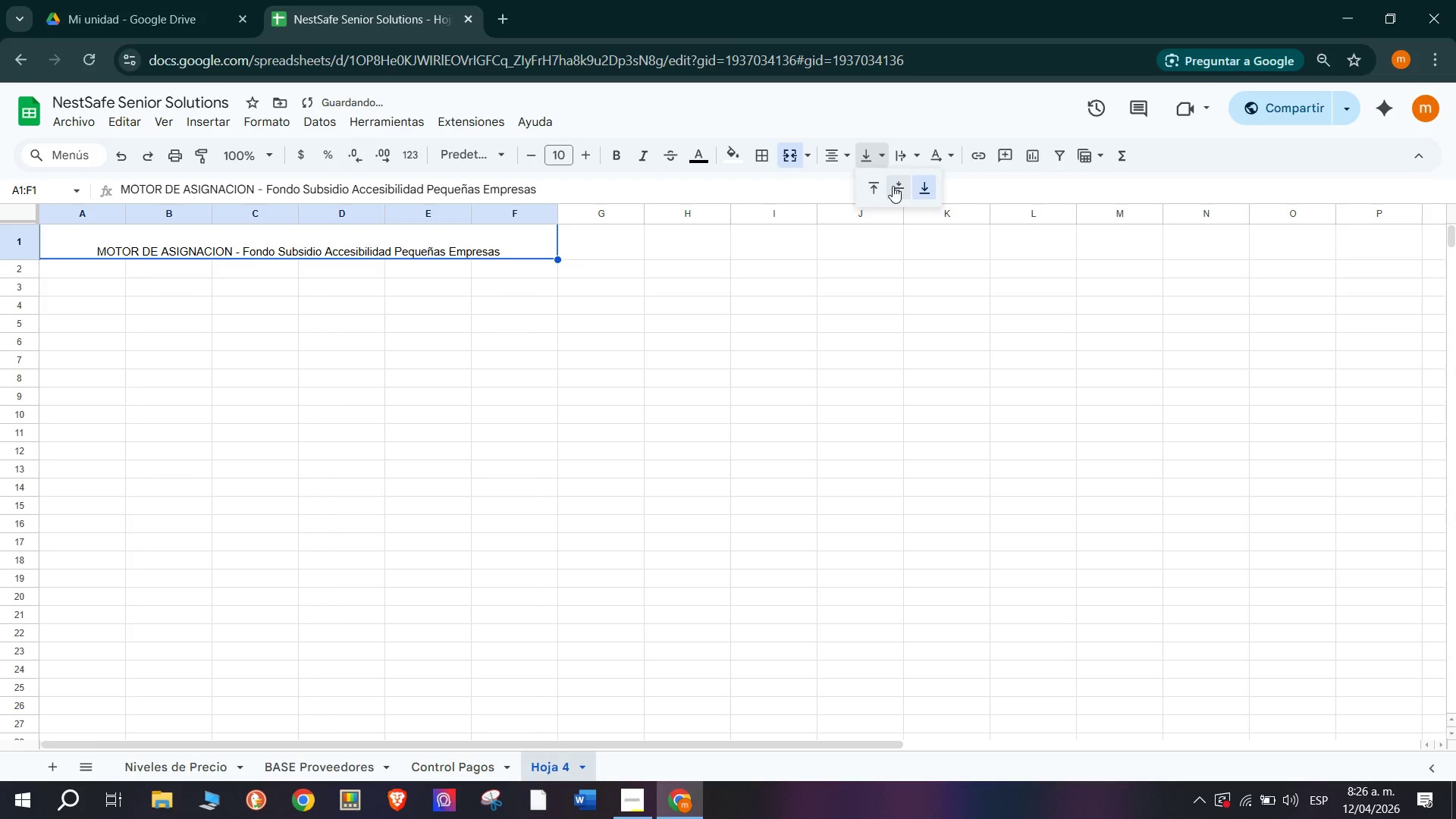 
left_click([896, 186])
 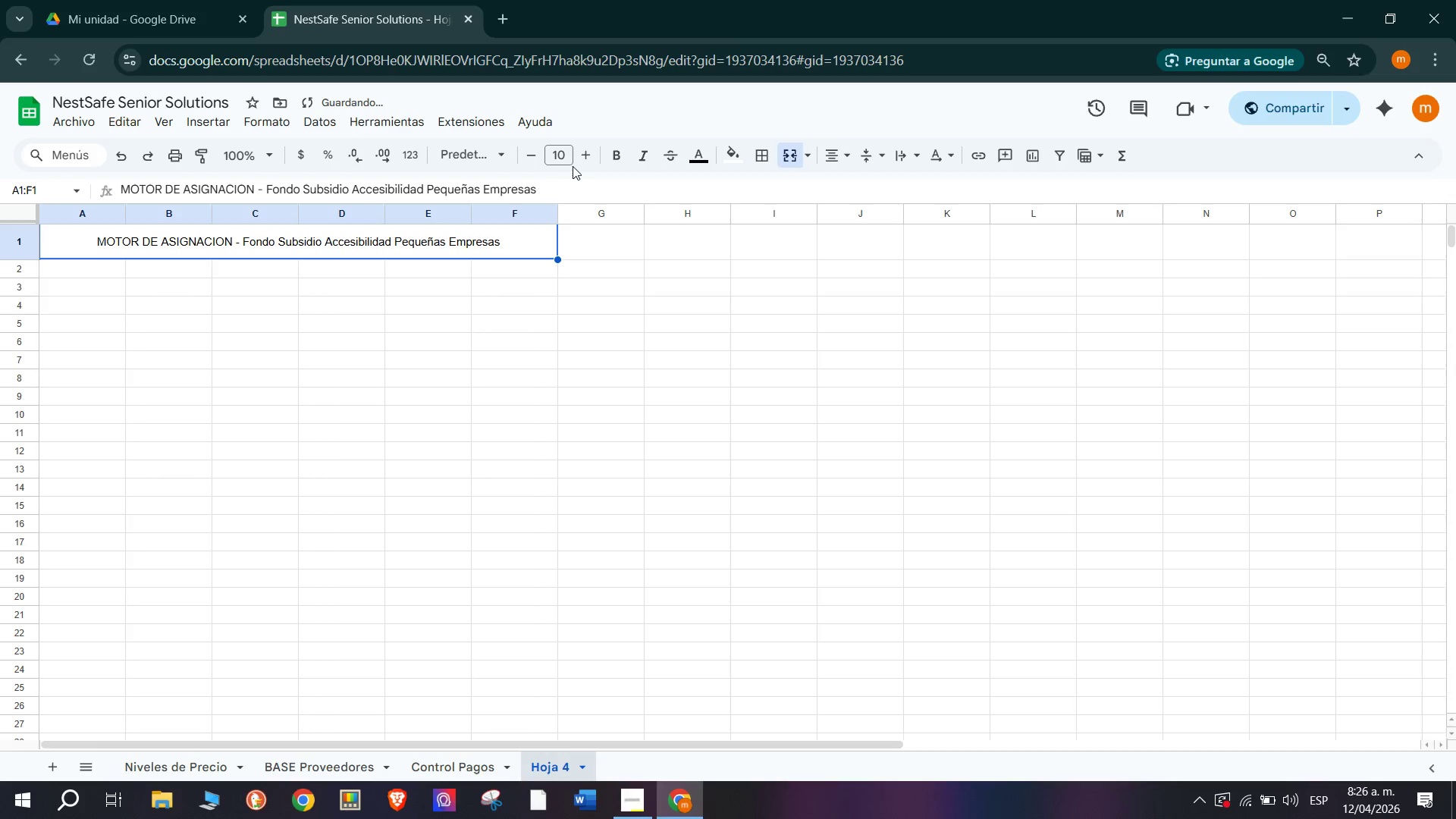 
double_click([589, 147])
 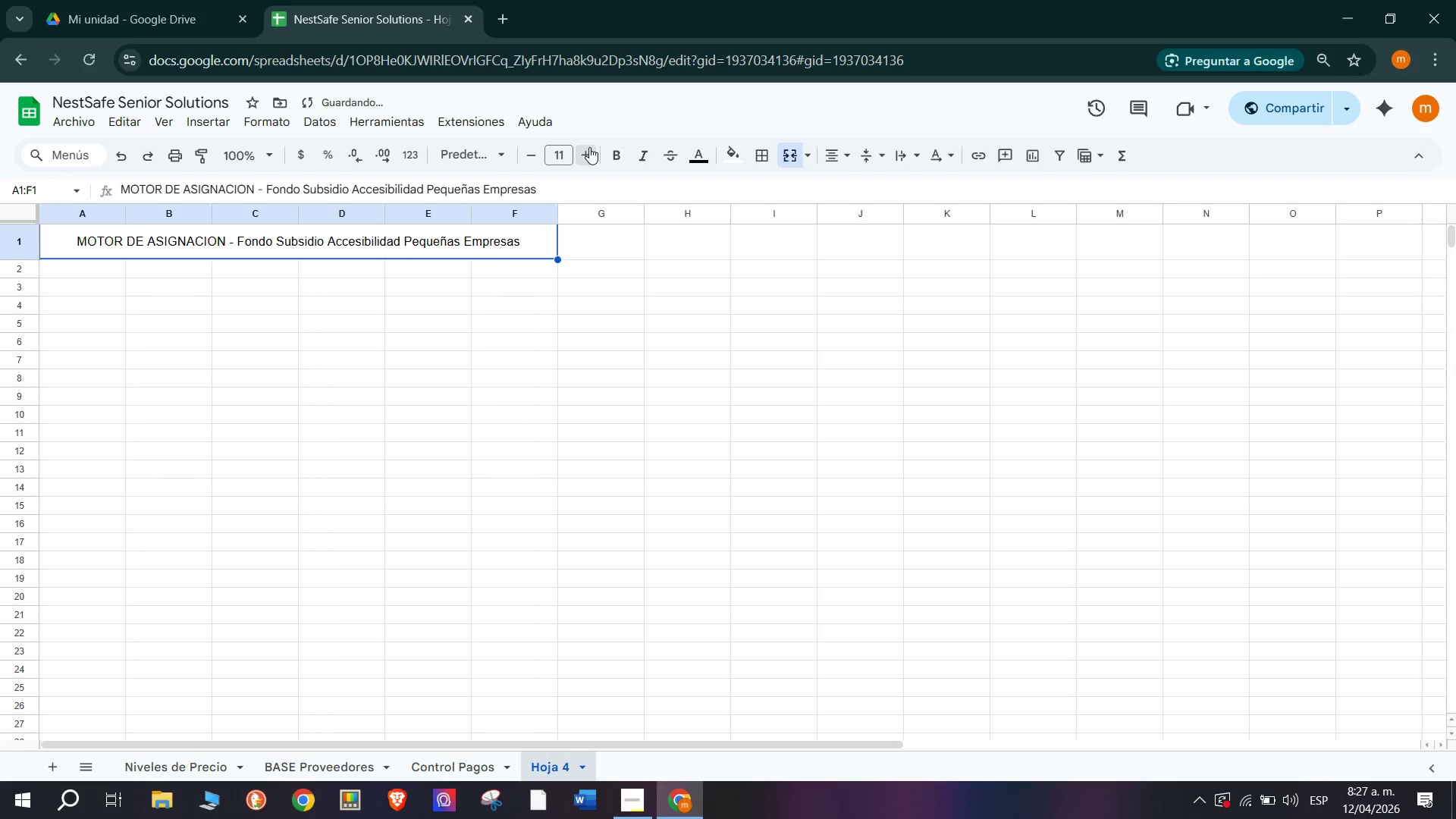 
triple_click([589, 147])
 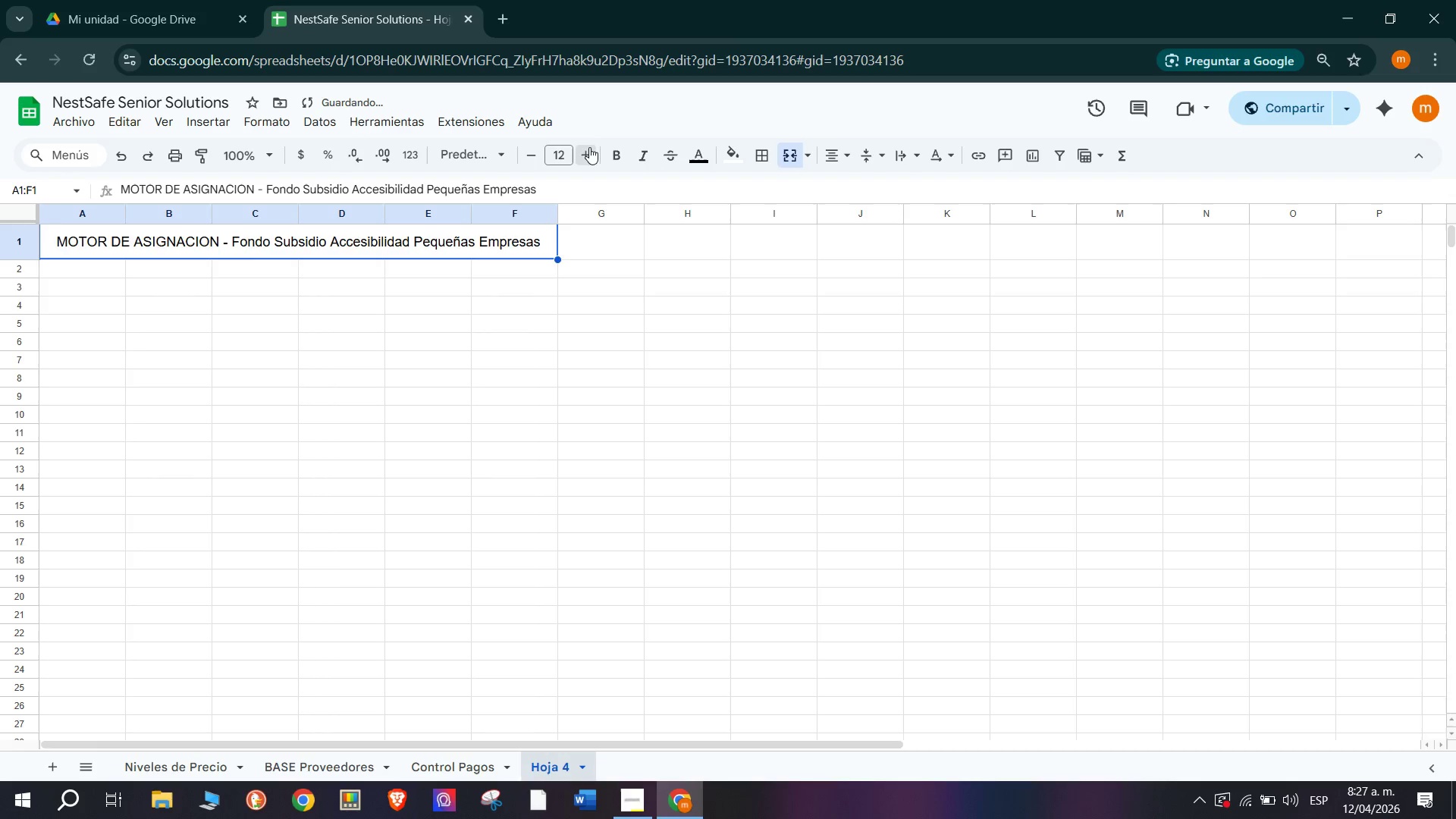 
triple_click([589, 147])
 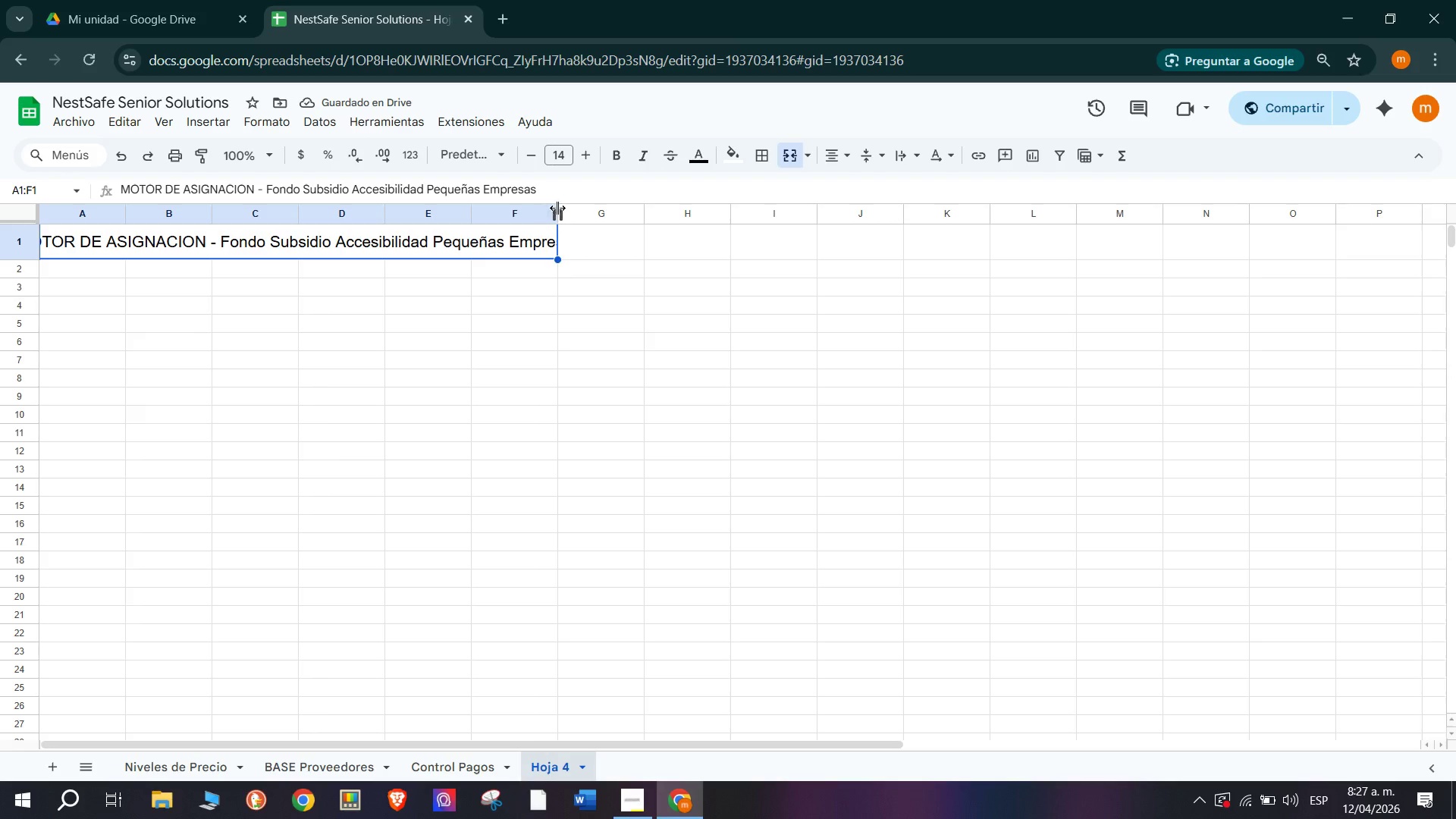 
left_click_drag(start_coordinate=[554, 213], to_coordinate=[621, 239])
 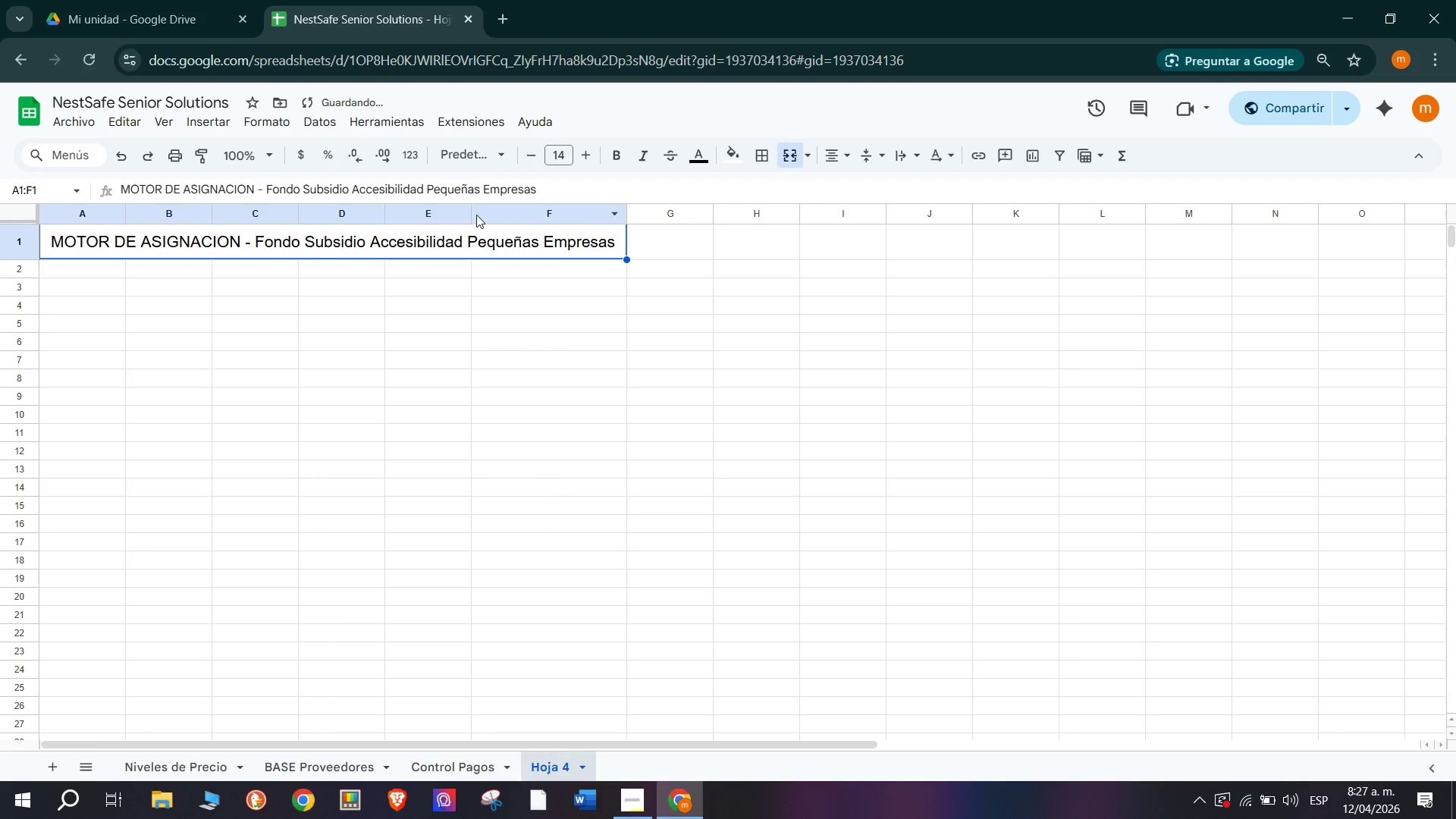 
left_click_drag(start_coordinate=[469, 212], to_coordinate=[507, 218])
 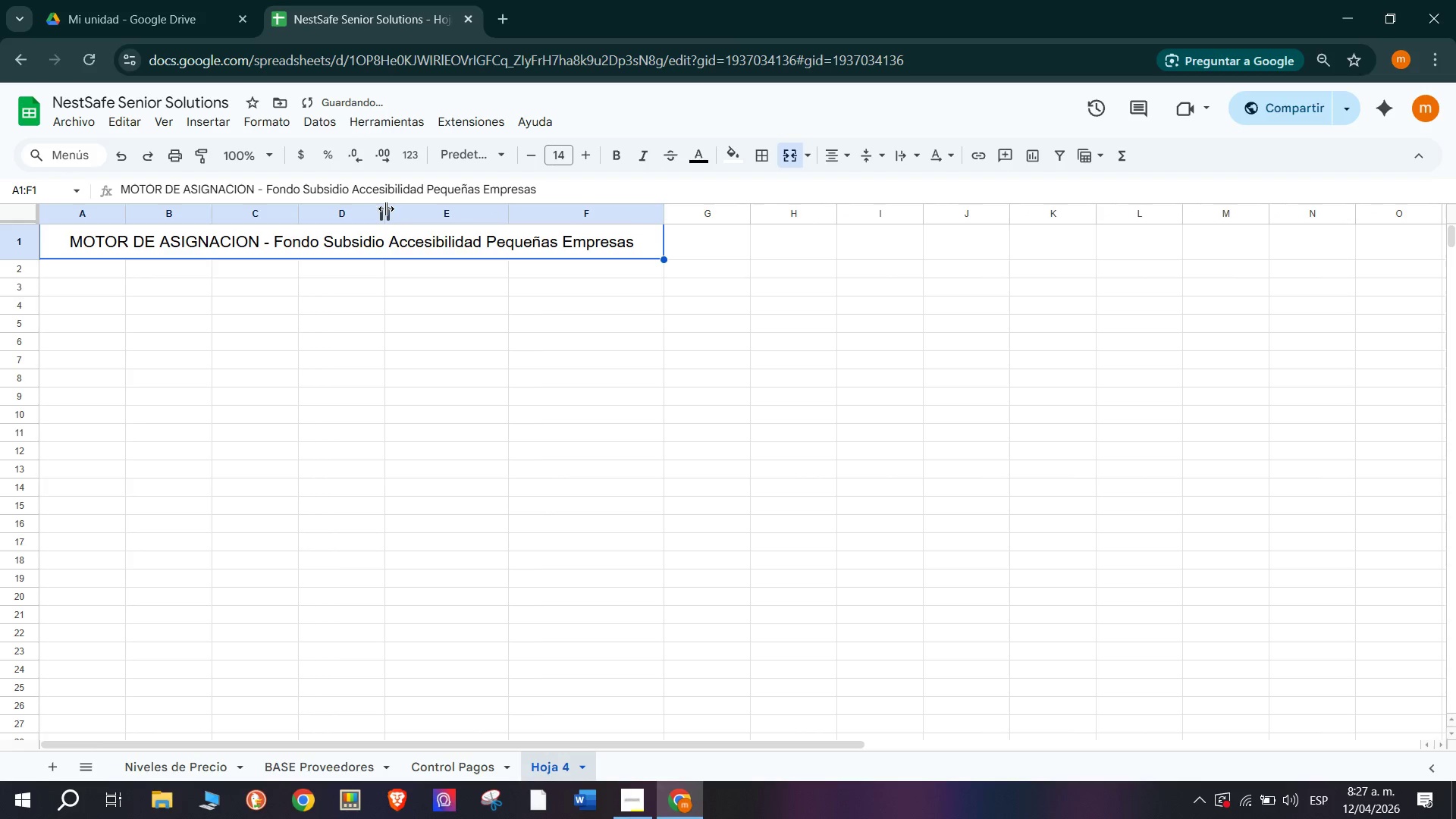 
left_click_drag(start_coordinate=[386, 209], to_coordinate=[416, 215])
 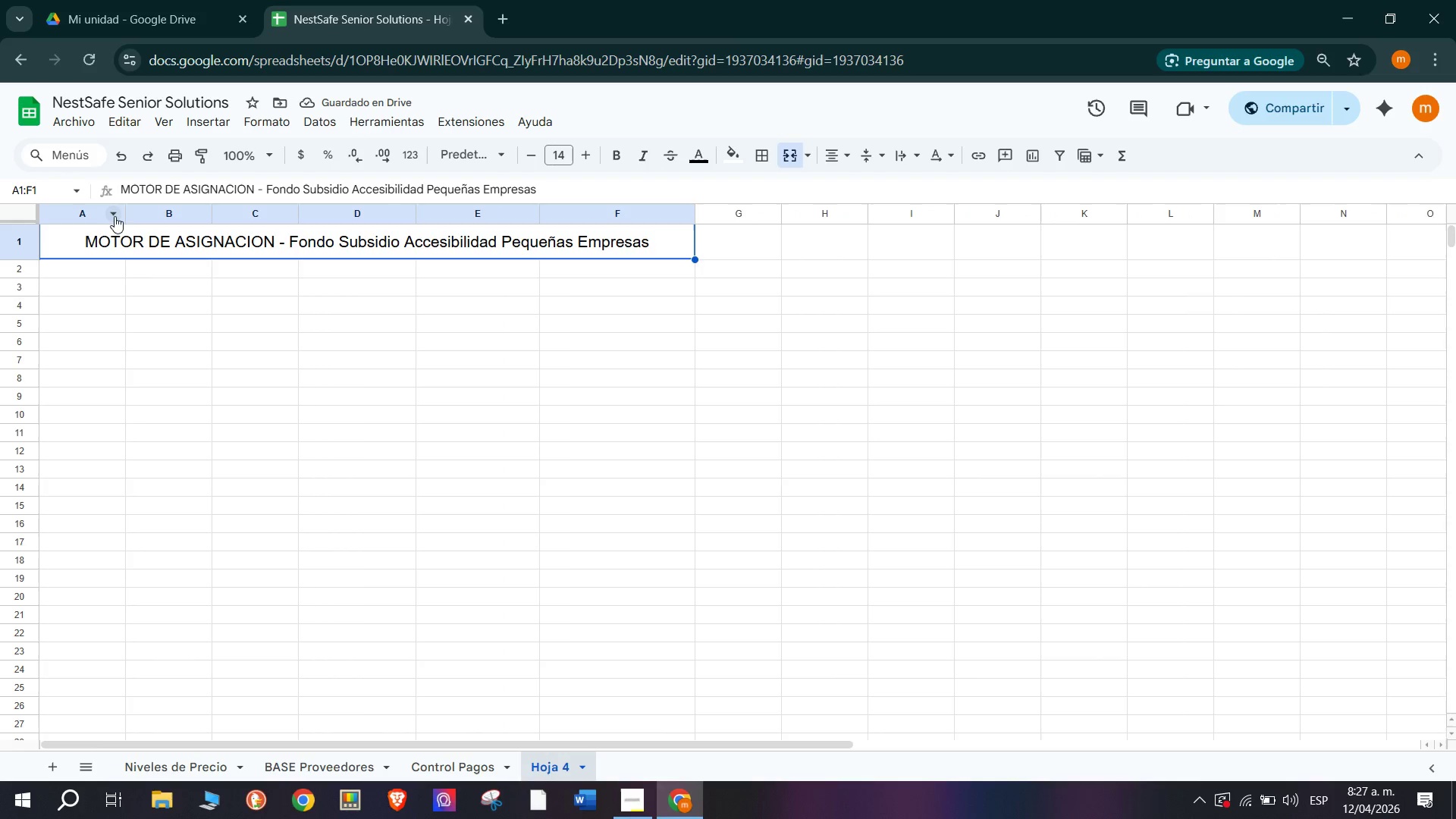 
left_click_drag(start_coordinate=[124, 215], to_coordinate=[149, 219])
 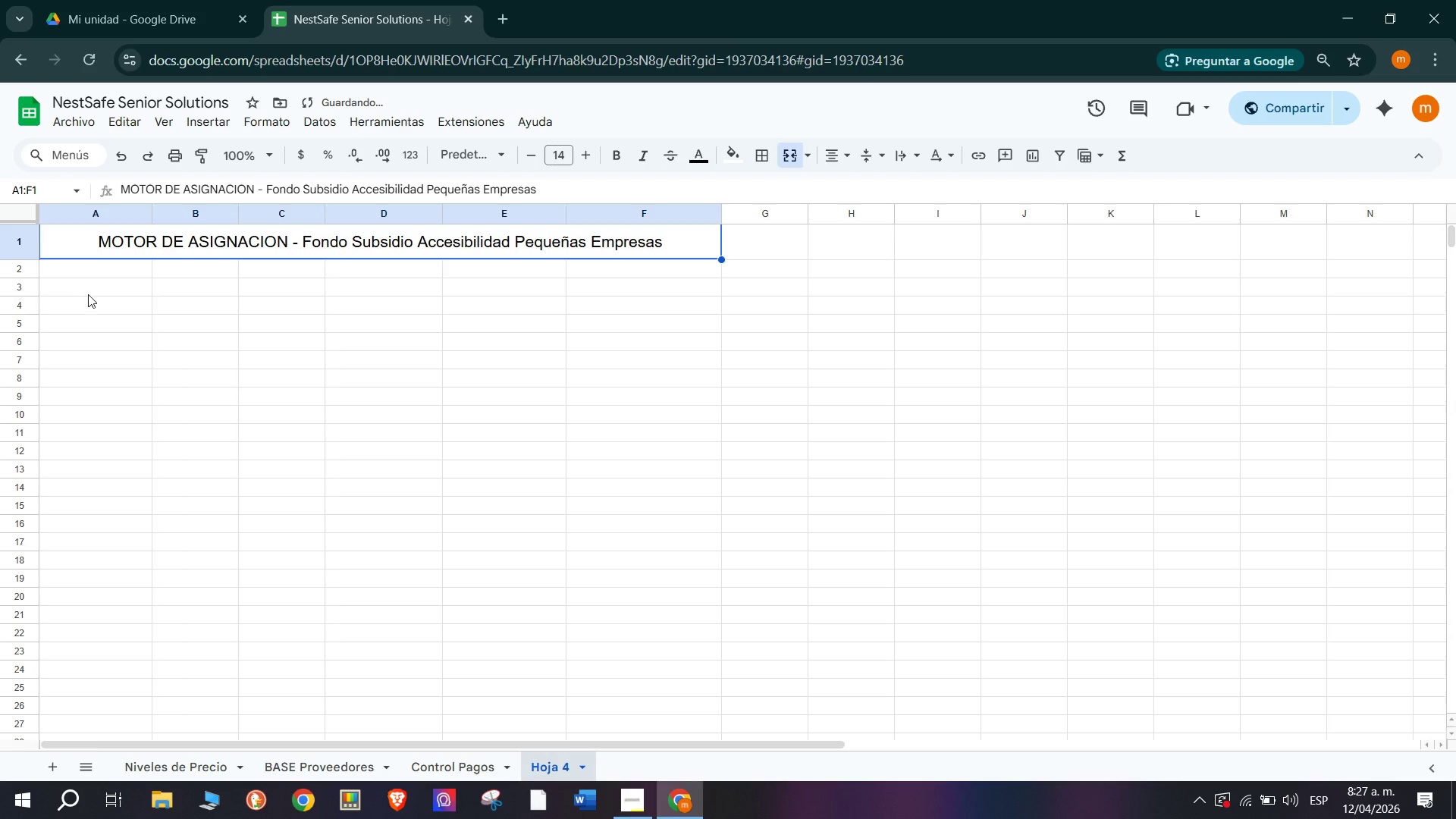 
left_click([88, 282])
 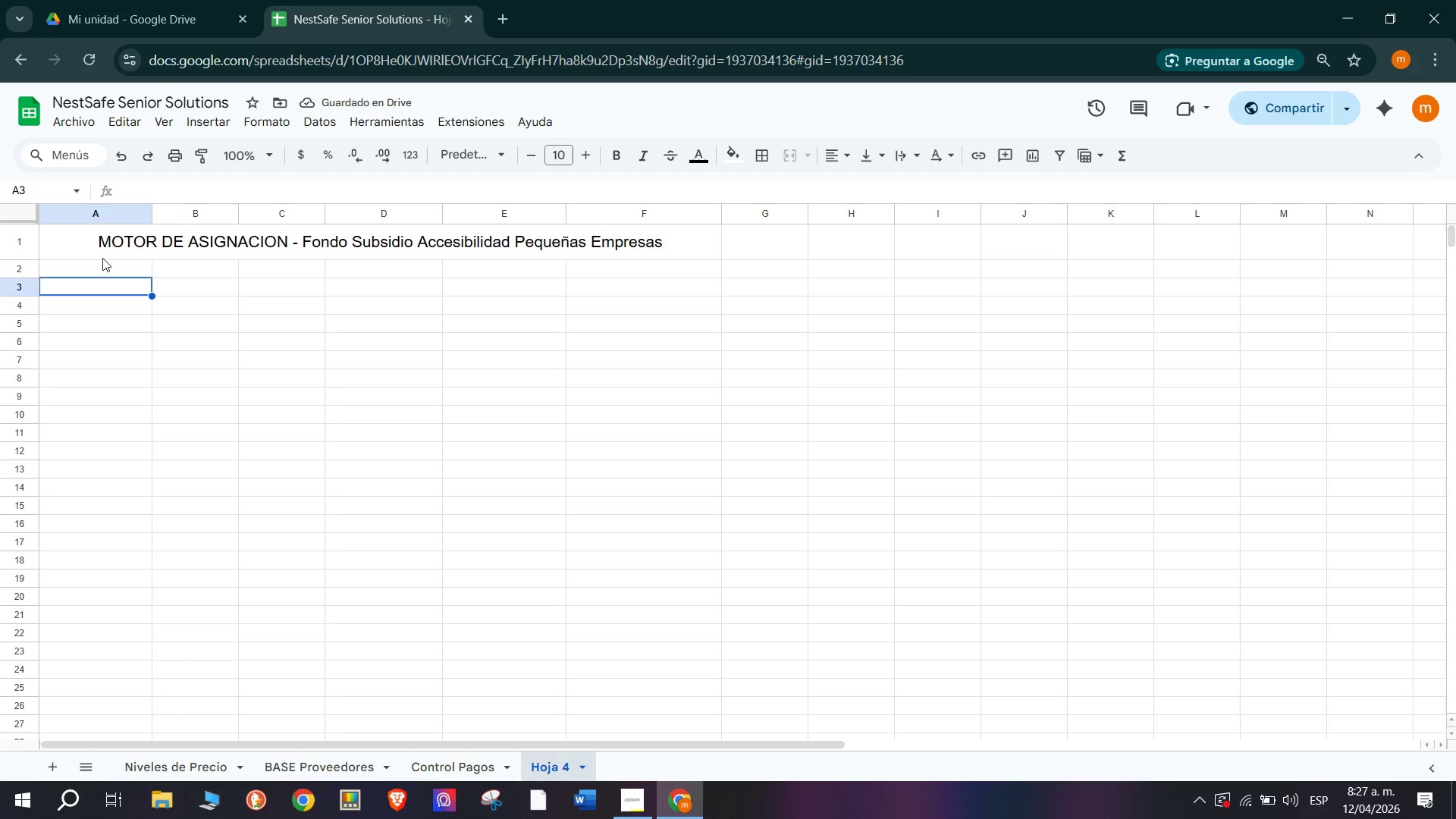 
left_click([105, 253])
 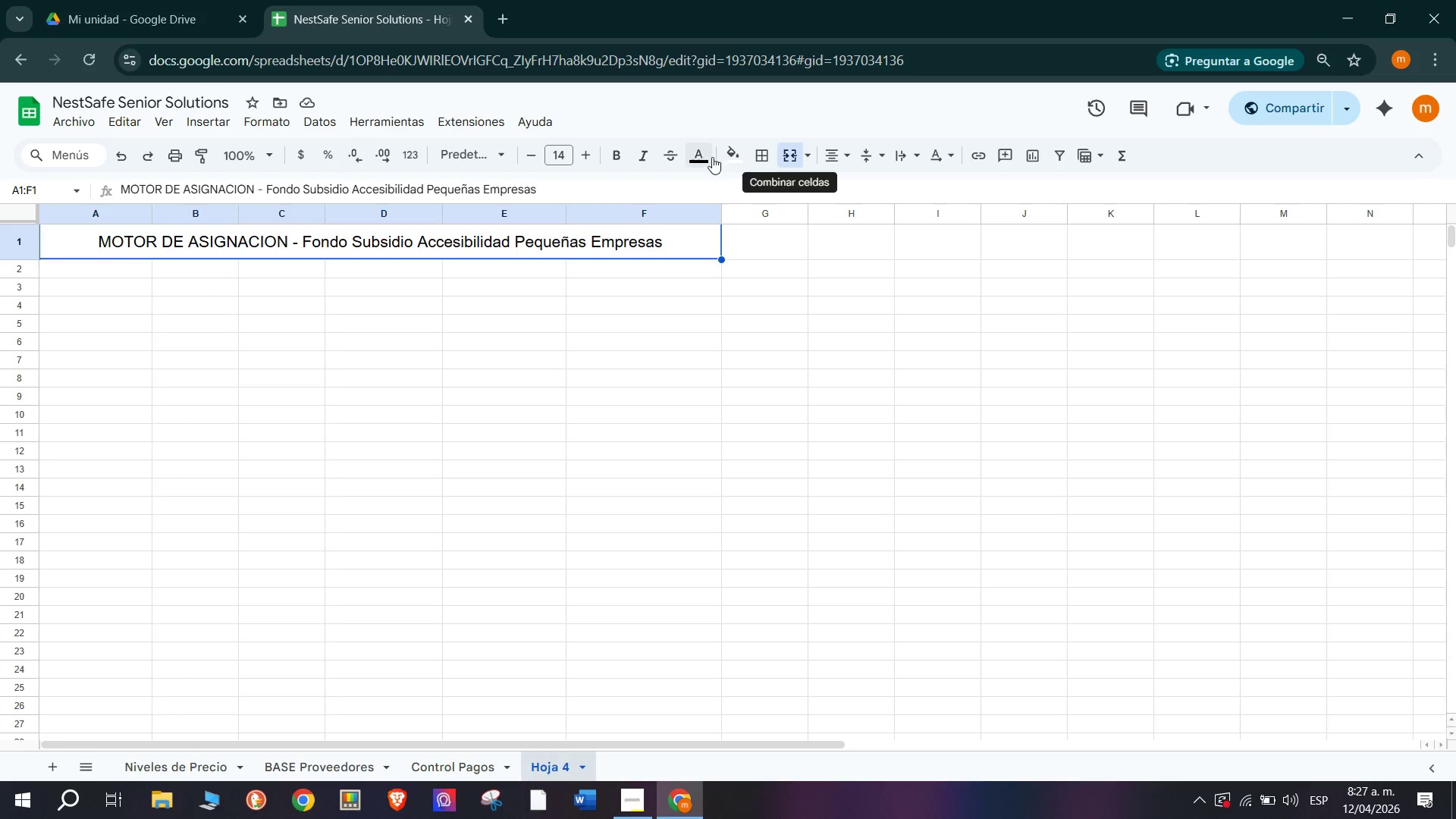 
wait(5.19)
 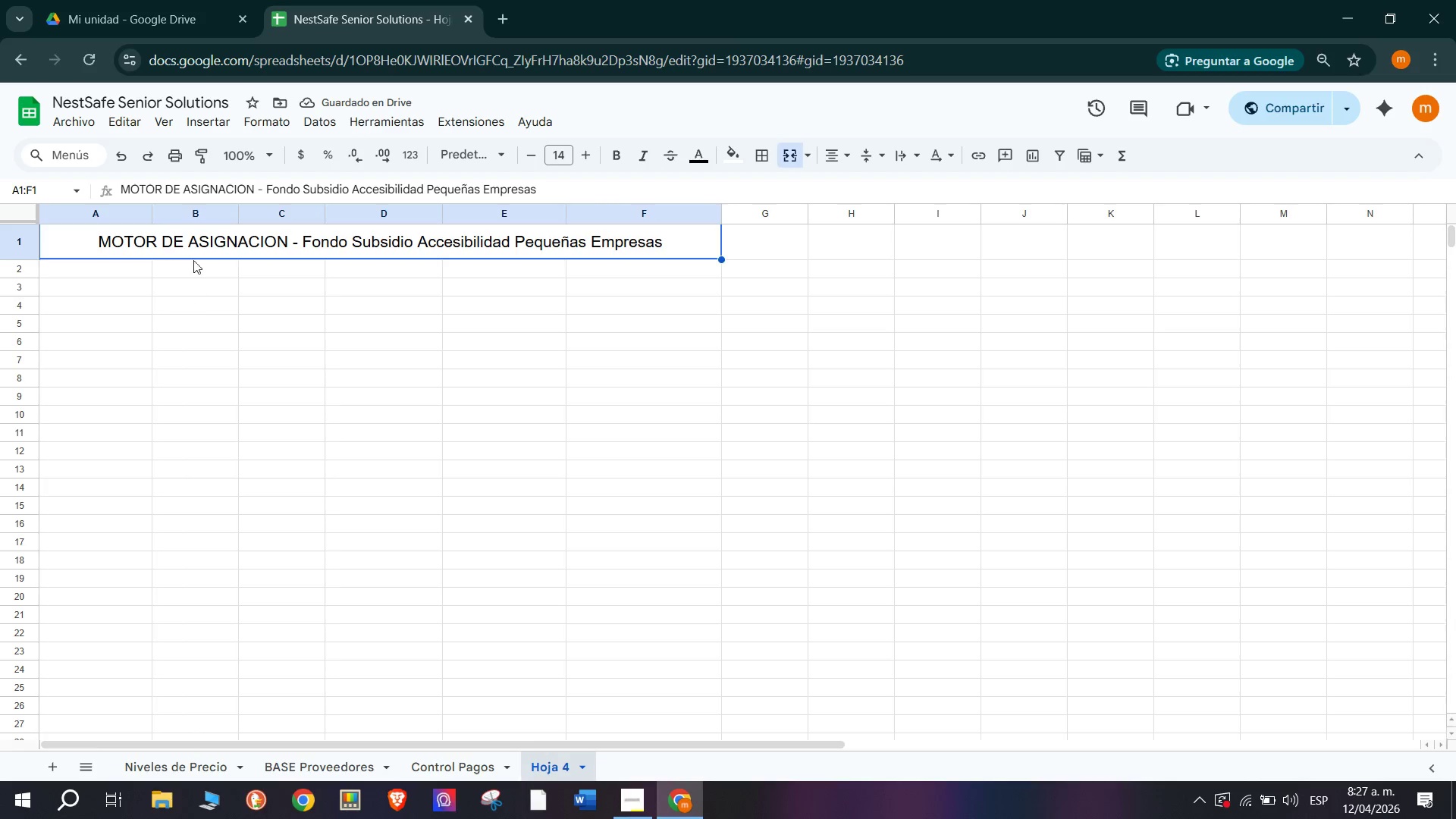 
left_click([733, 155])
 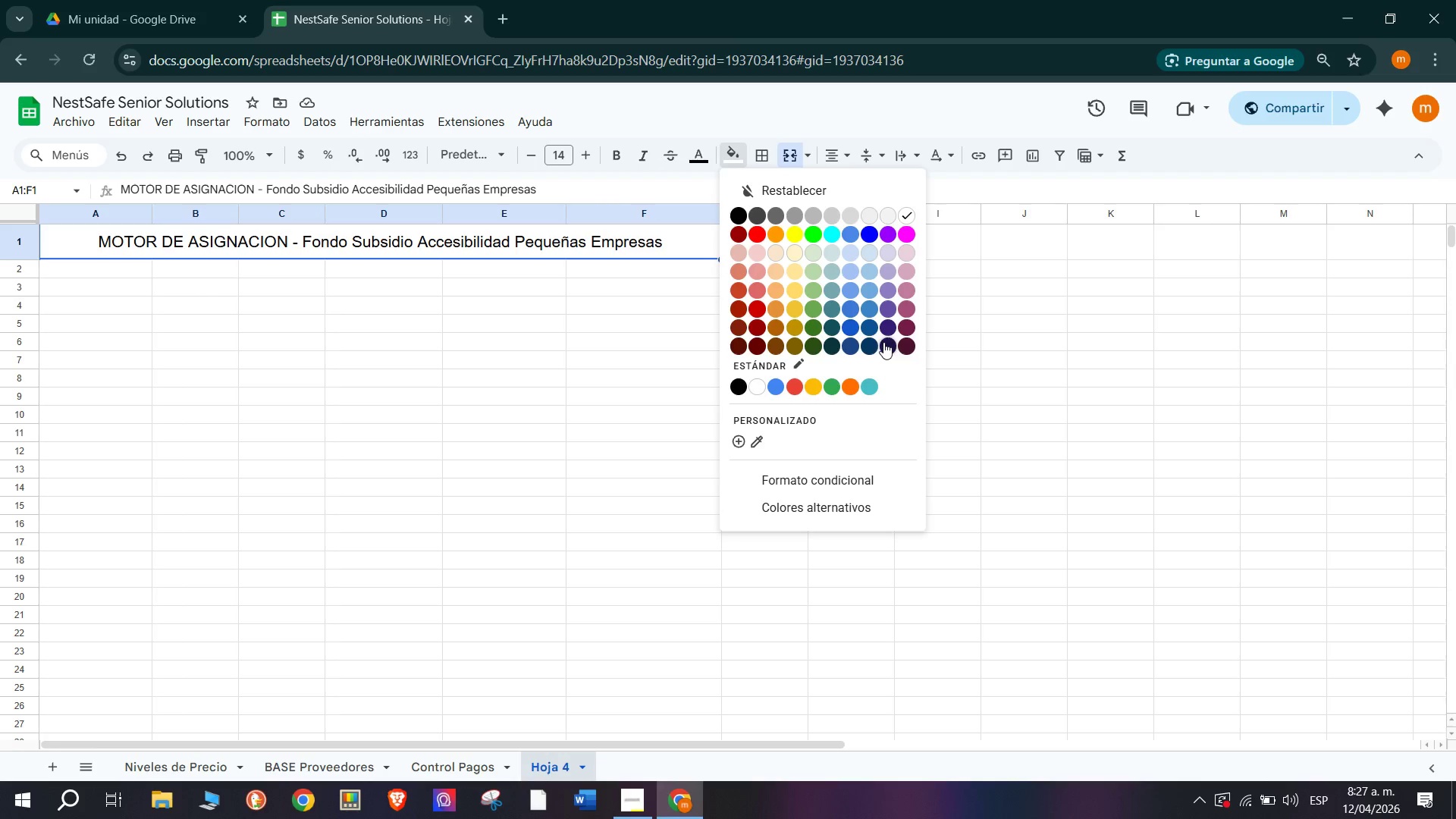 
left_click([884, 344])
 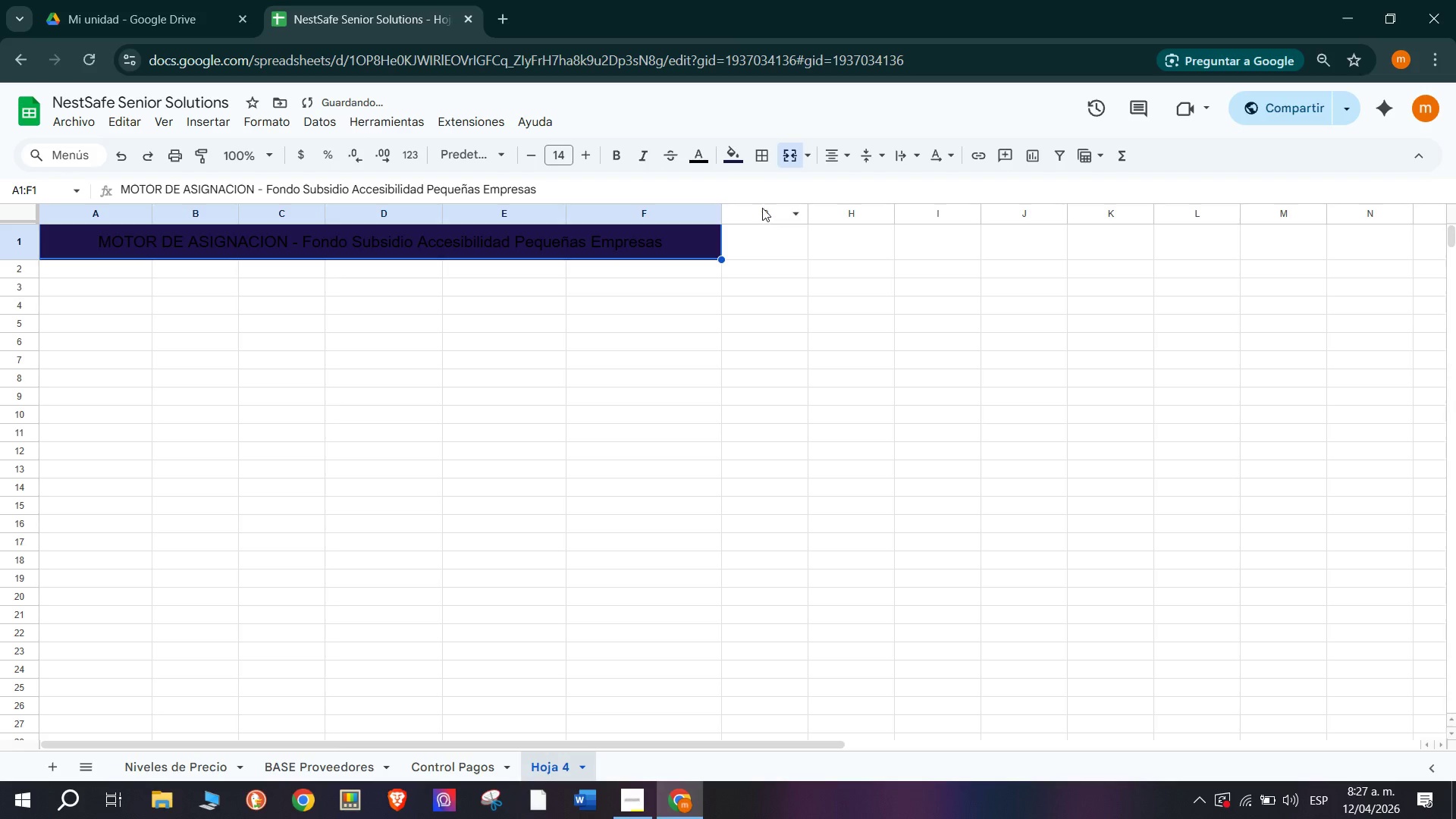 
left_click([735, 145])
 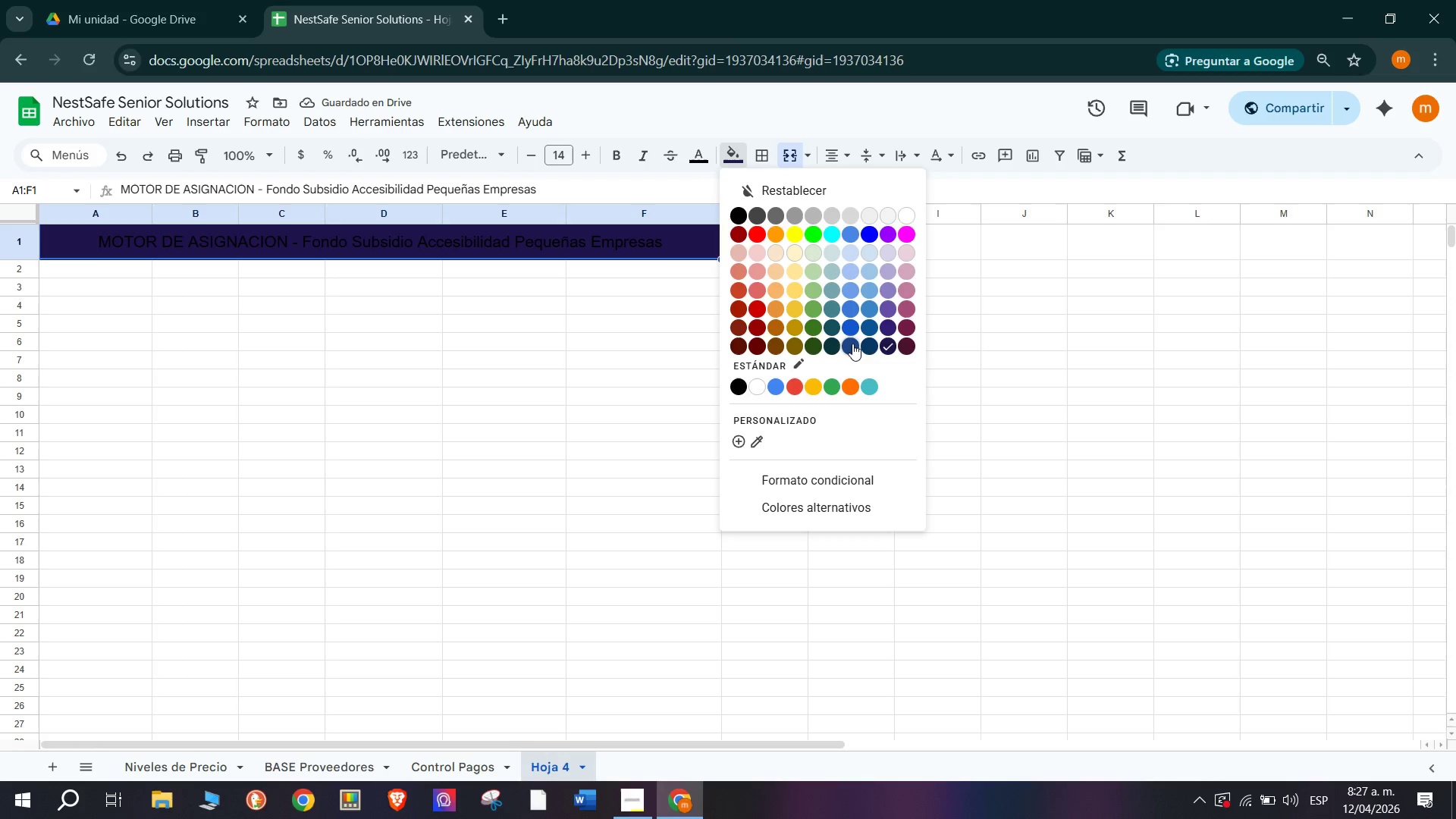 
left_click([867, 347])
 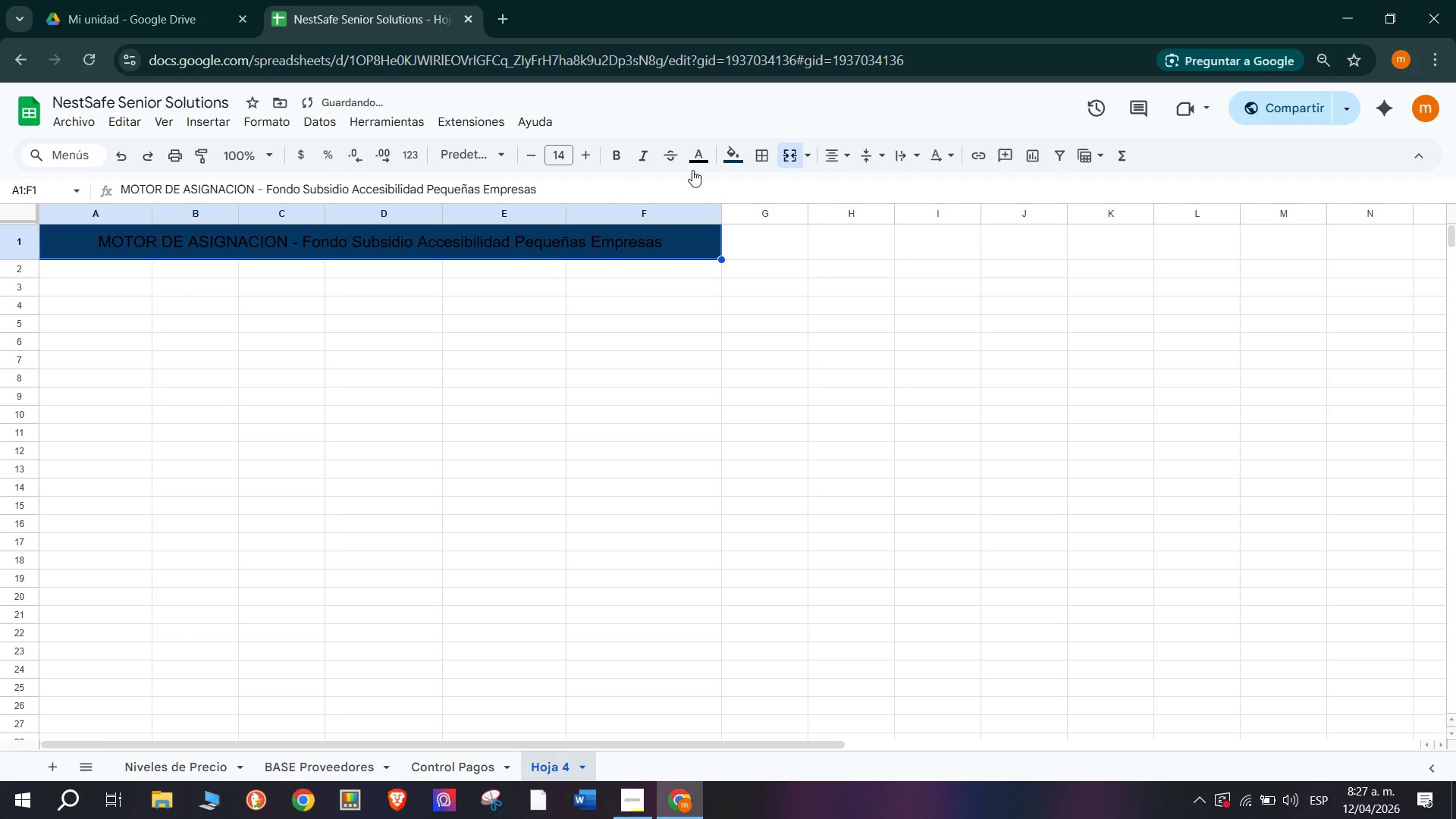 
left_click([695, 155])
 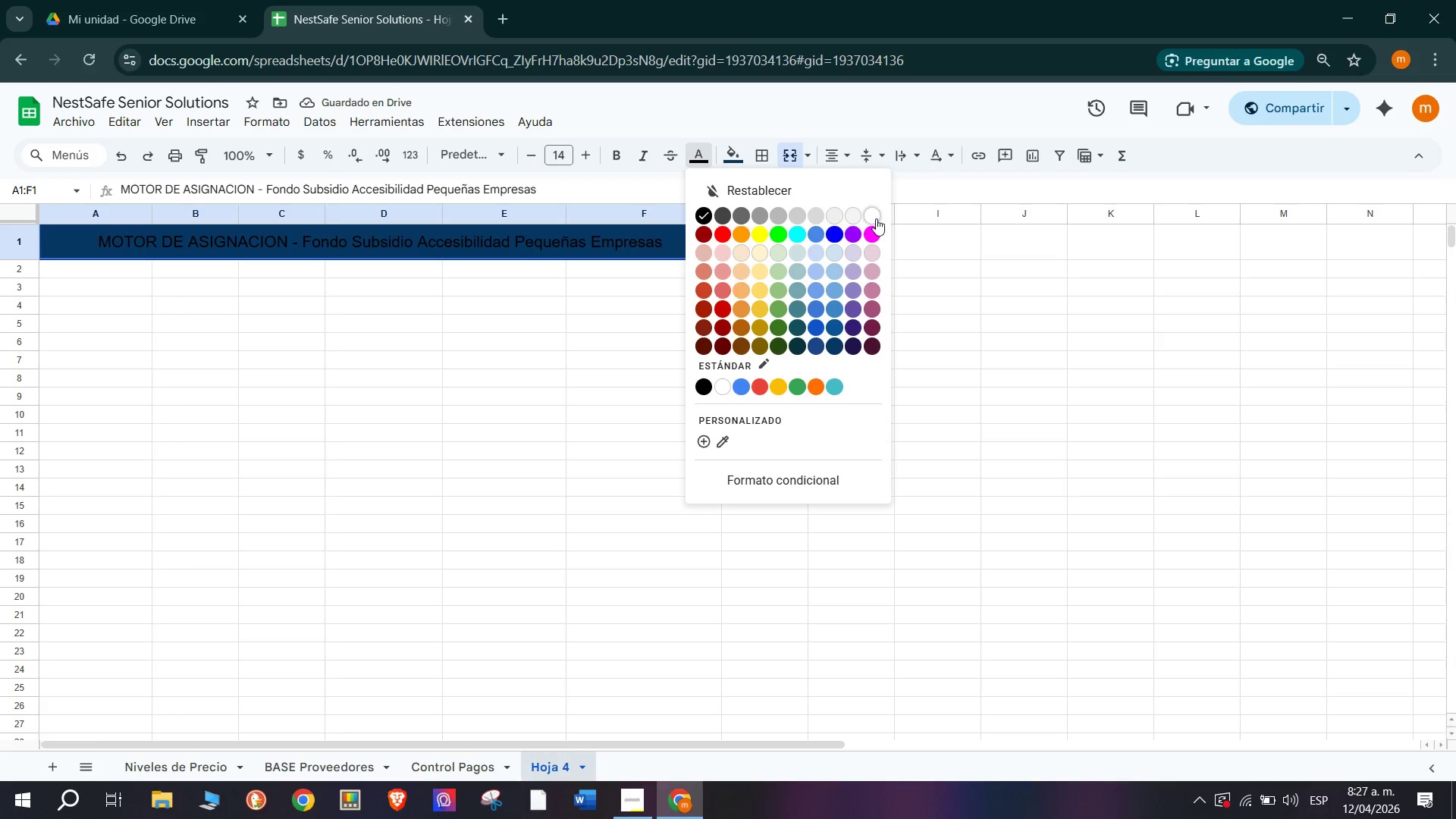 
left_click([876, 216])
 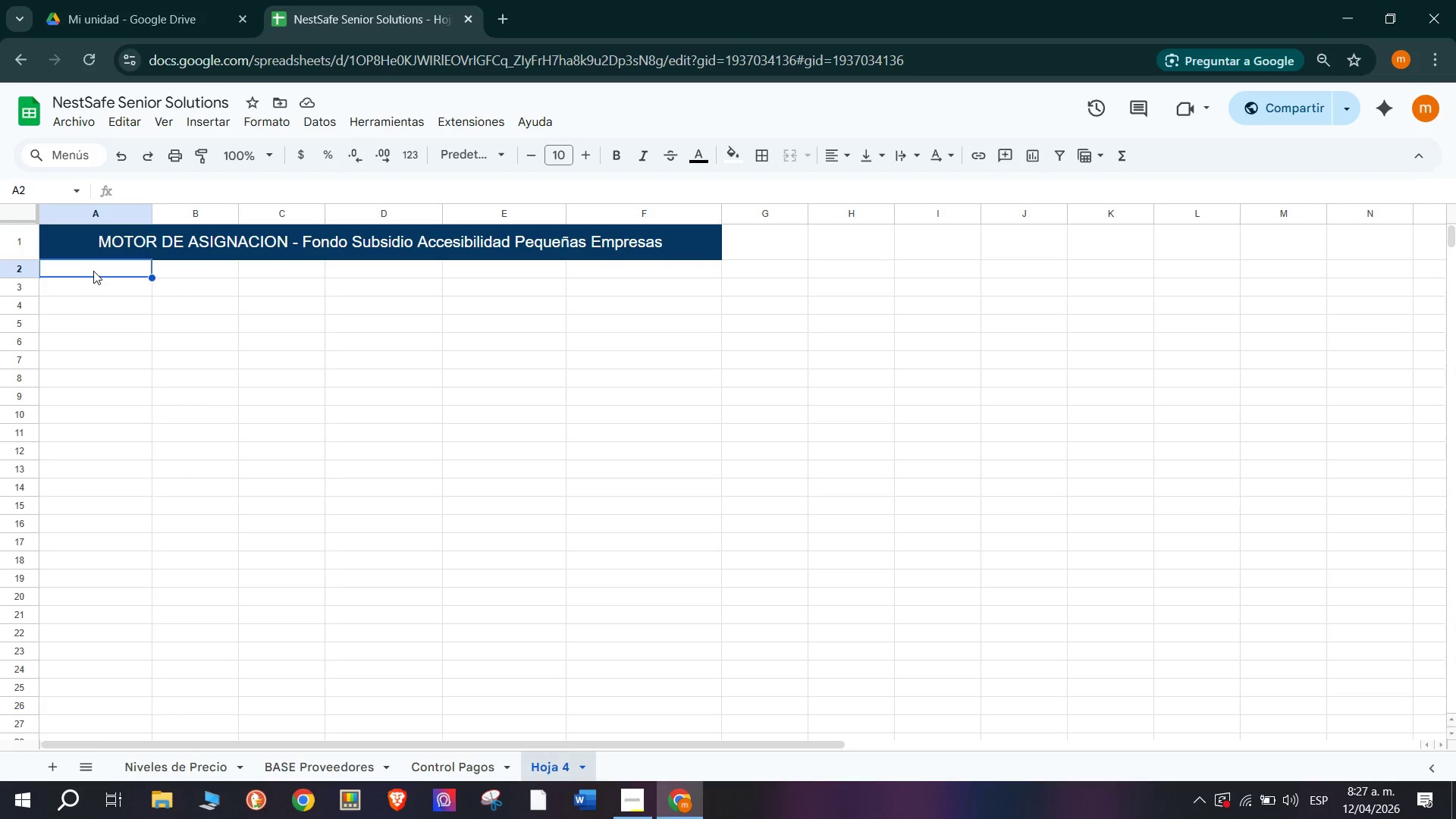 
wait(7.47)
 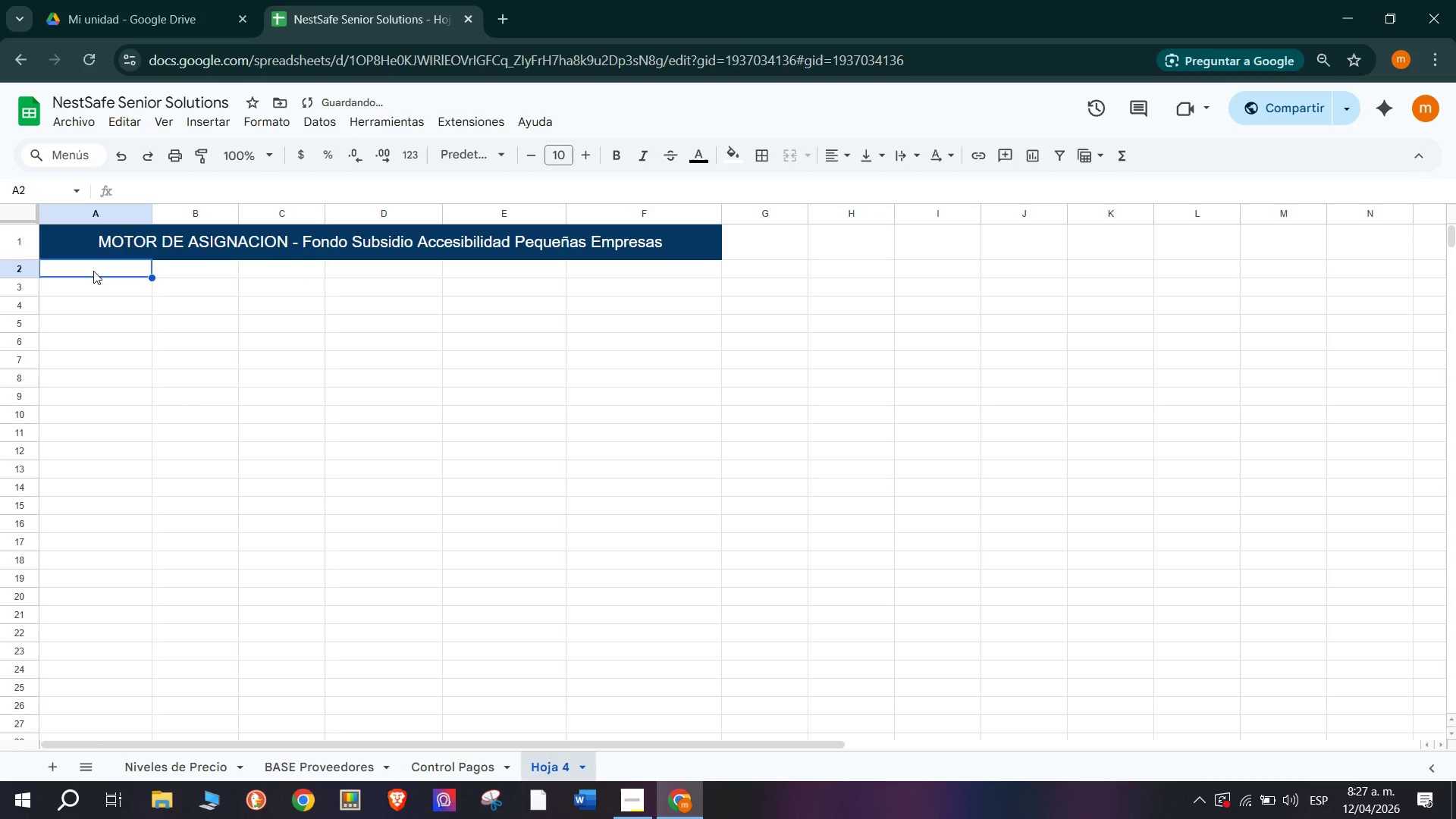 
double_click([93, 271])
 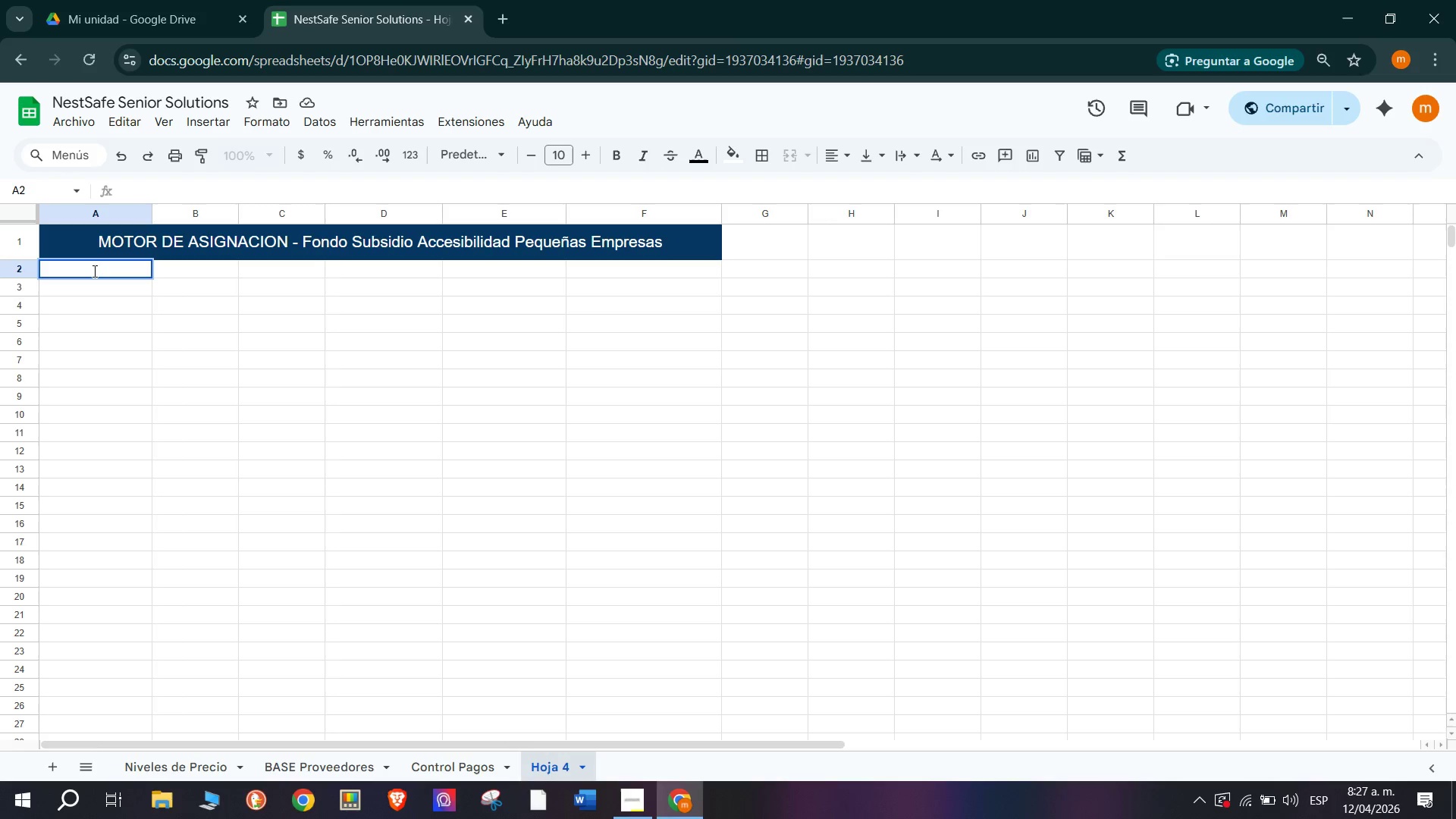 
key(CapsLock)
 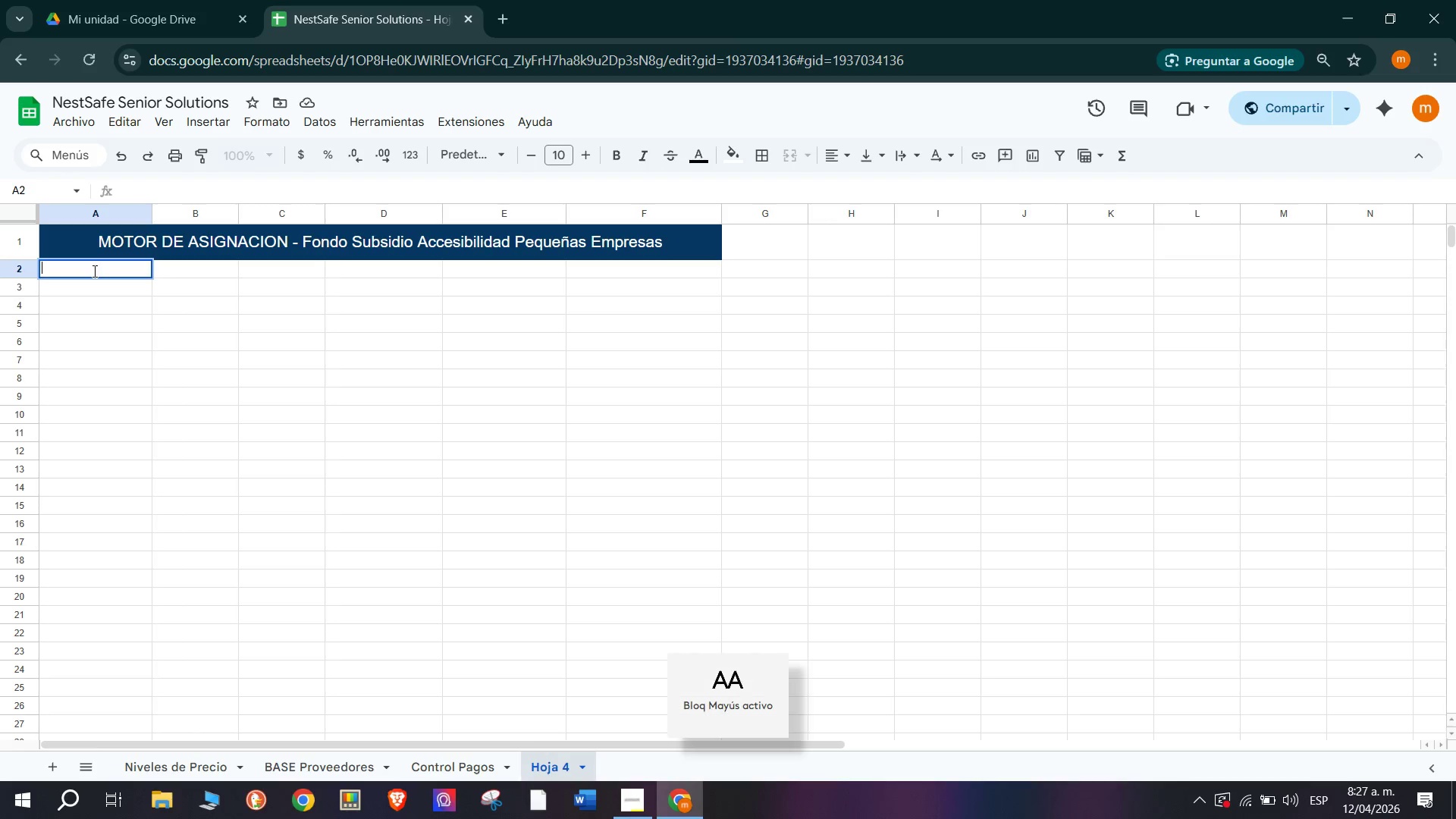 
key(F)
 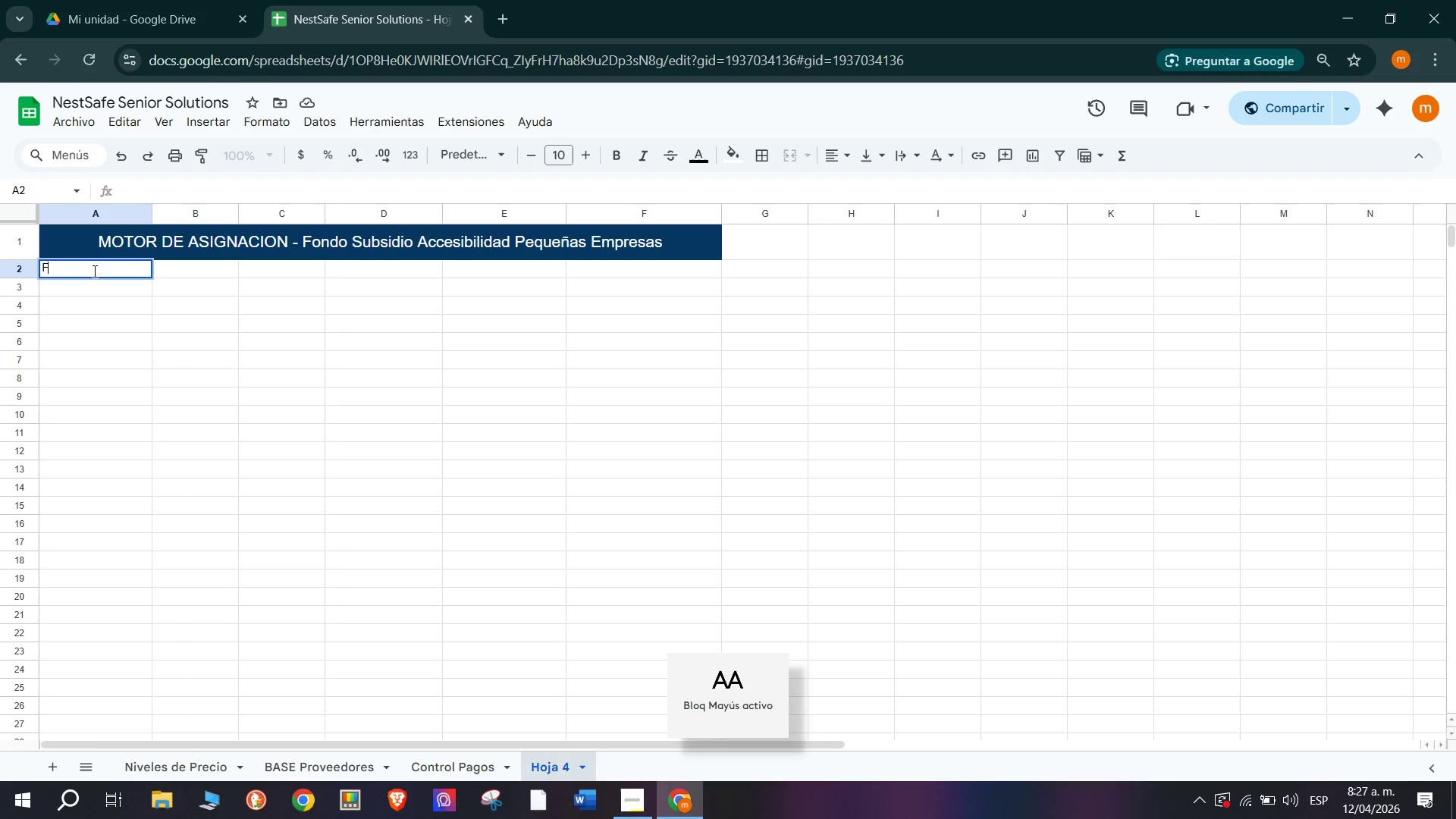 
key(CapsLock)
 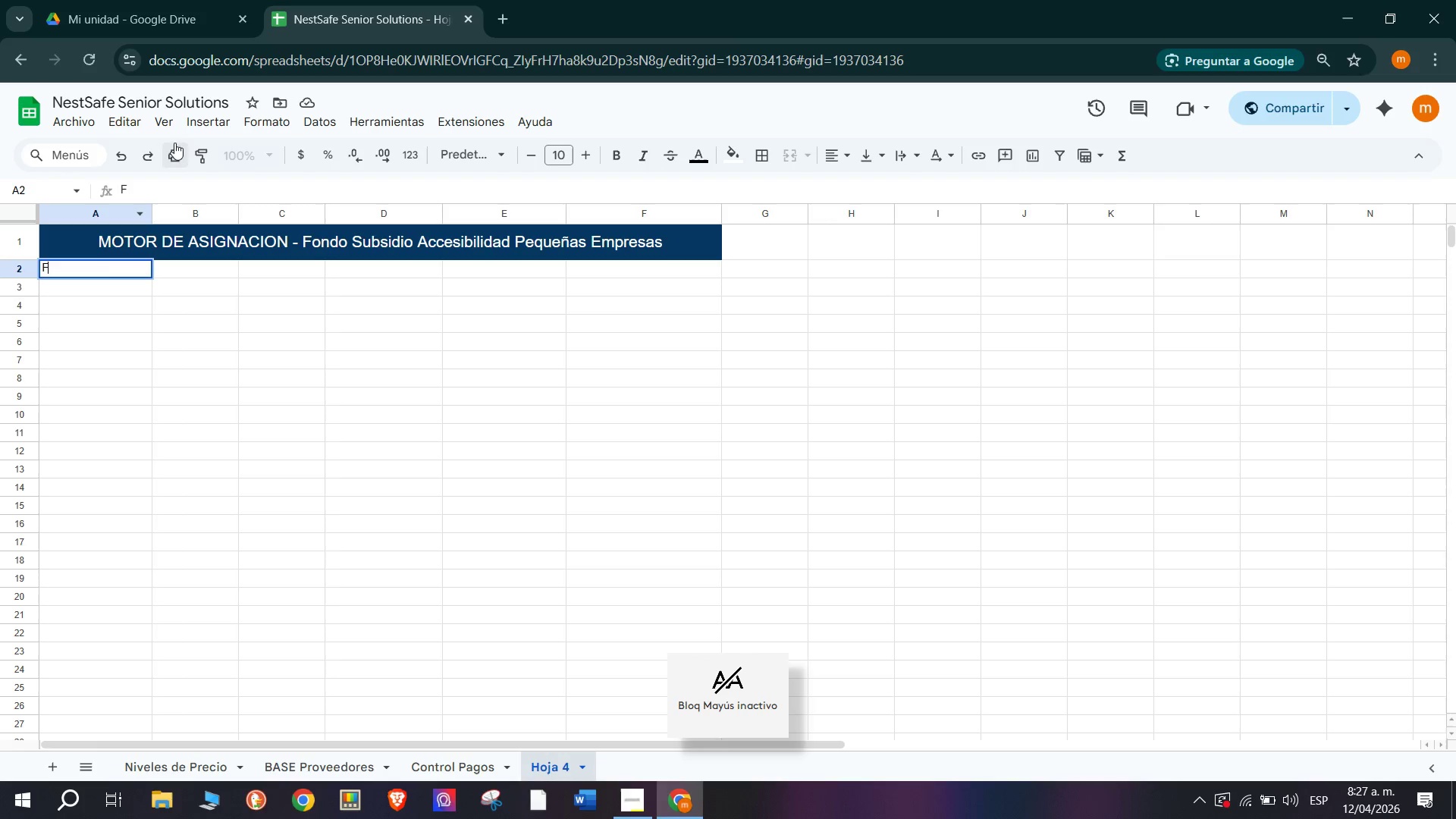 
type(ondo)
key(Backspace)
key(Backspace)
type(do Total Di)
 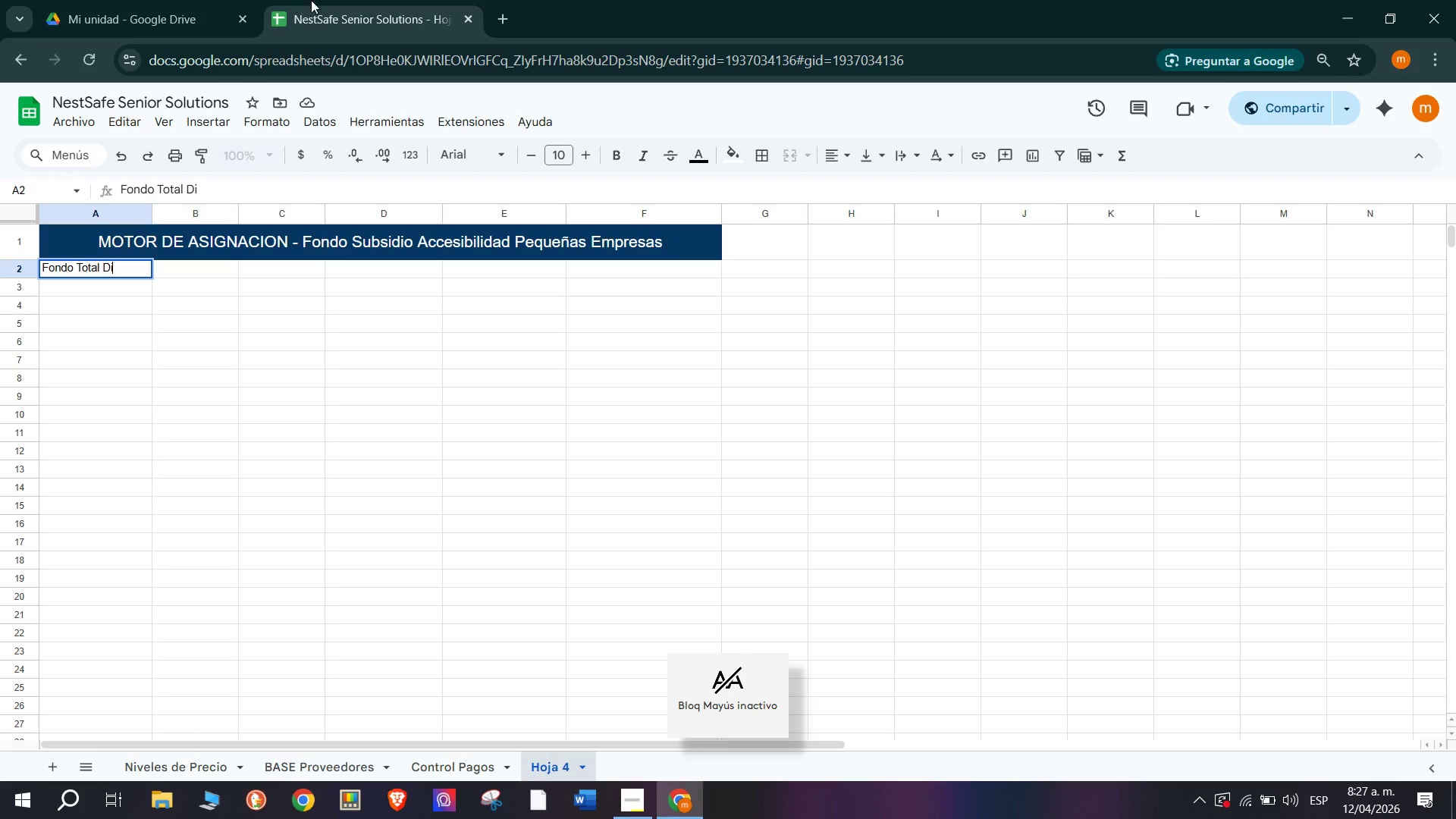 
type(sponible *@)
key(Backspace)
type($(>)
key(Tab)
 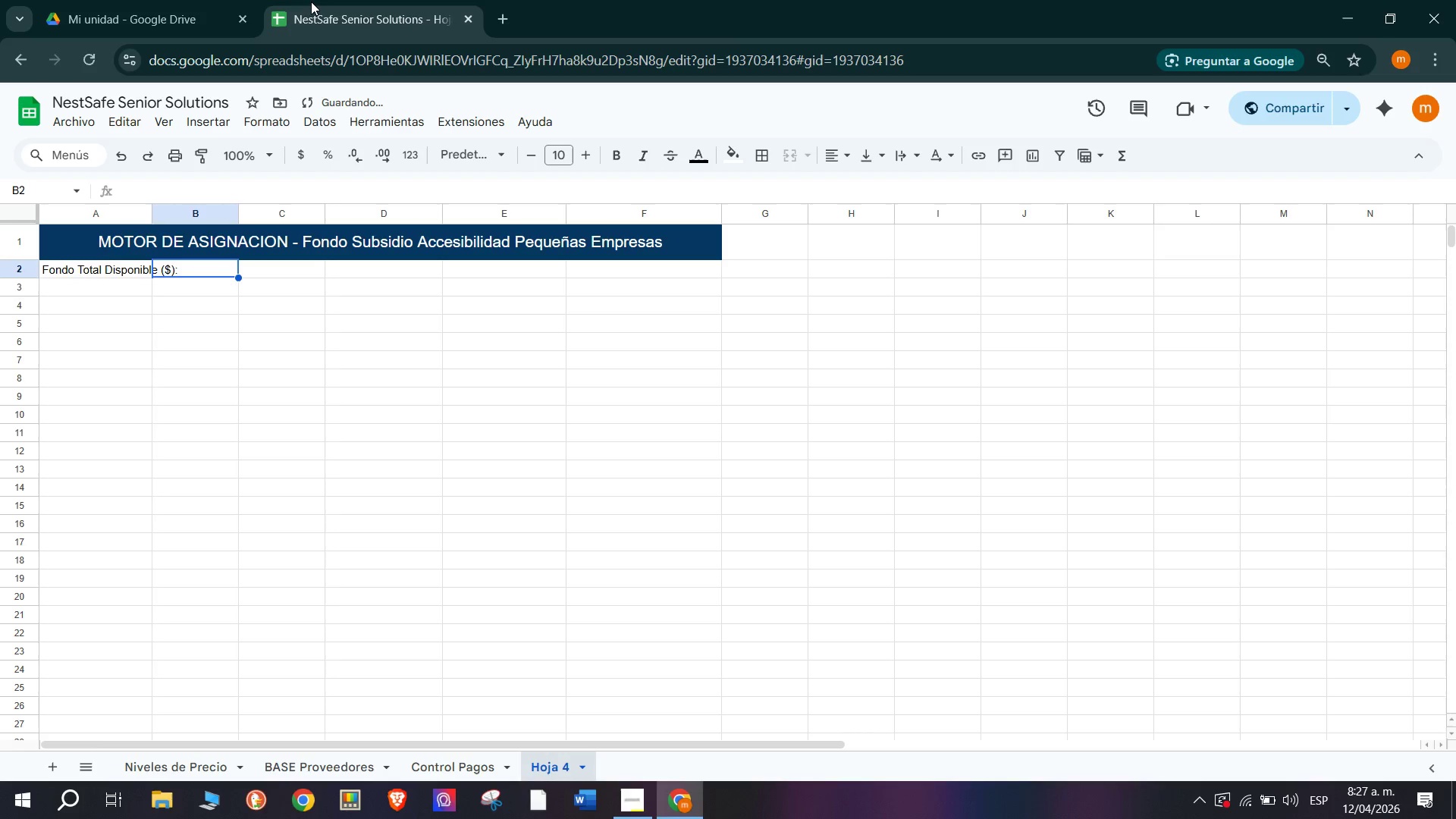 
wait(14.11)
 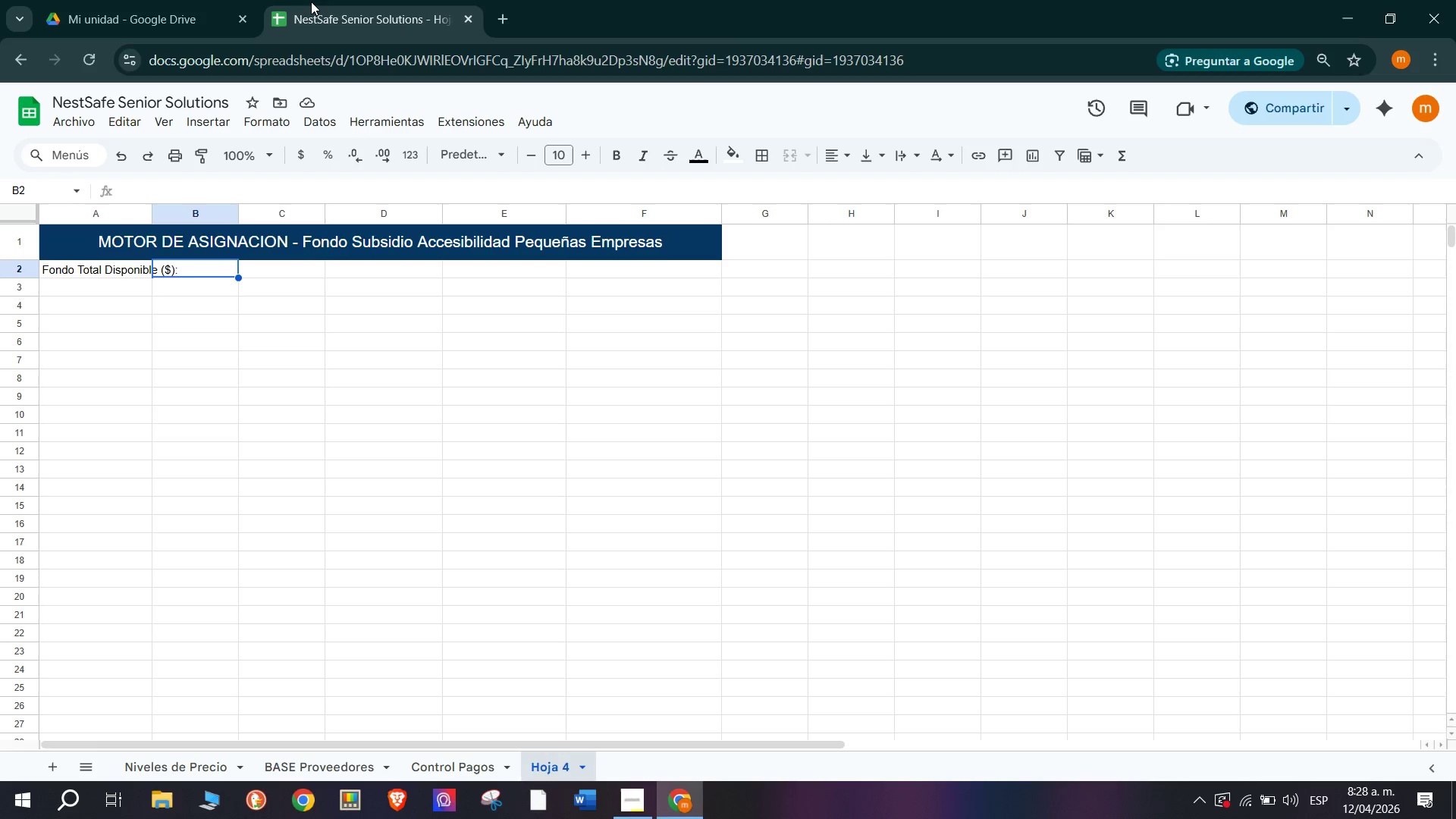 
type(10000)
 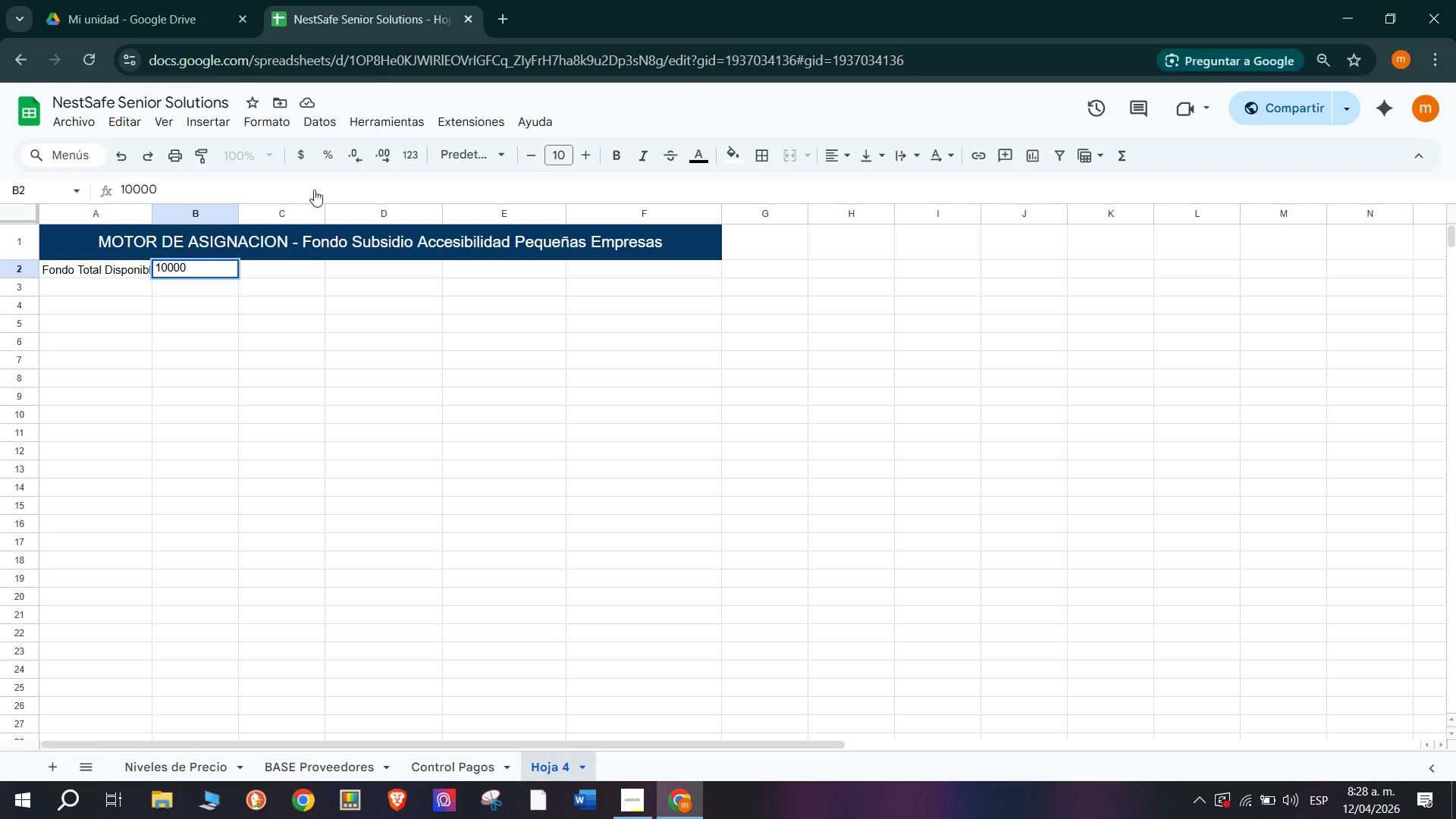 
left_click([292, 318])
 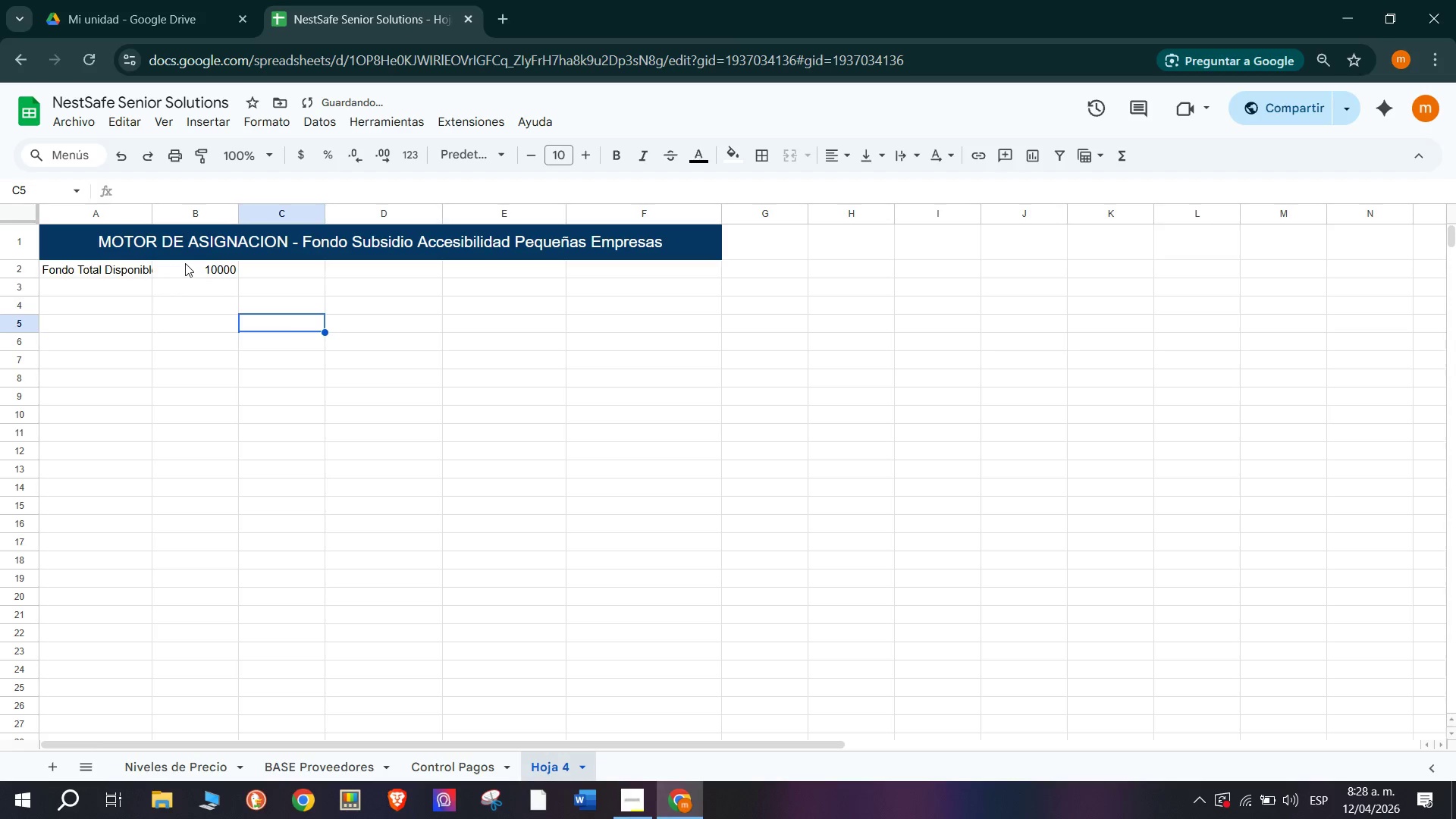 
left_click([185, 263])
 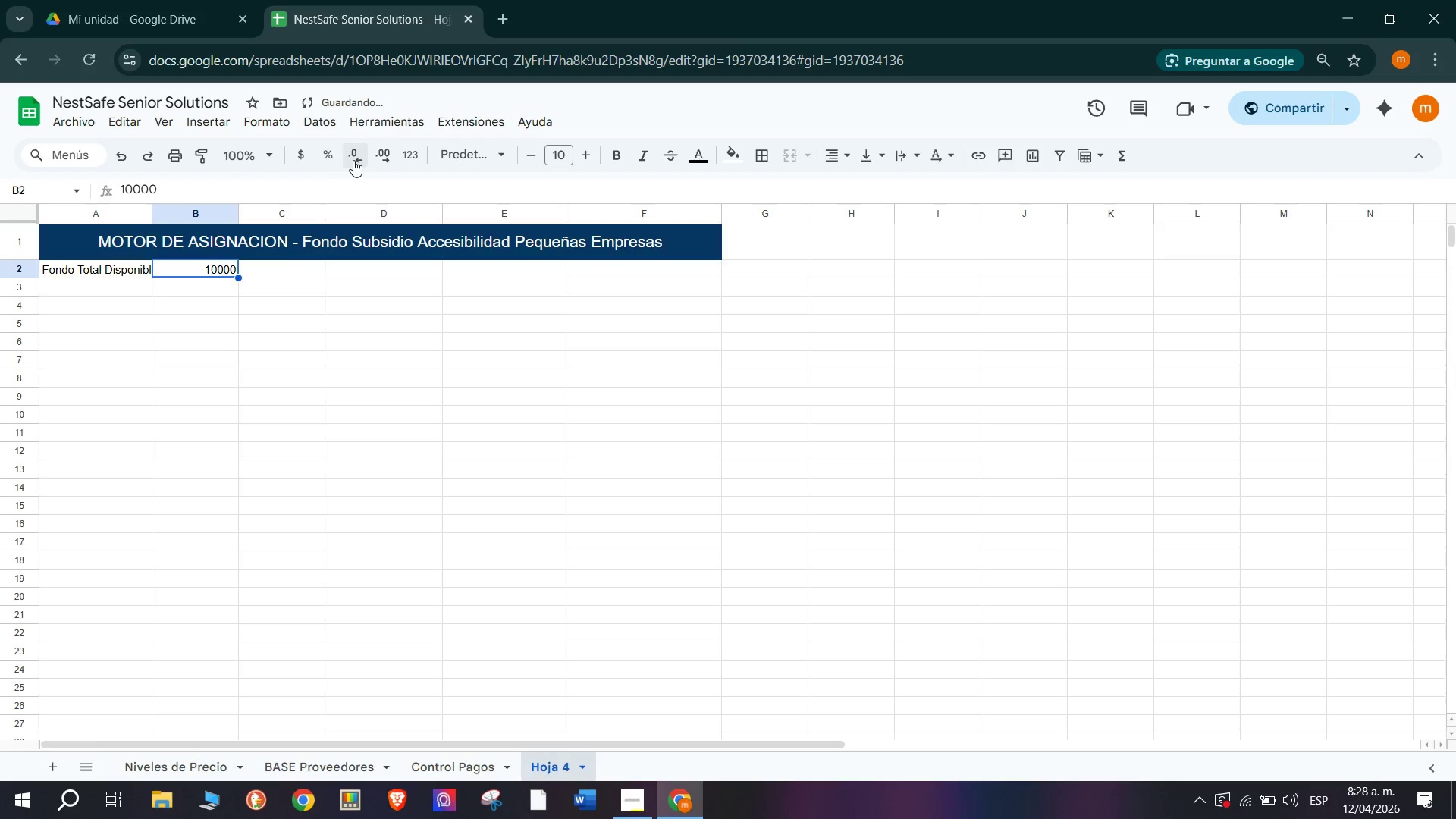 
left_click([308, 158])
 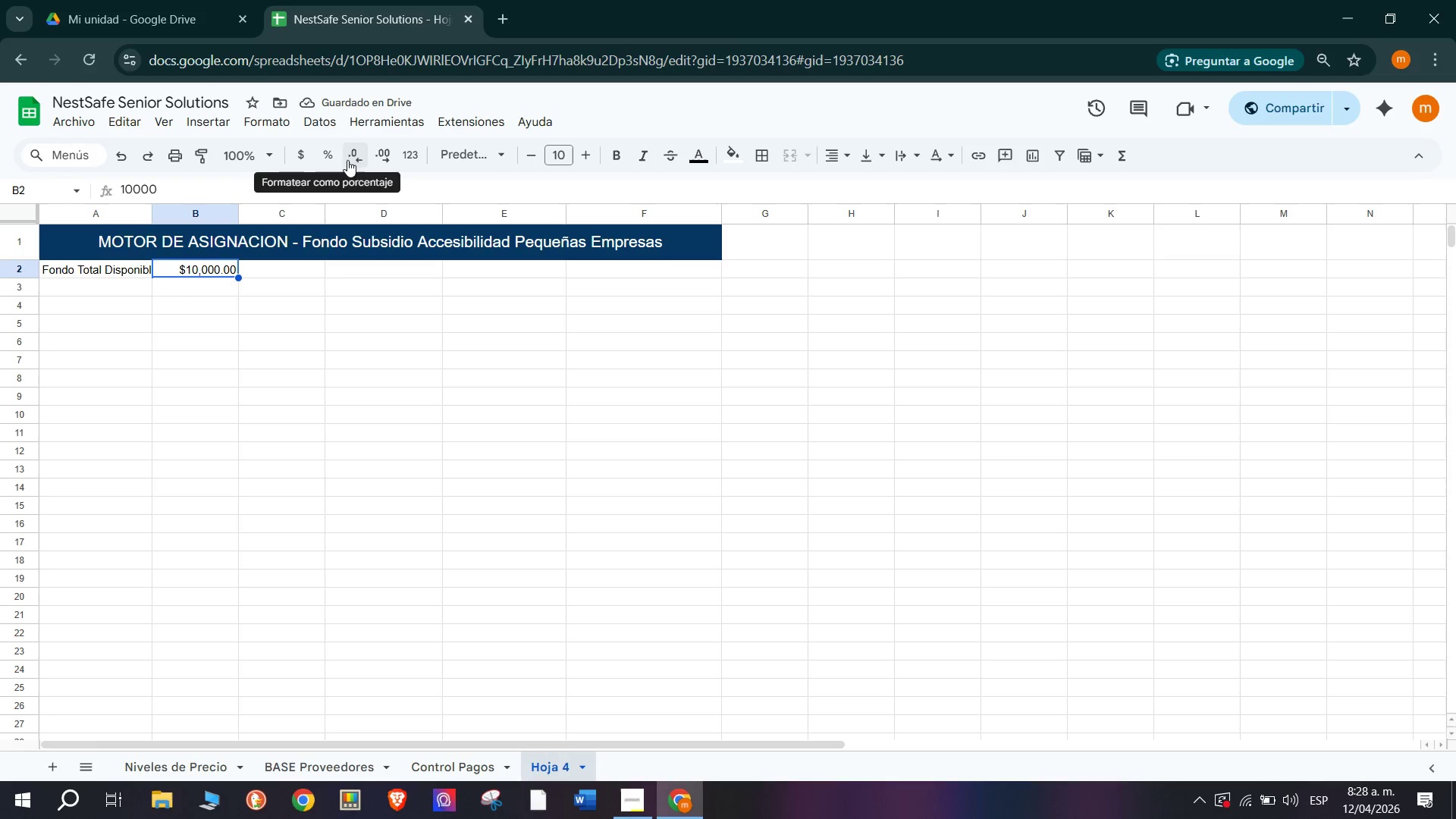 
double_click([351, 161])
 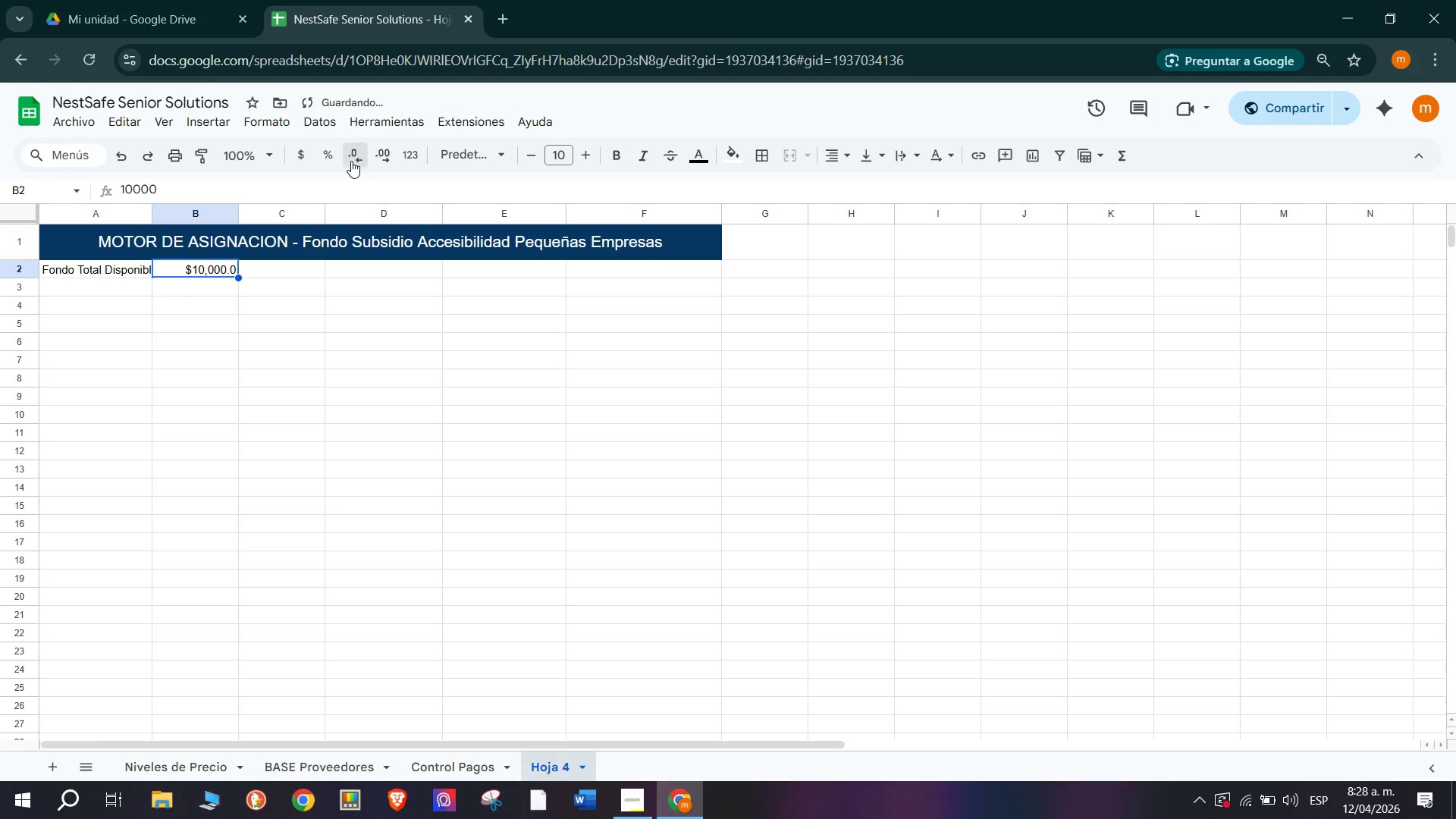 
triple_click([351, 161])
 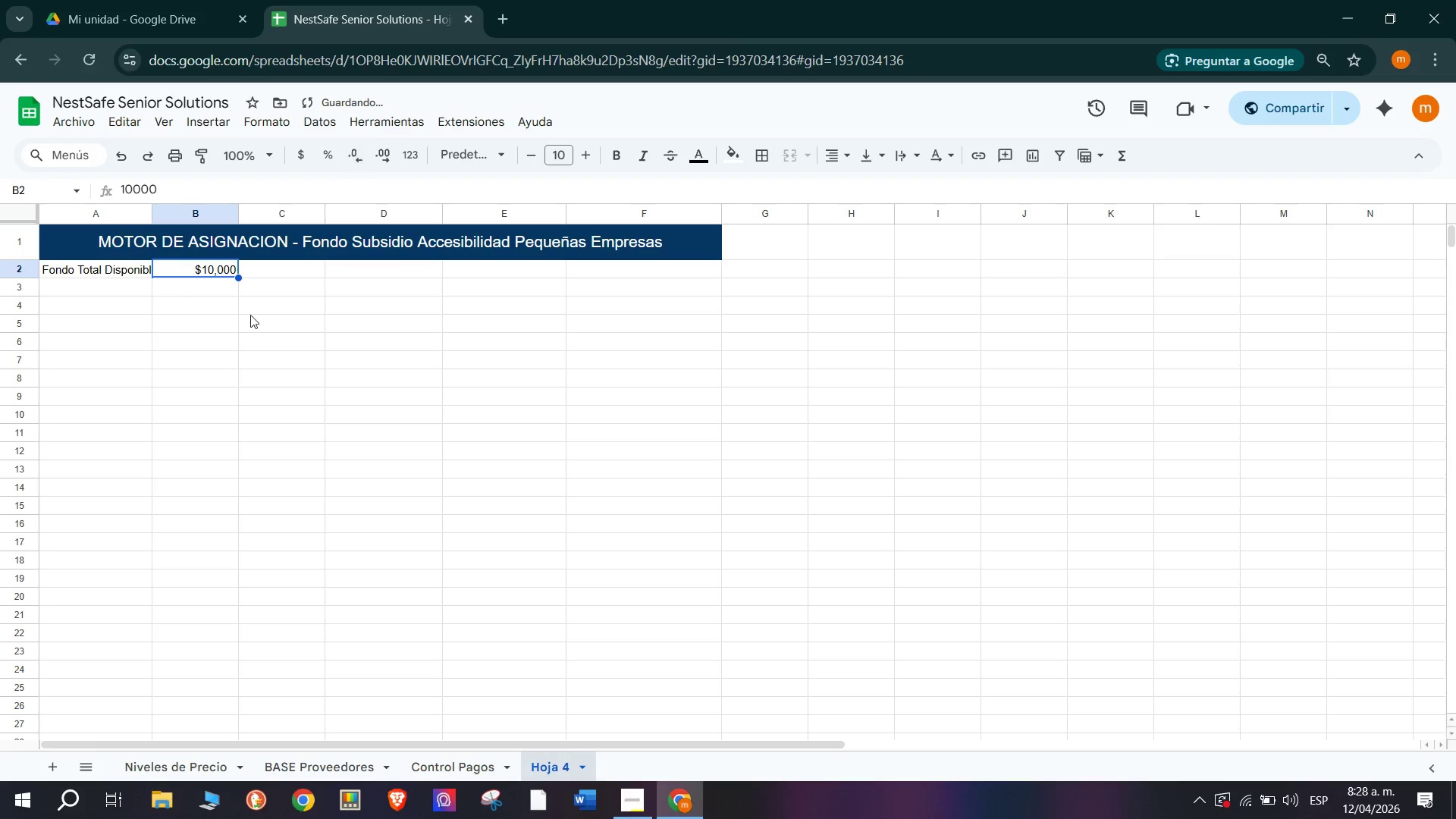 
triple_click([186, 408])
 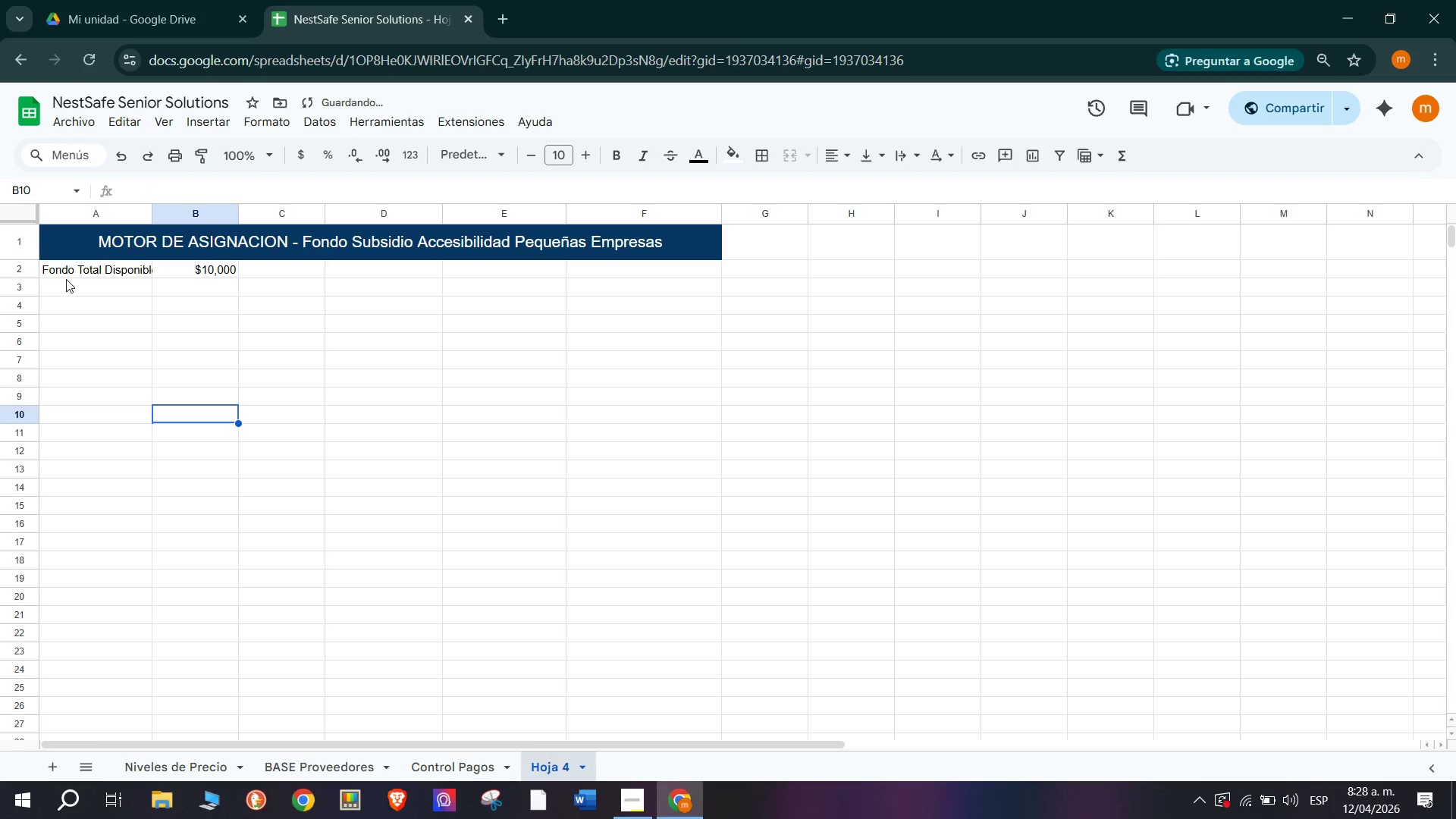 
left_click([66, 279])
 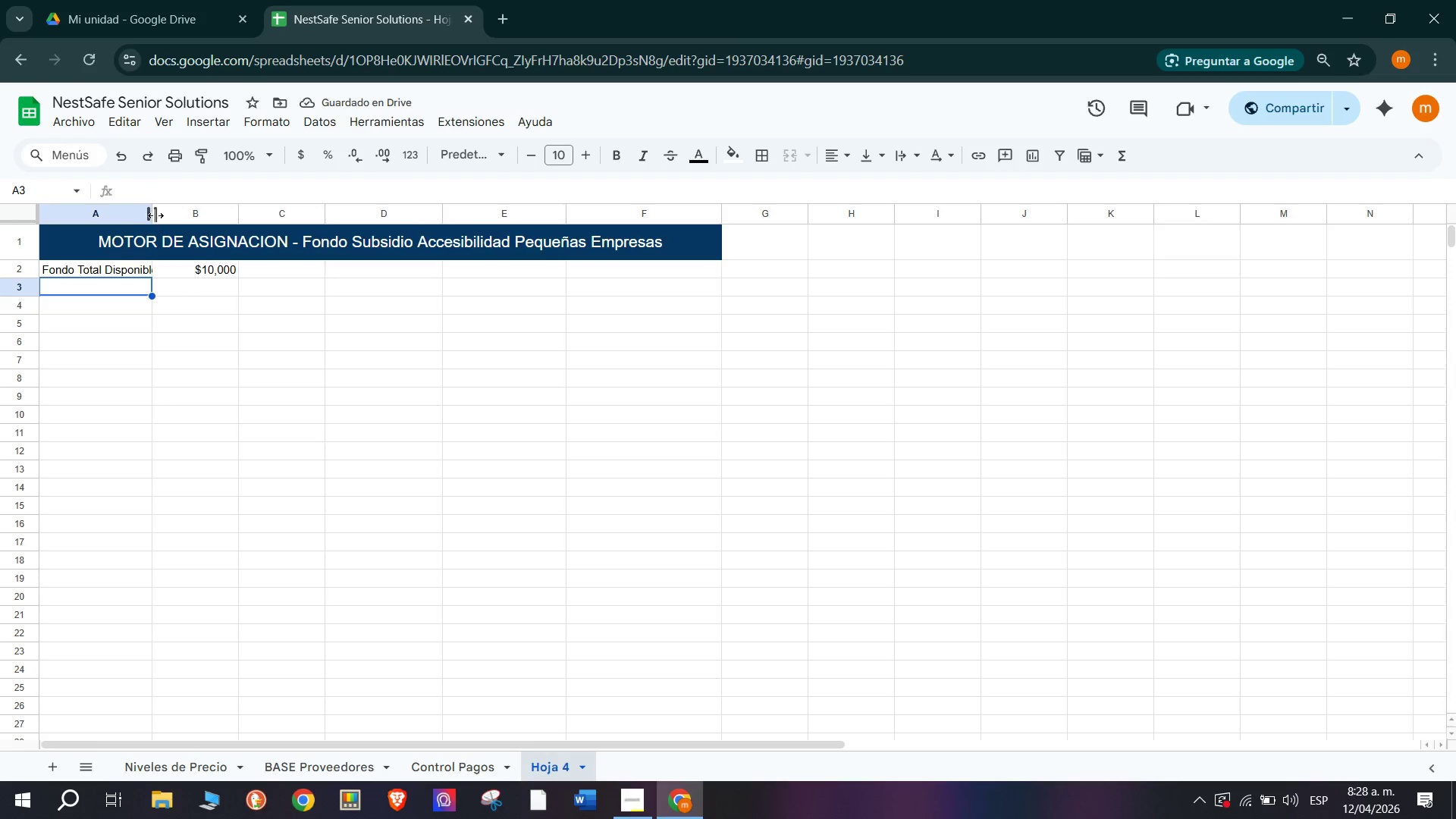 
left_click_drag(start_coordinate=[150, 213], to_coordinate=[183, 234])
 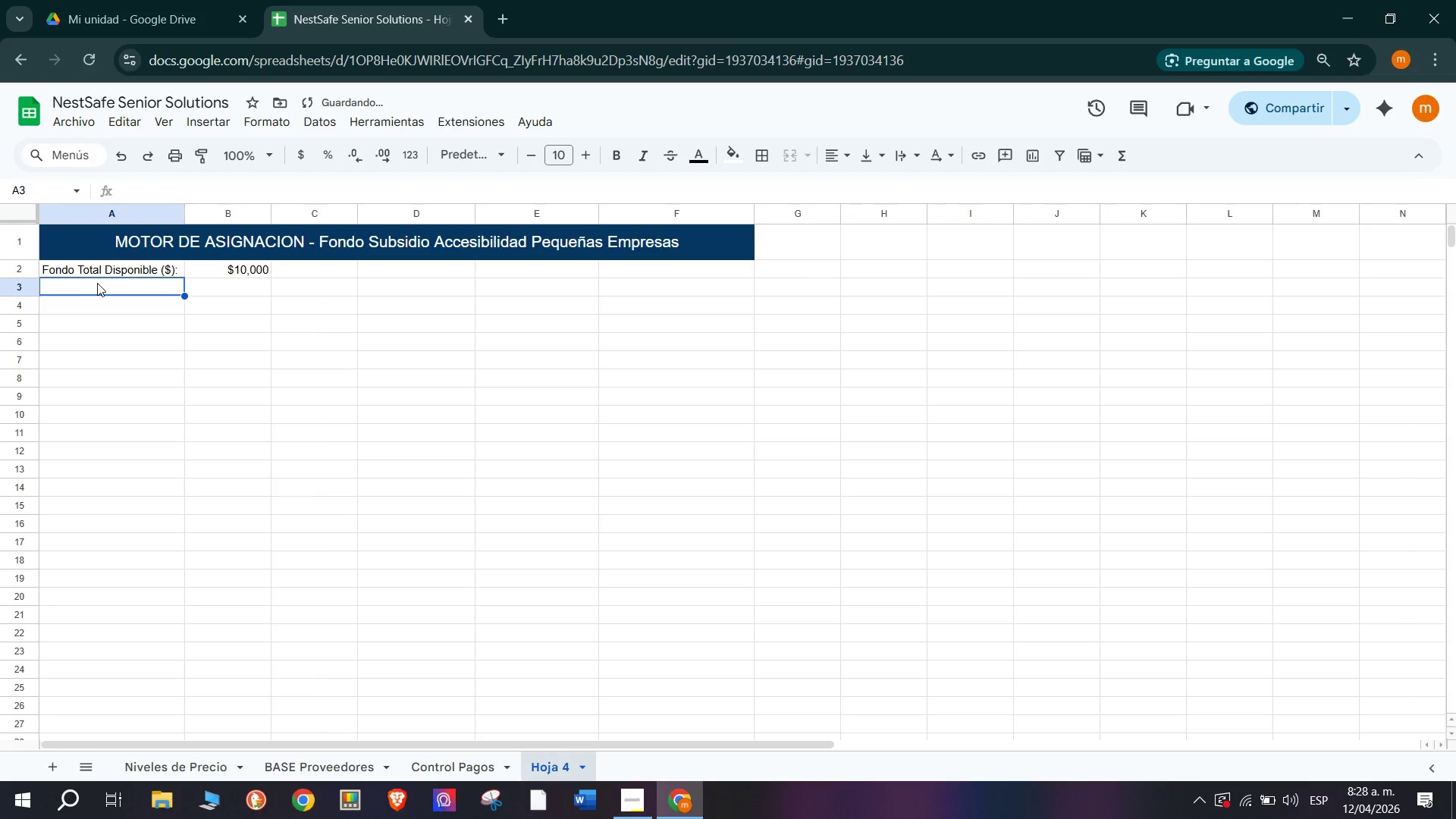 
double_click([96, 283])
 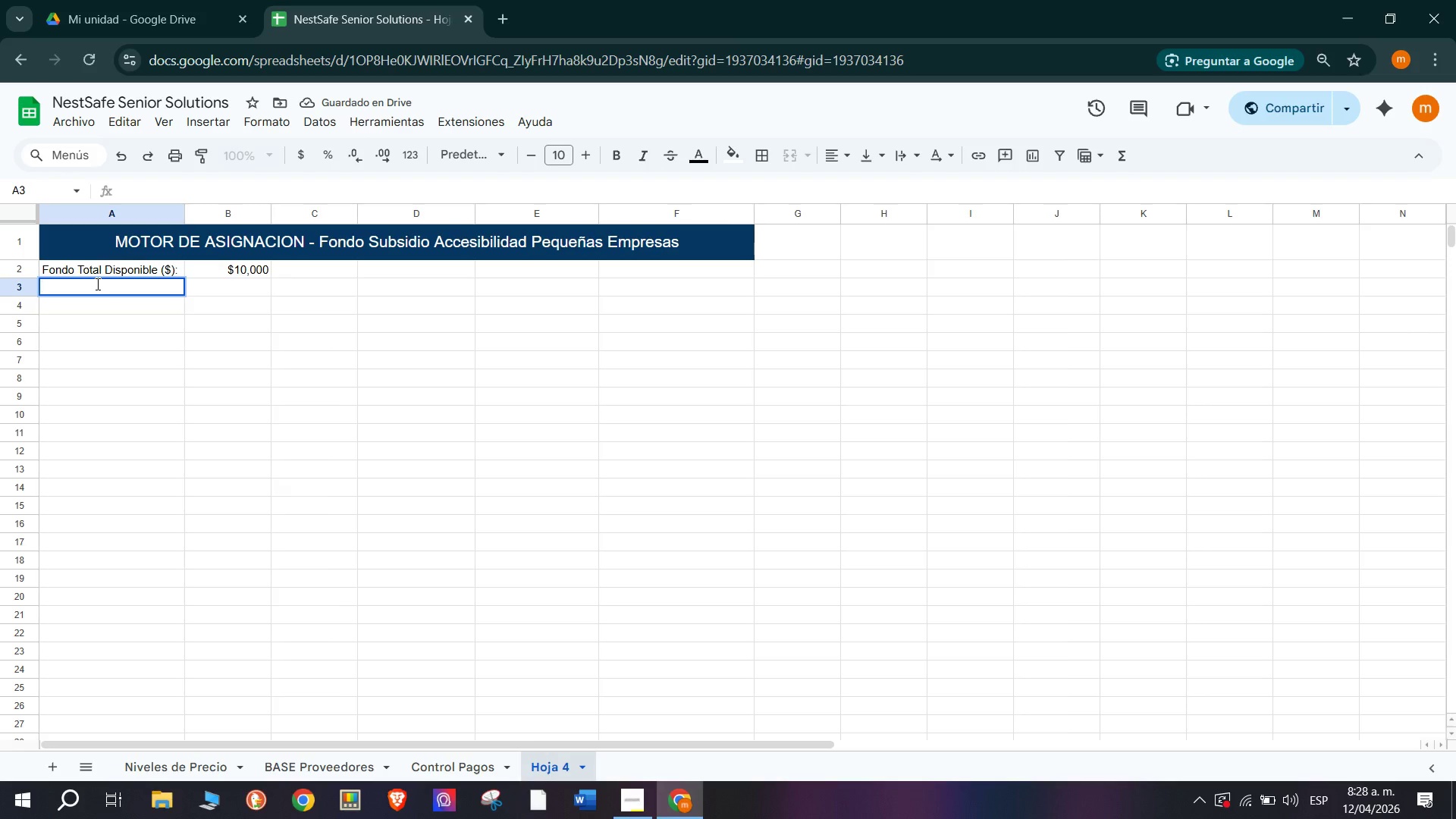 
wait(5.14)
 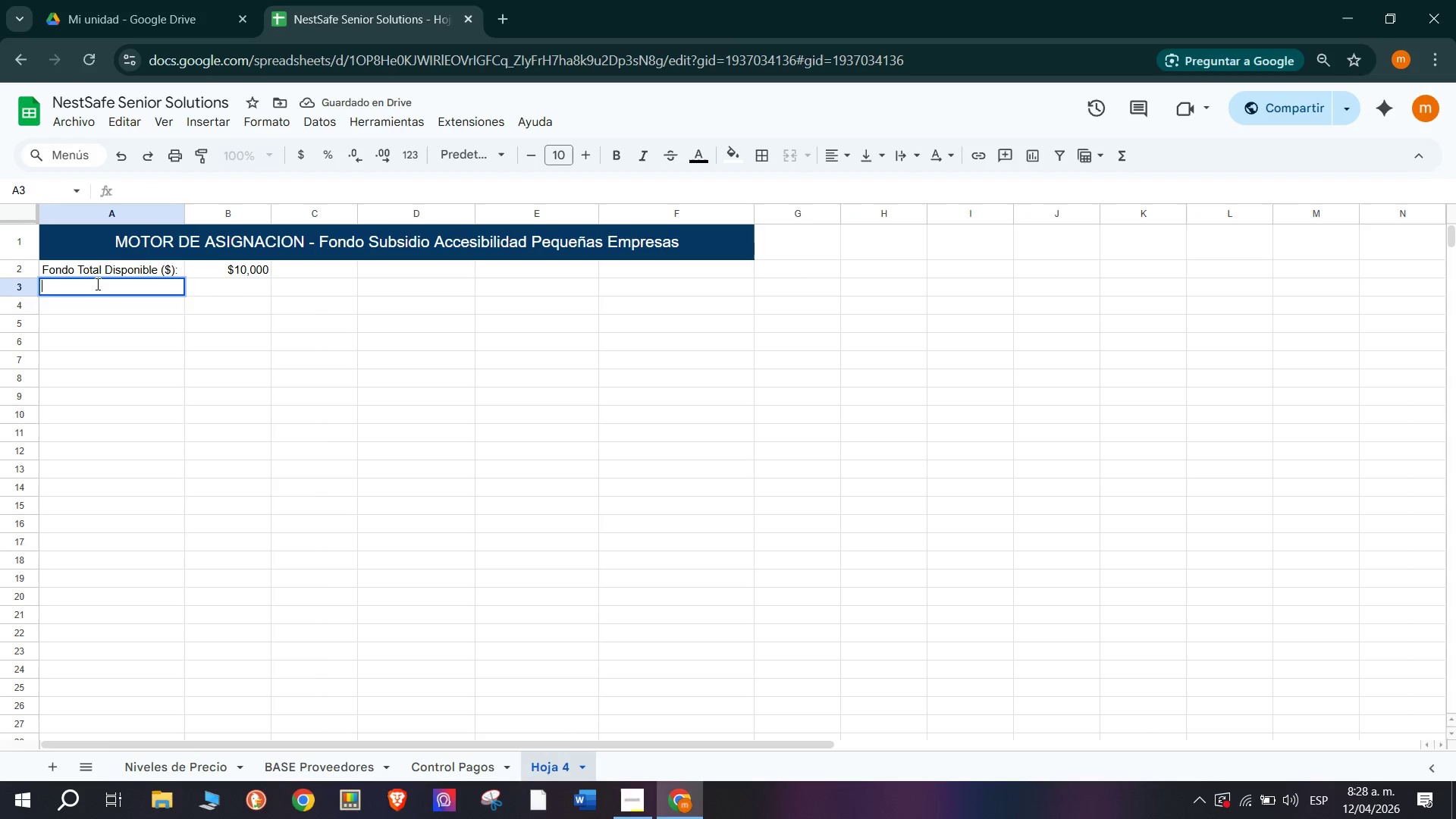 
type(Total S)
 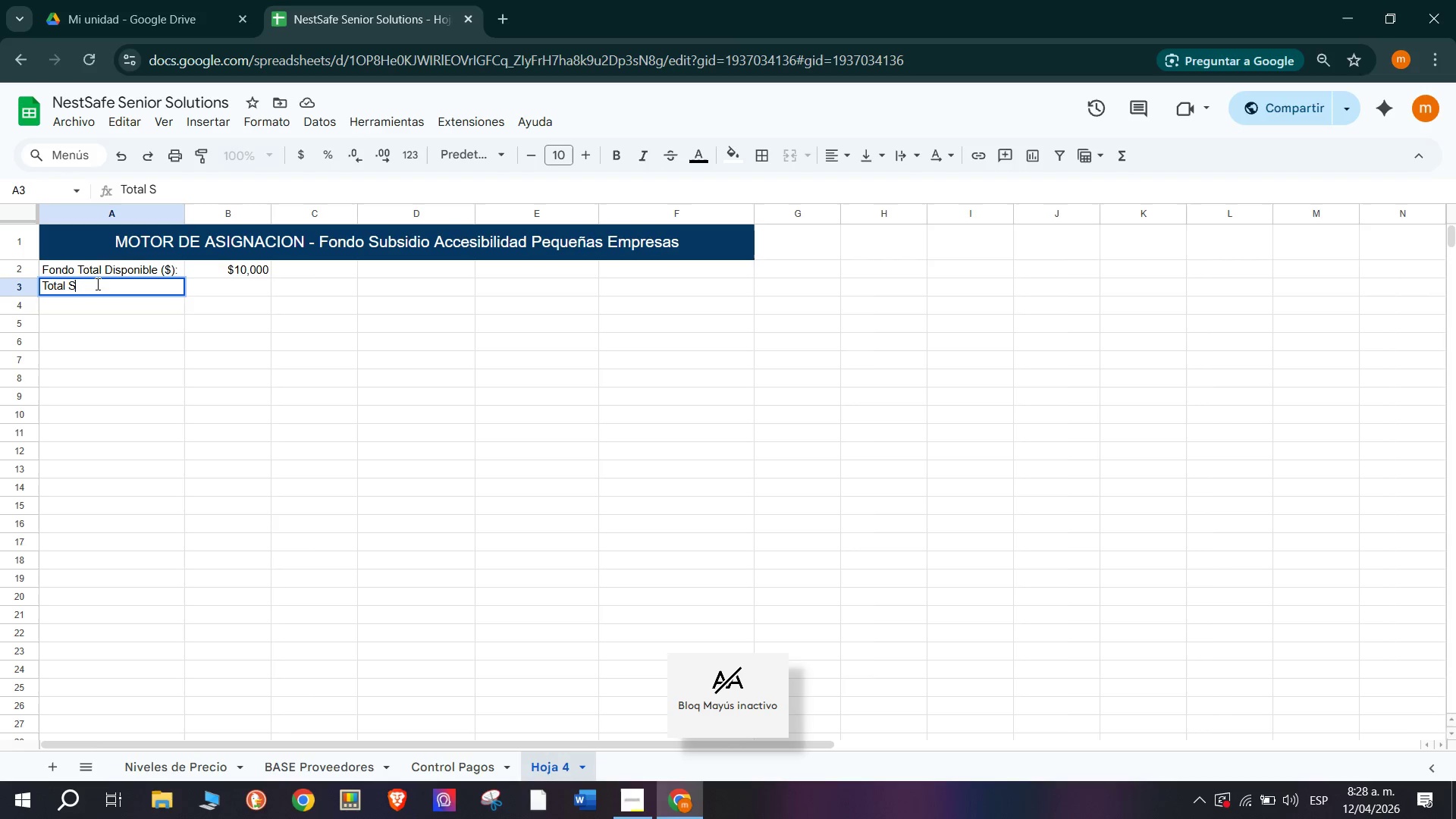 
type(ubsidios Asignados *$(>)
 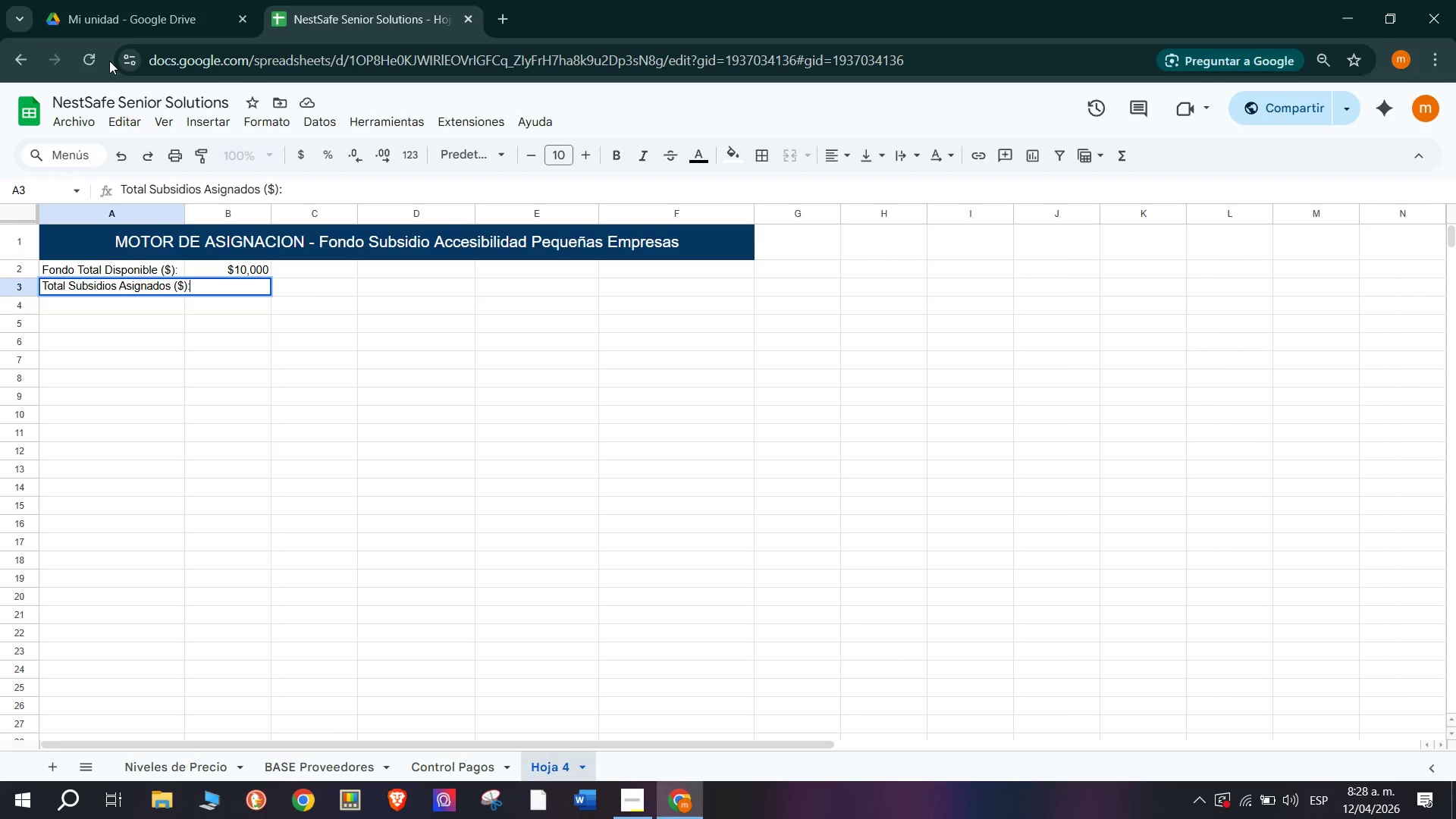 
left_click([184, 309])
 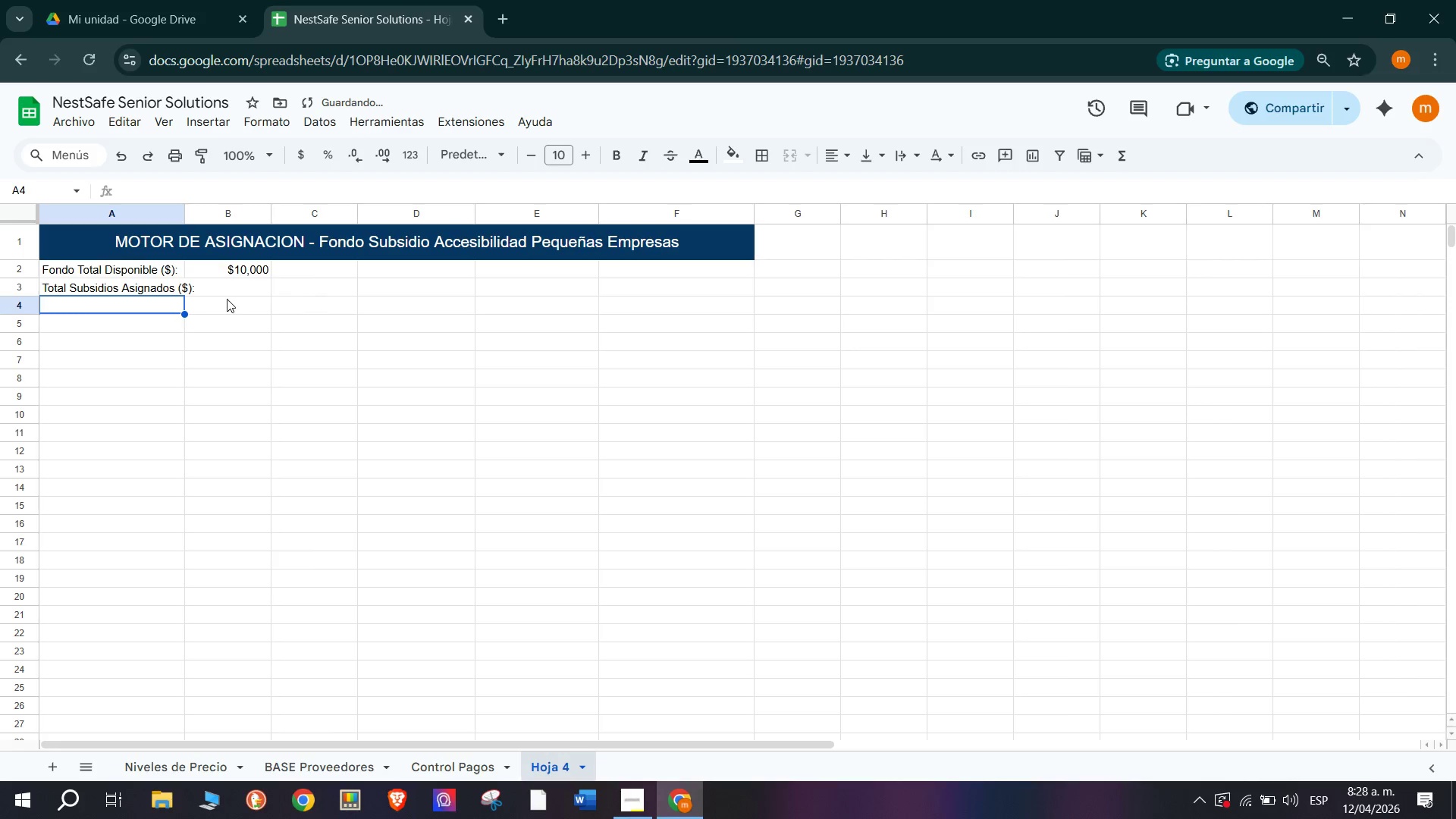 
left_click([231, 293])
 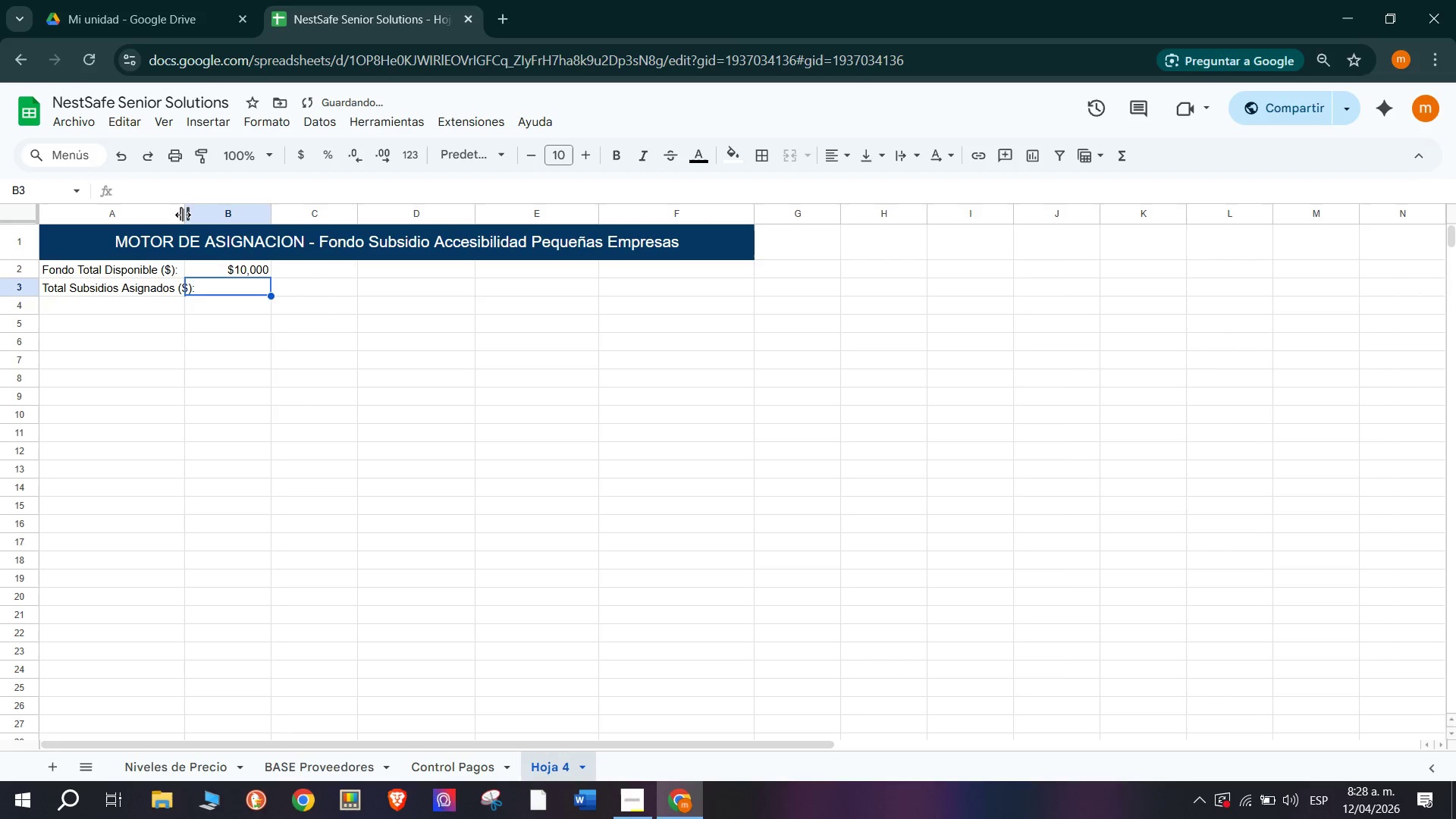 
left_click_drag(start_coordinate=[183, 213], to_coordinate=[199, 206])
 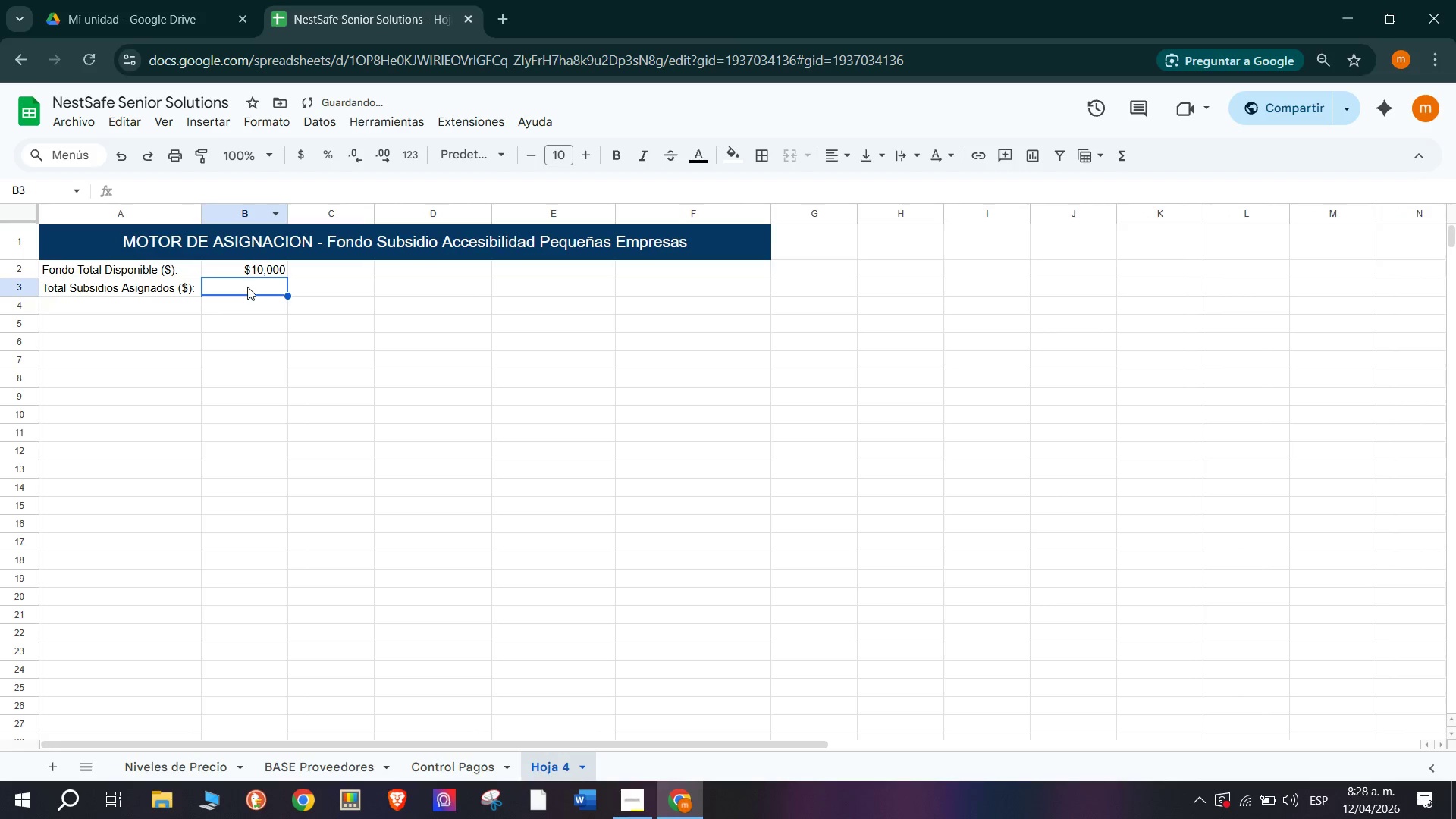 
double_click([247, 287])
 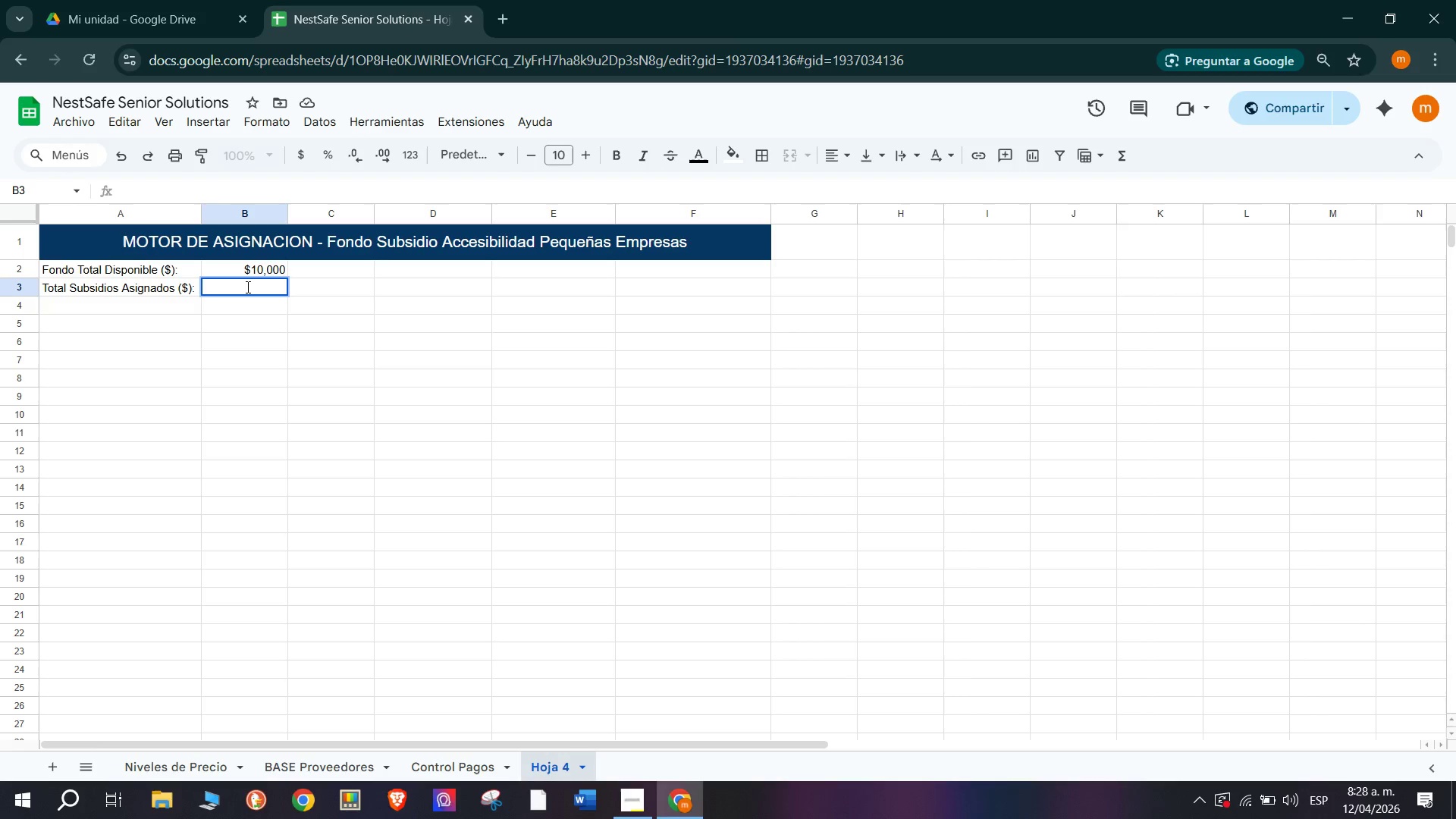 
wait(7.72)
 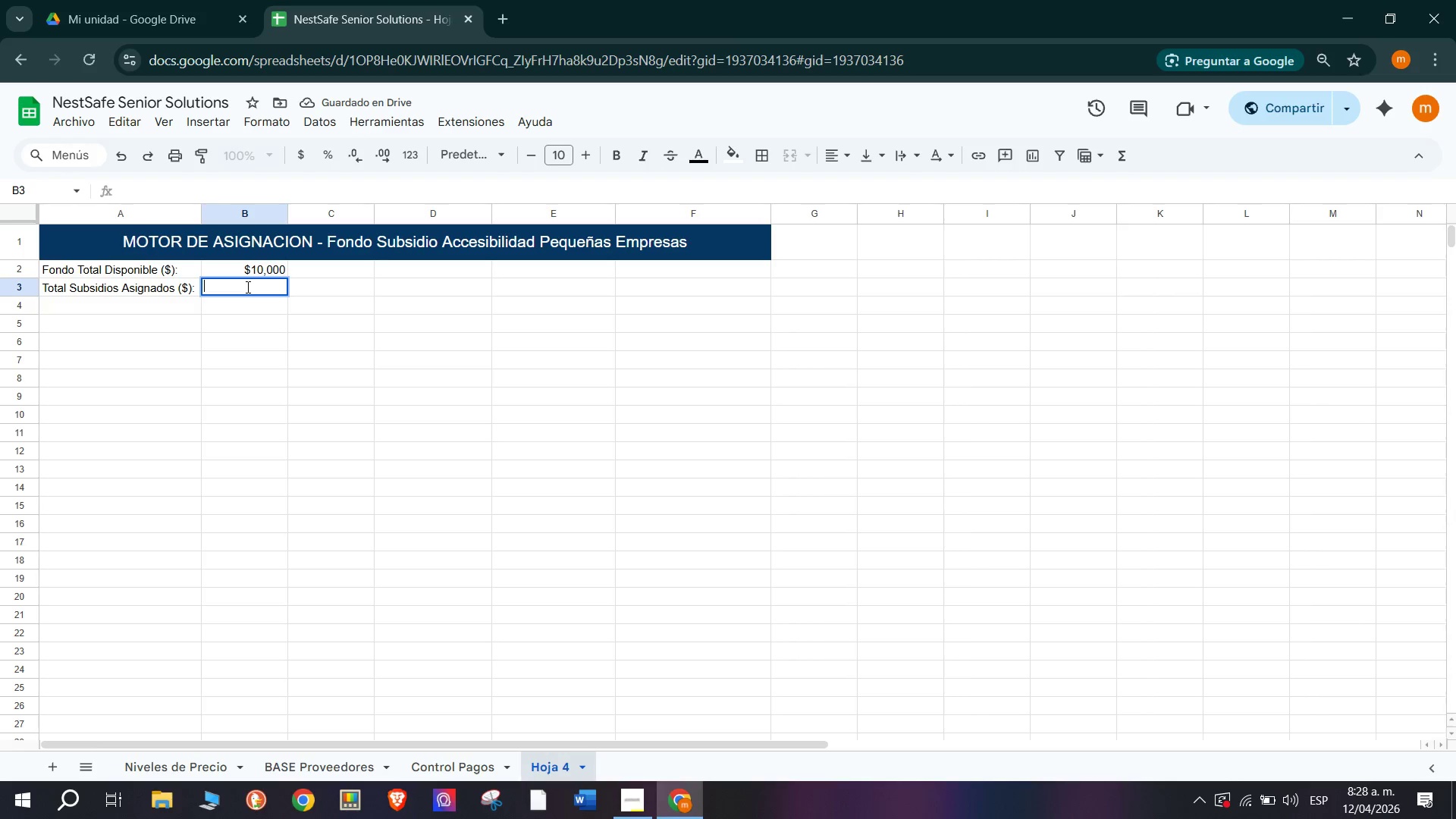 
type()Sumar)
 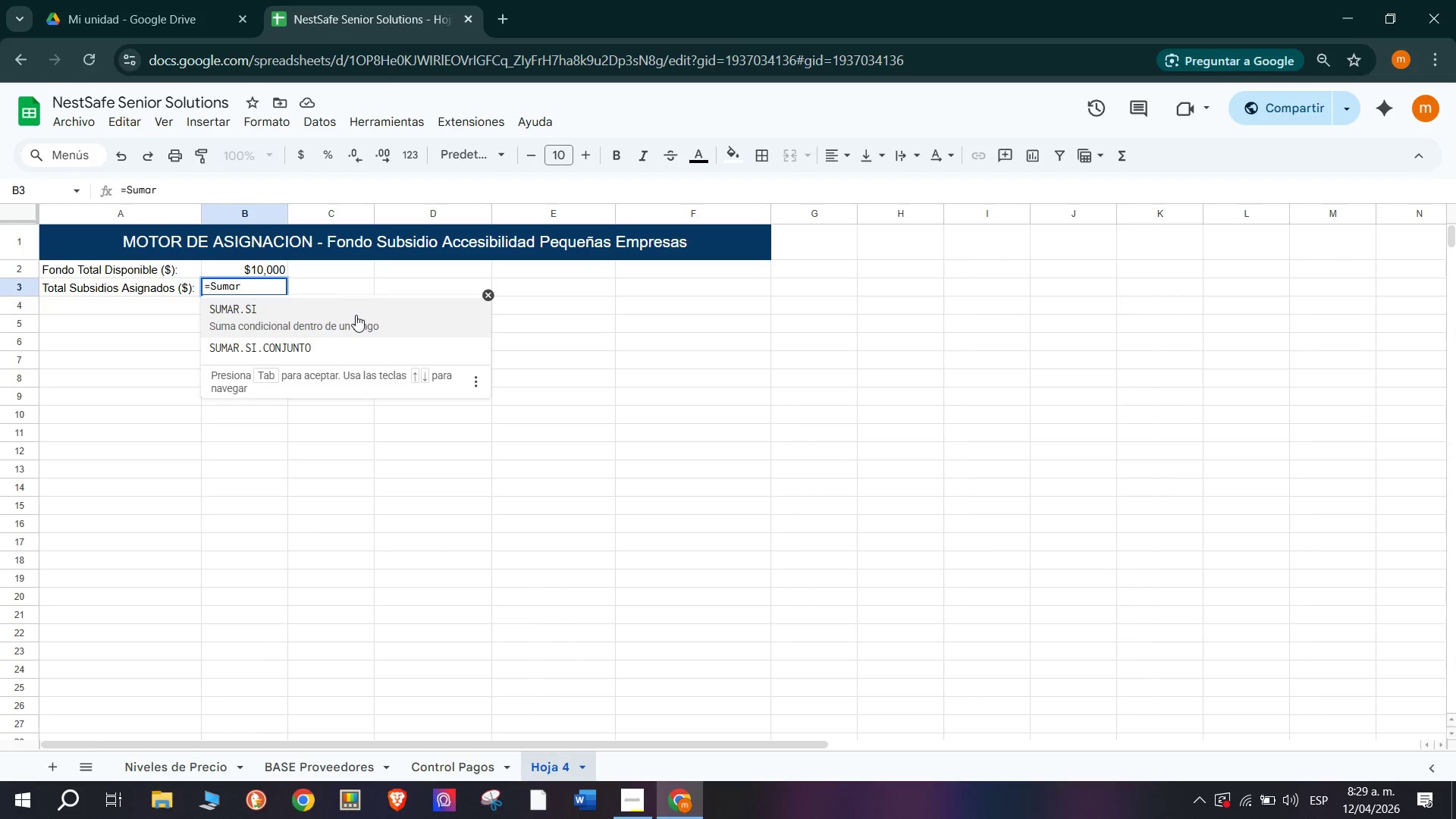 
left_click([356, 315])
 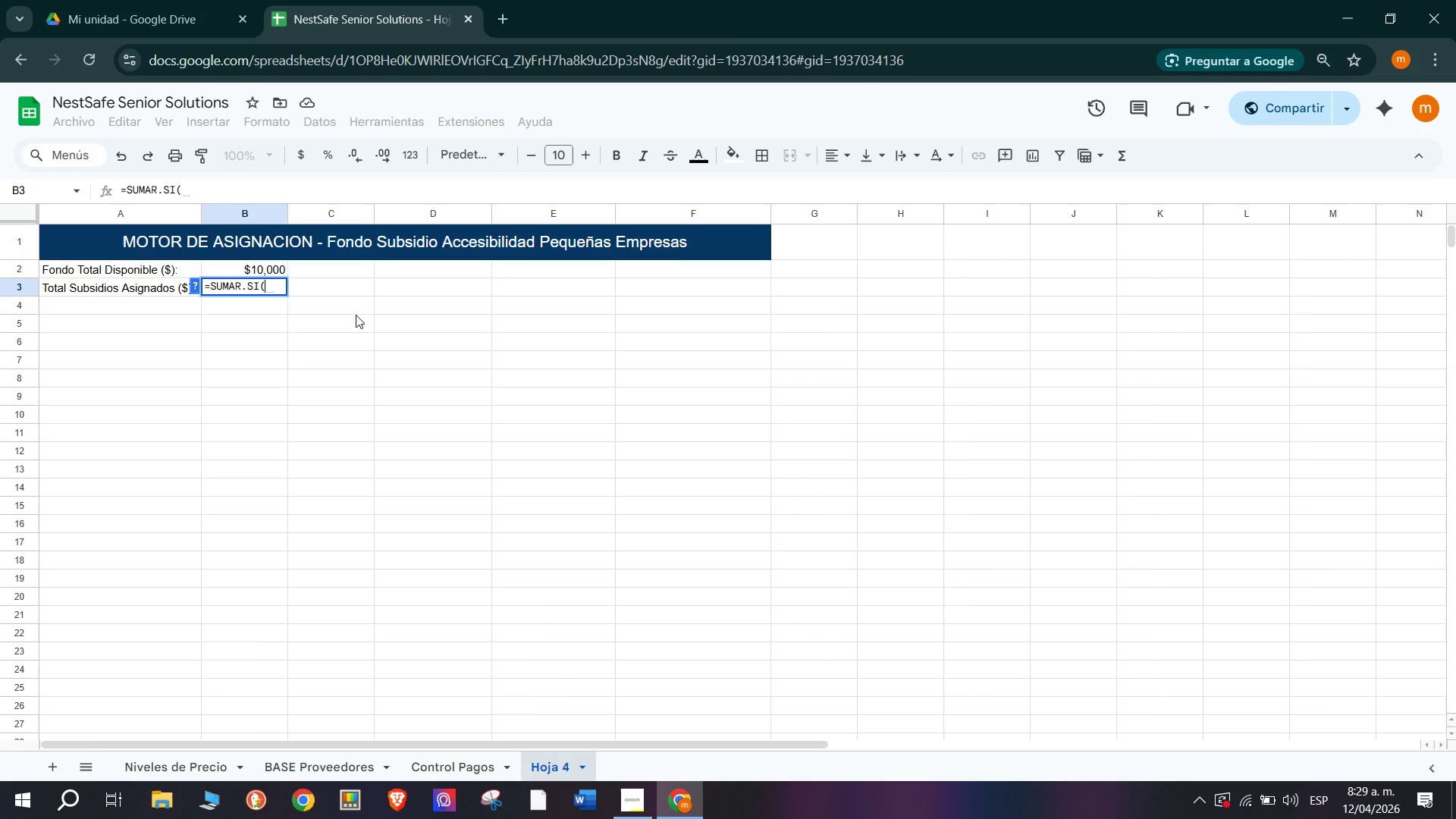 
key(CapsLock)
 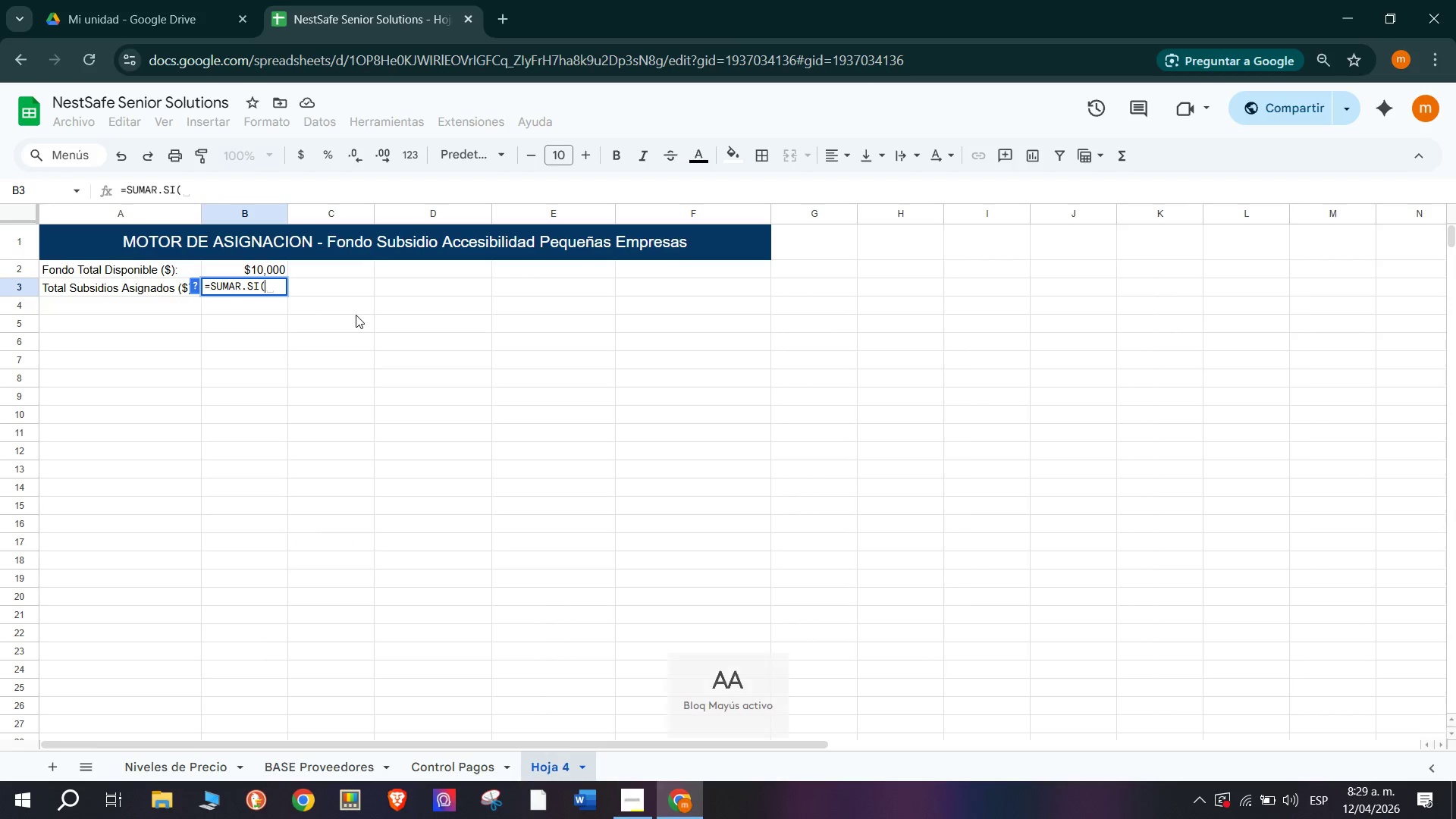 
key(C)
 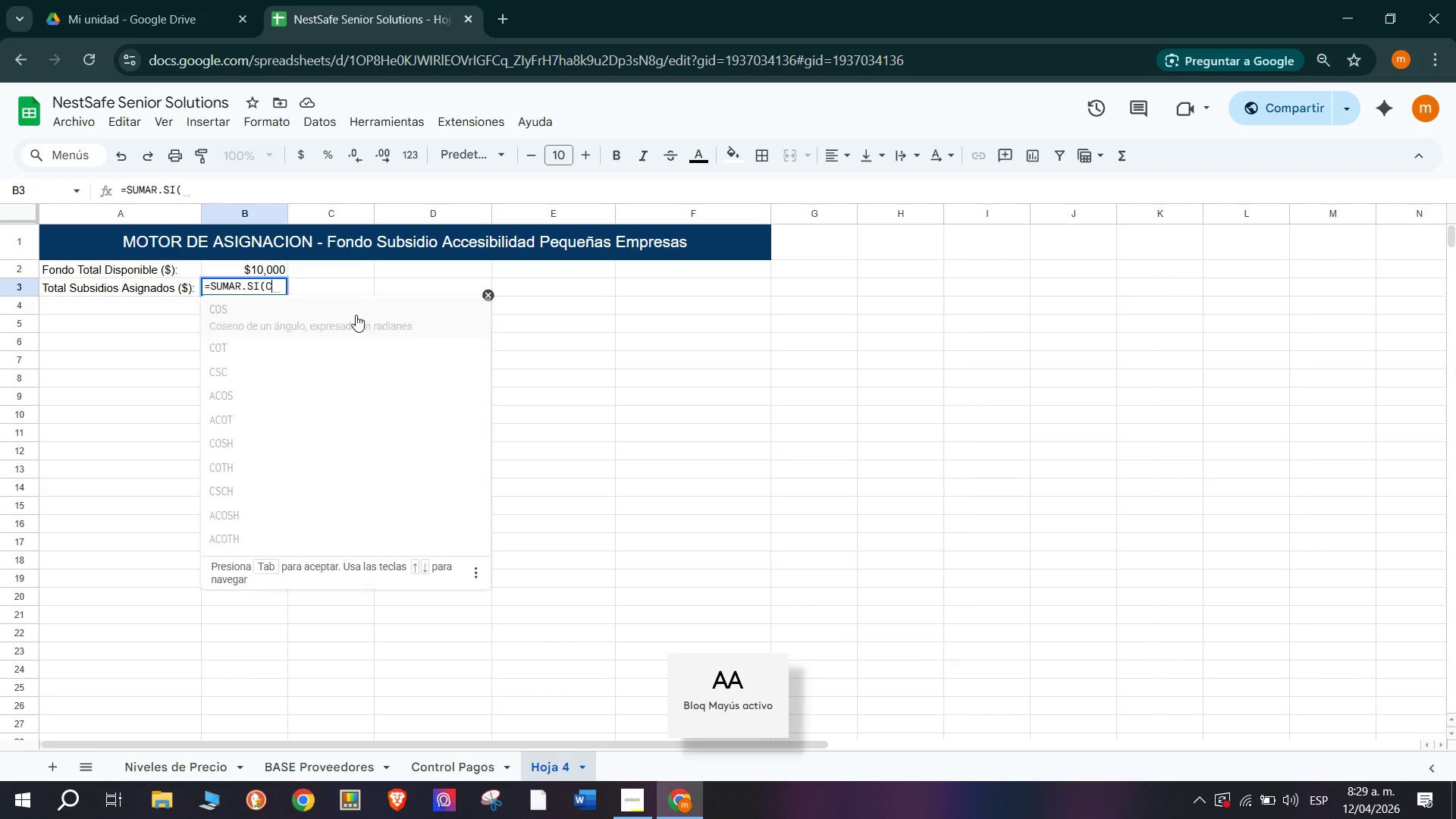 
key(CapsLock)
 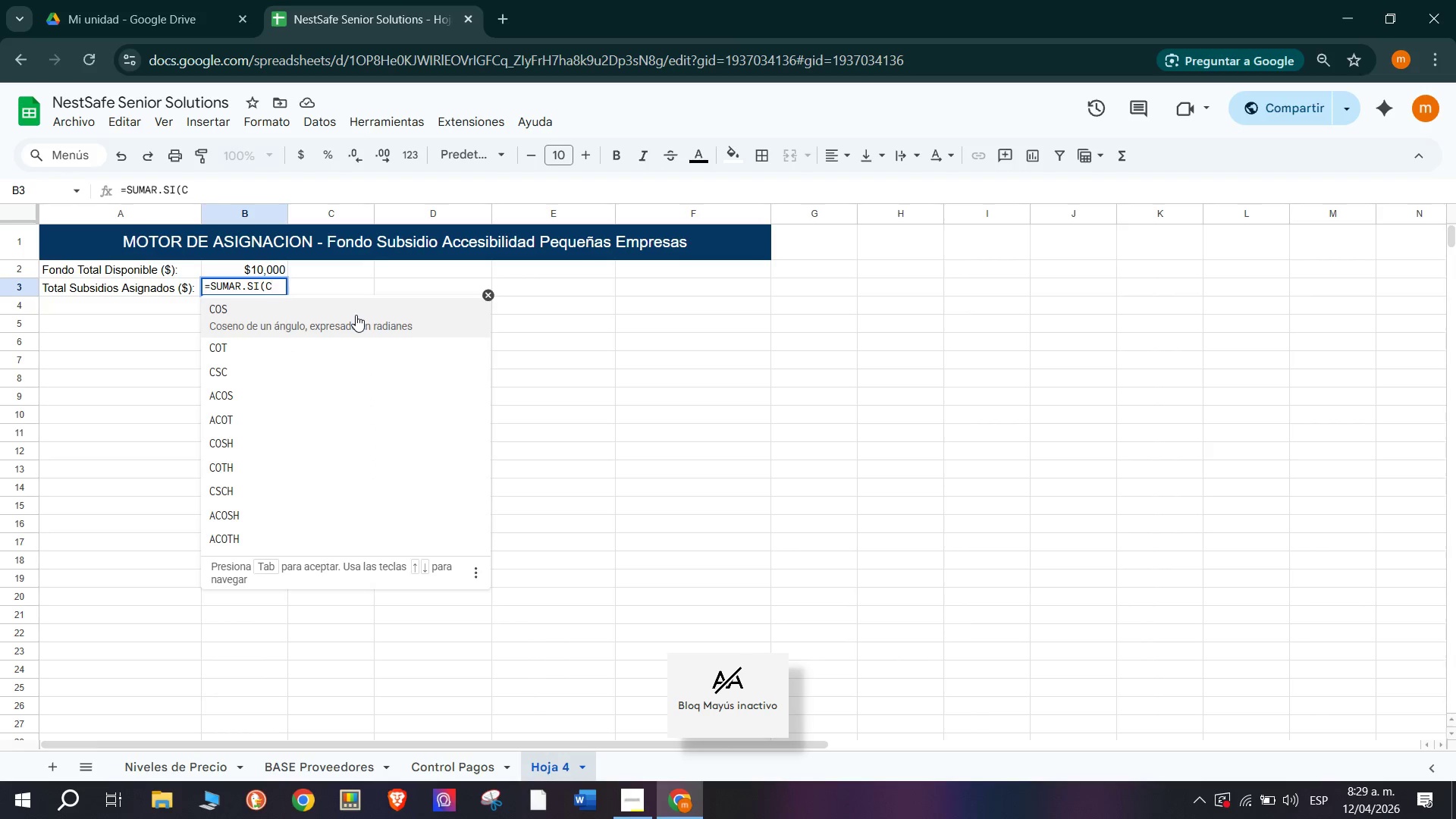 
key(5)
 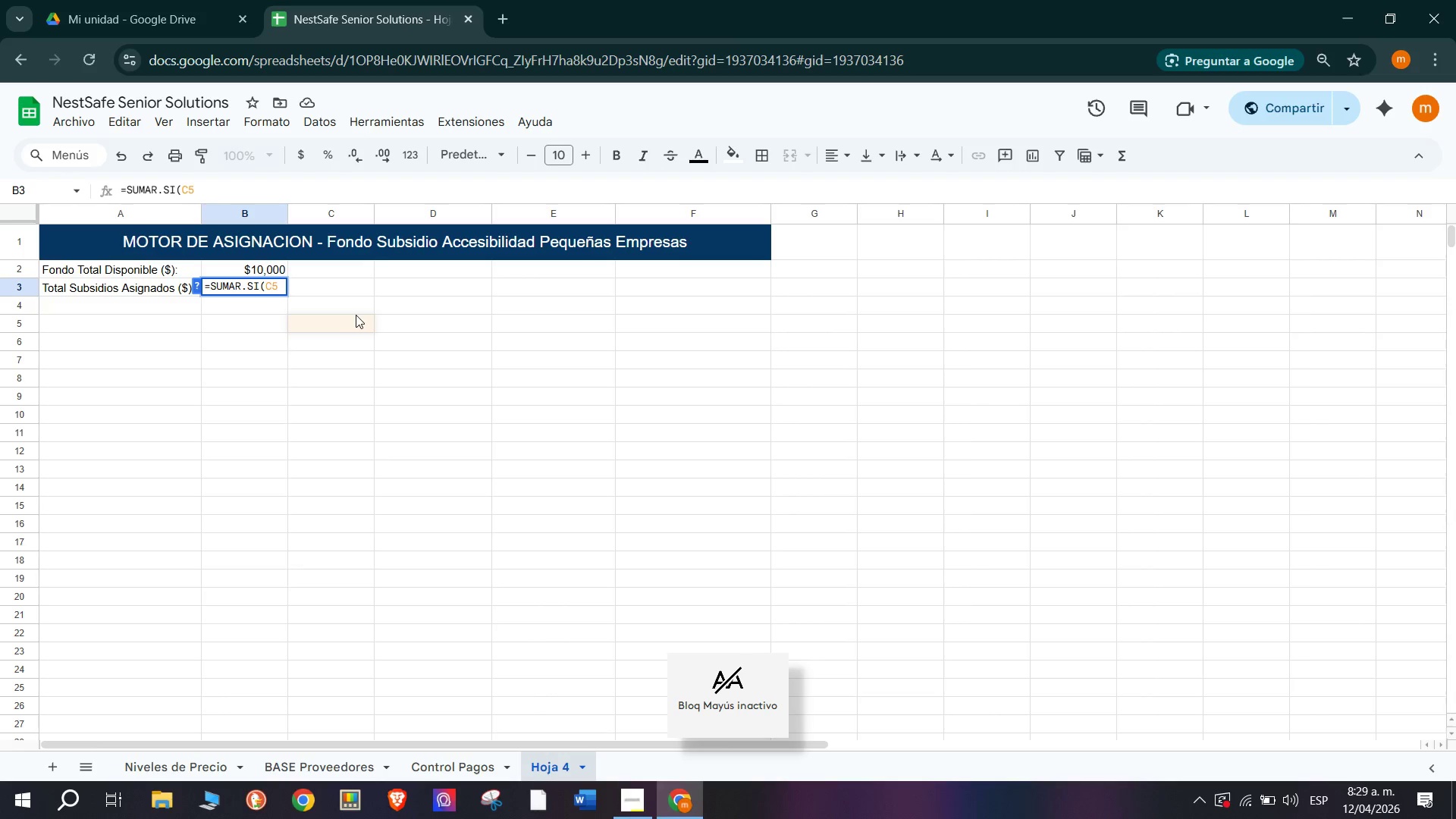 
key(Shift+Period)
 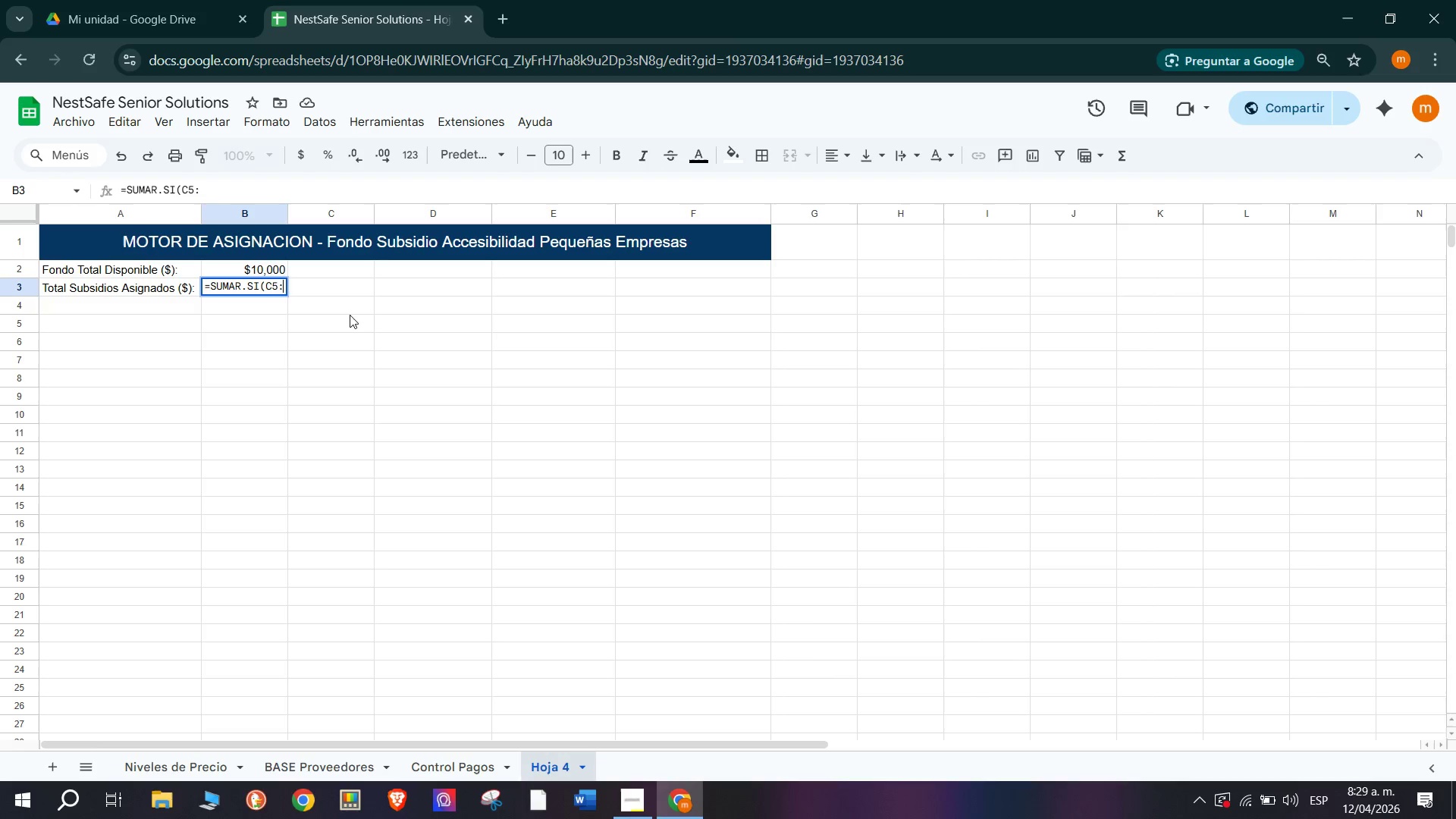 
type(C34<)
 